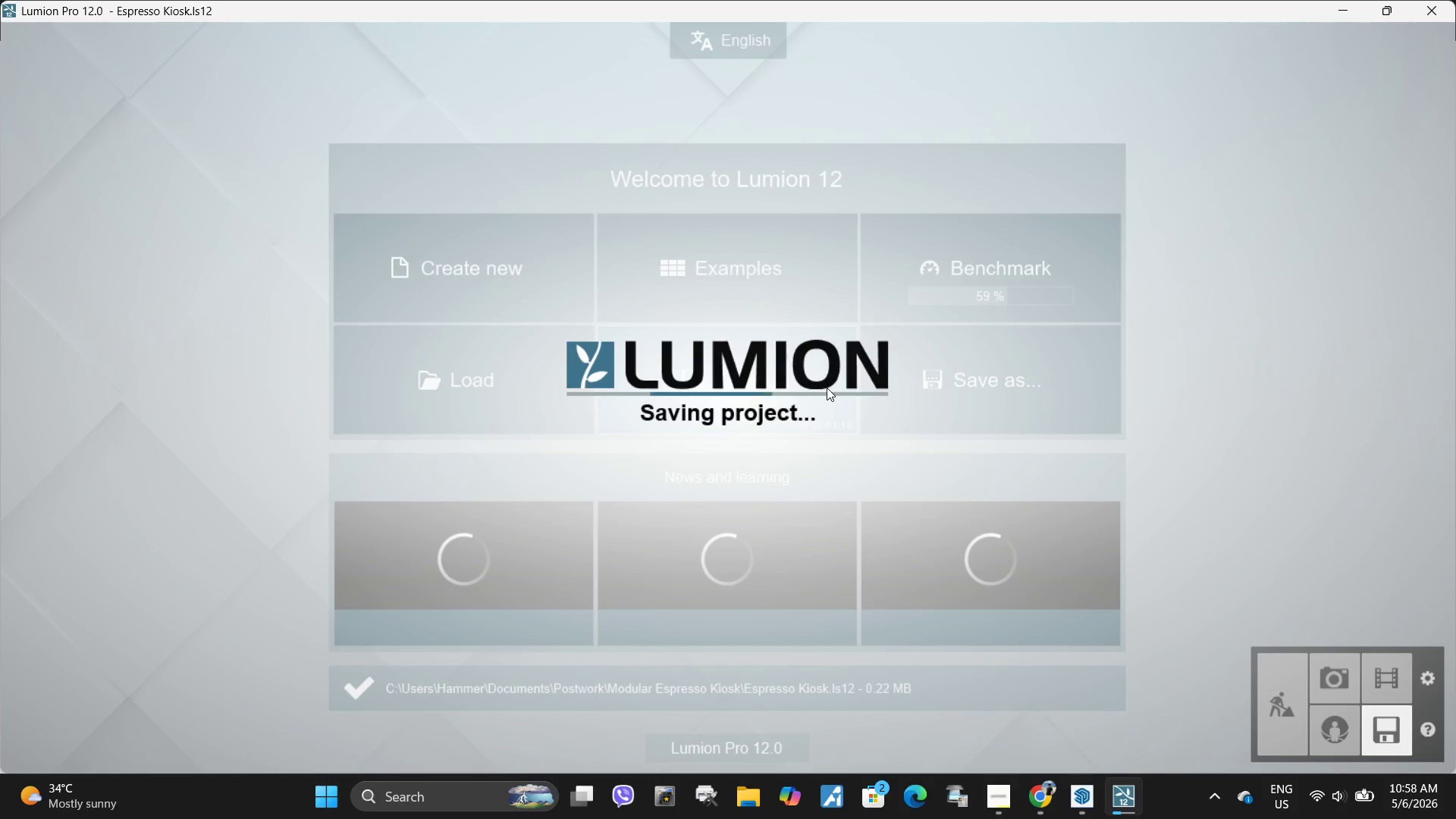 
left_click([516, 92])
 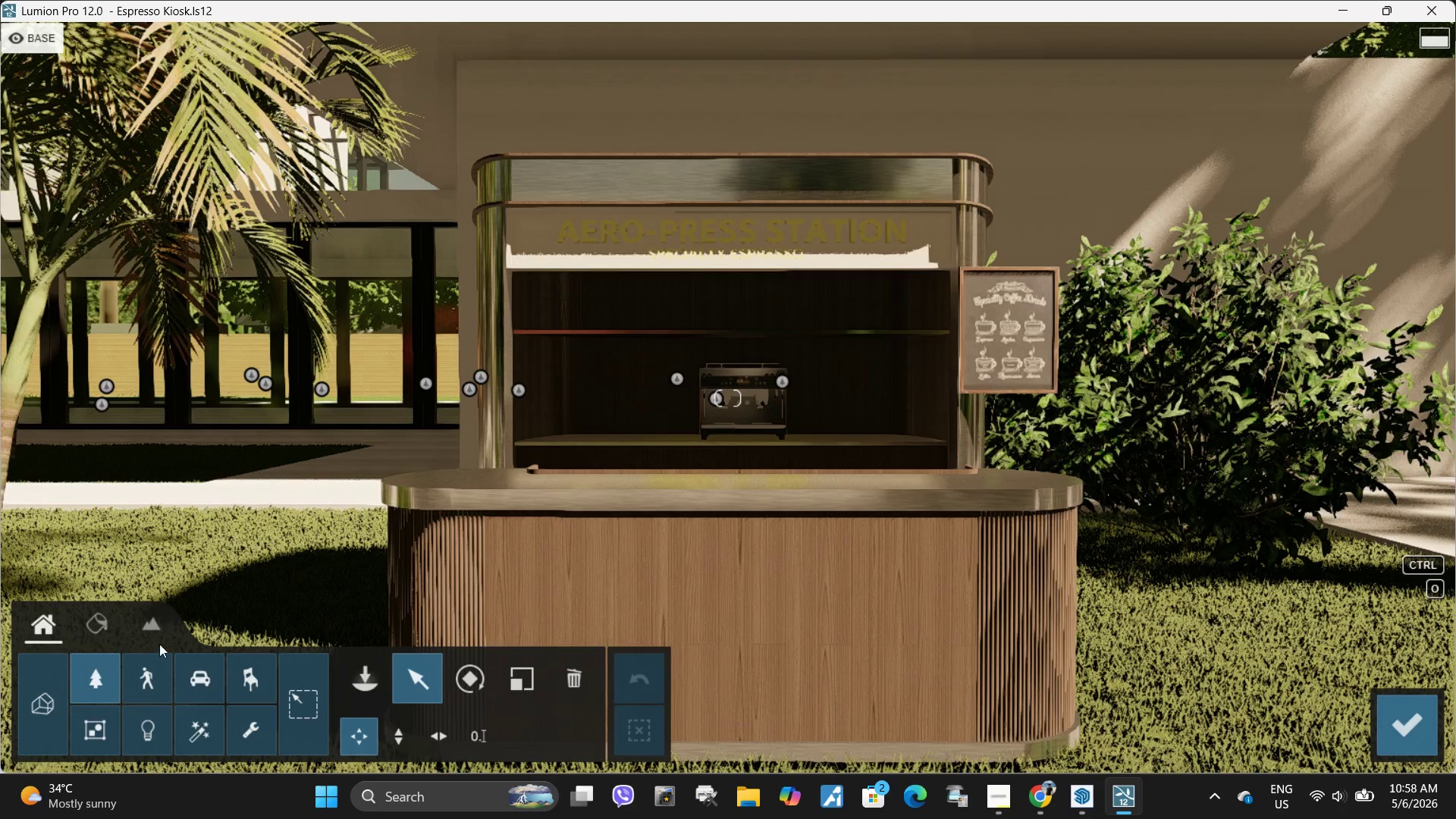 
left_click([93, 633])
 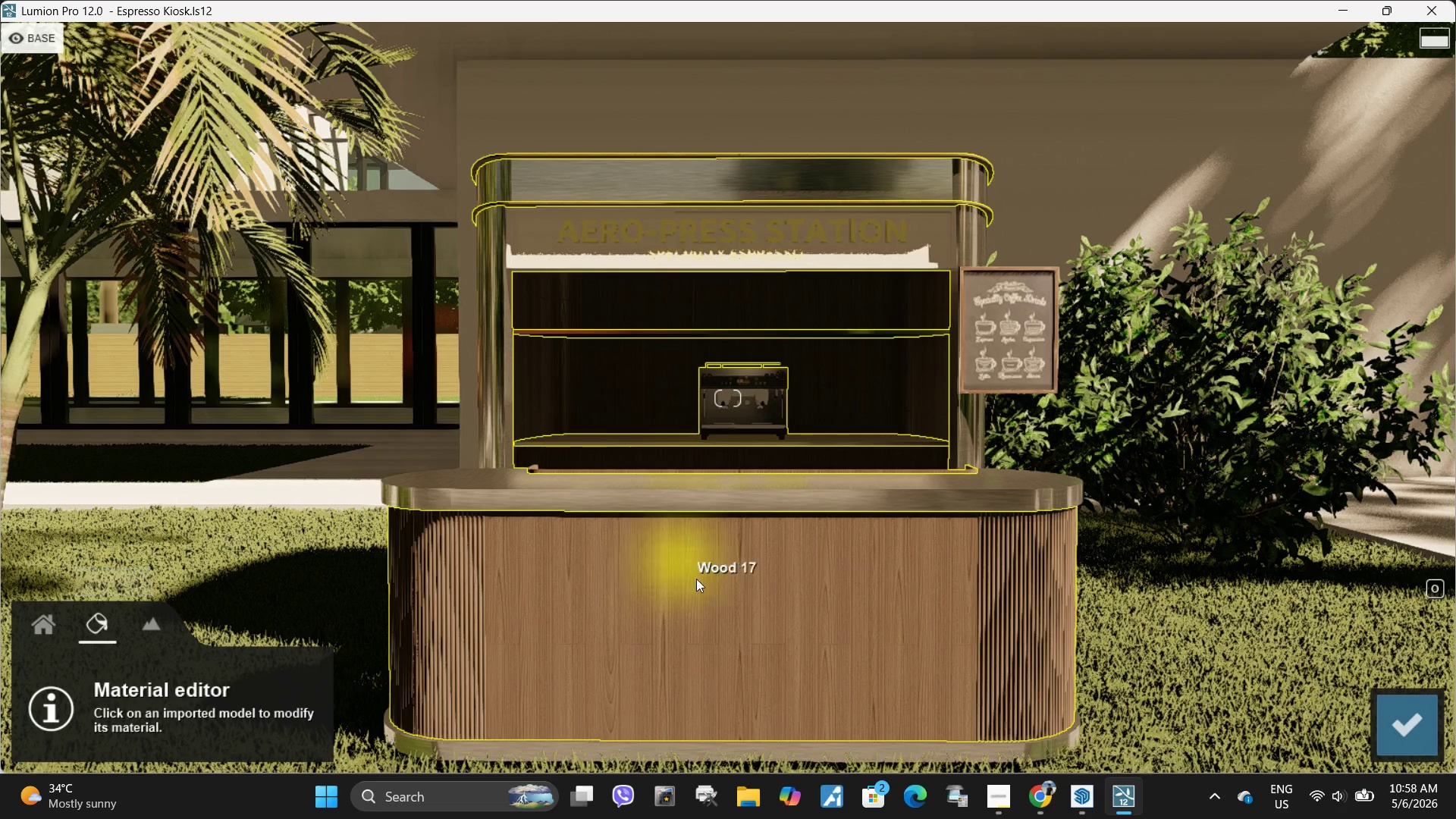 
left_click([708, 603])
 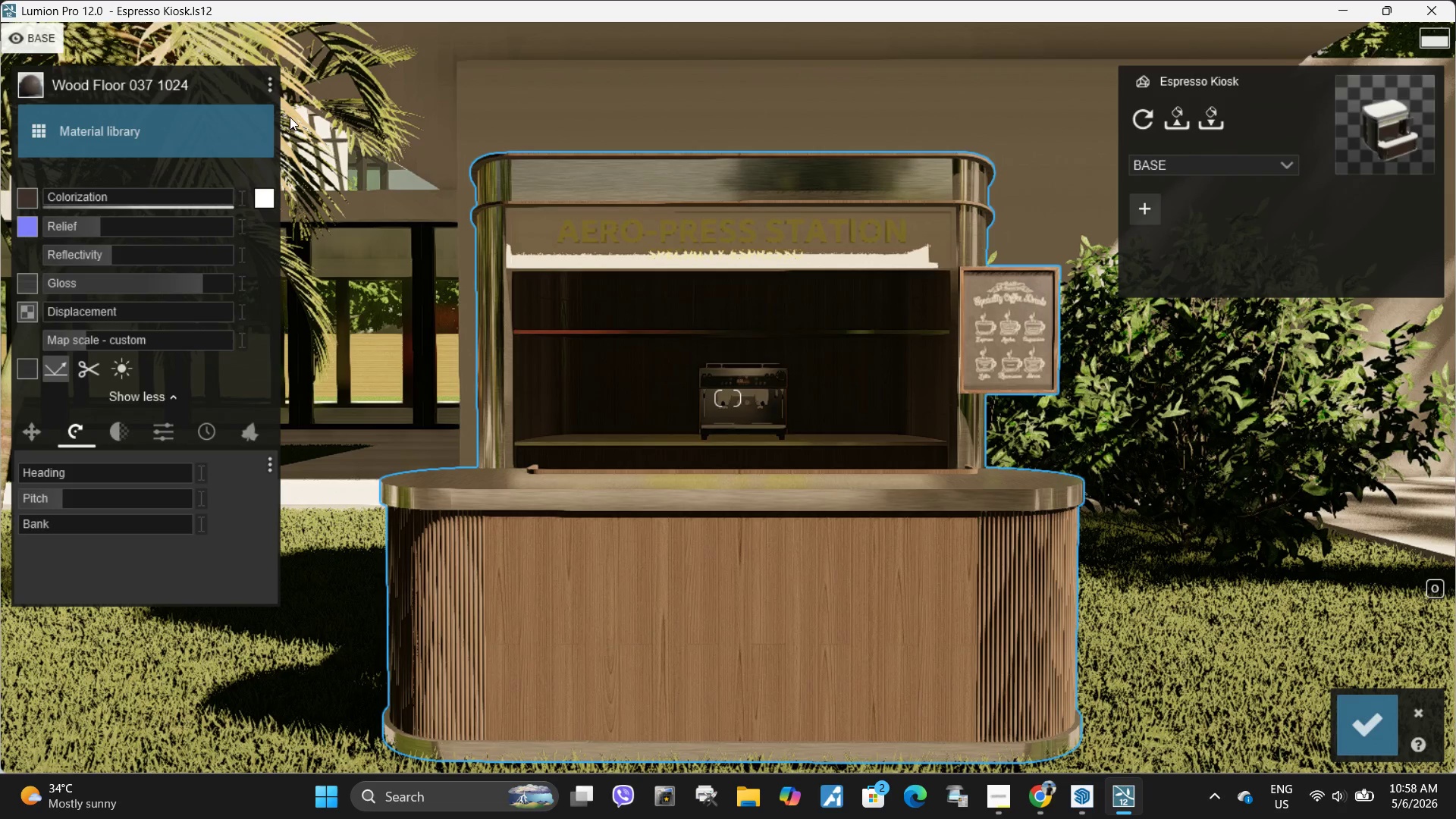 
left_click([270, 87])
 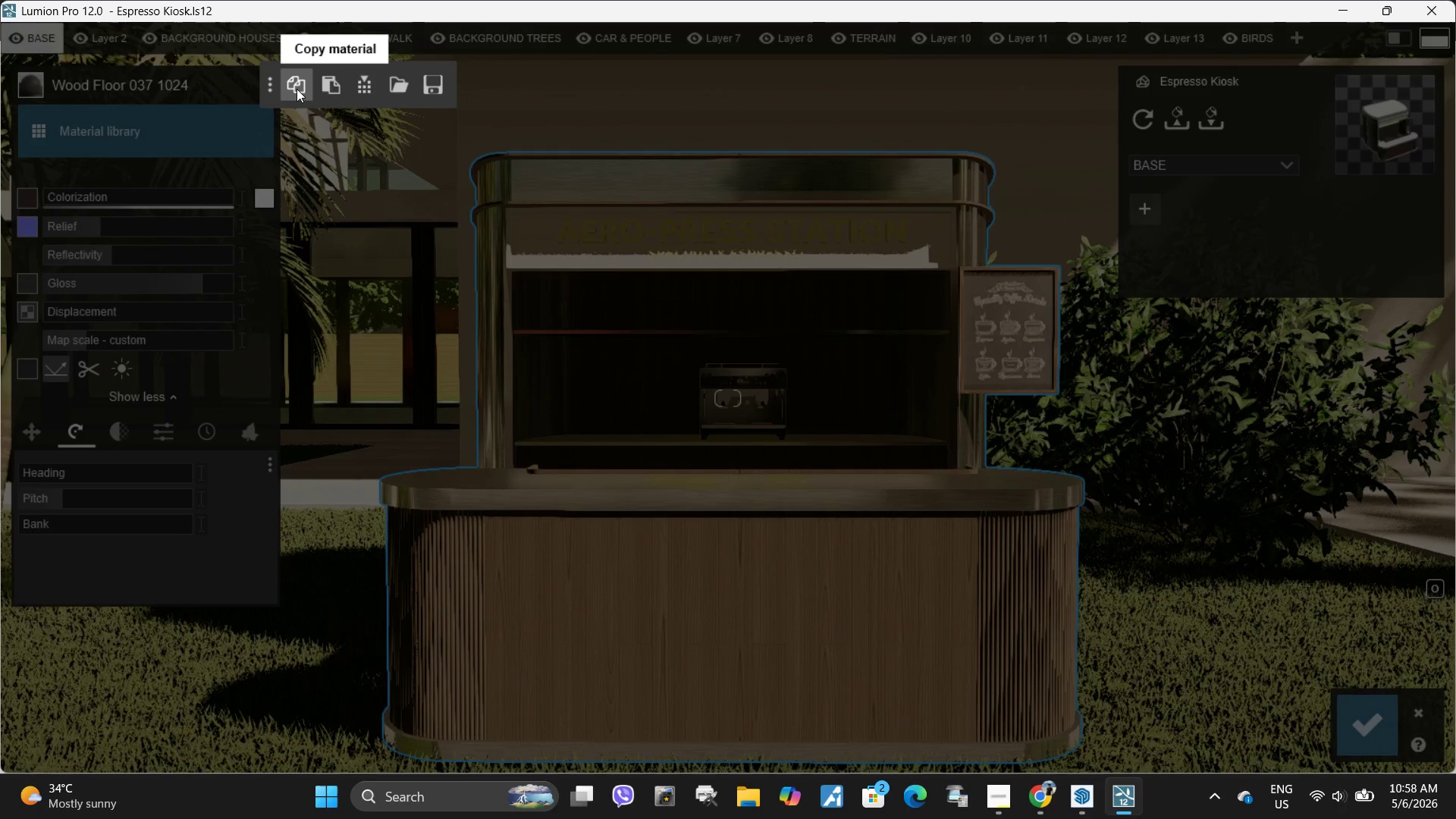 
left_click([297, 89])
 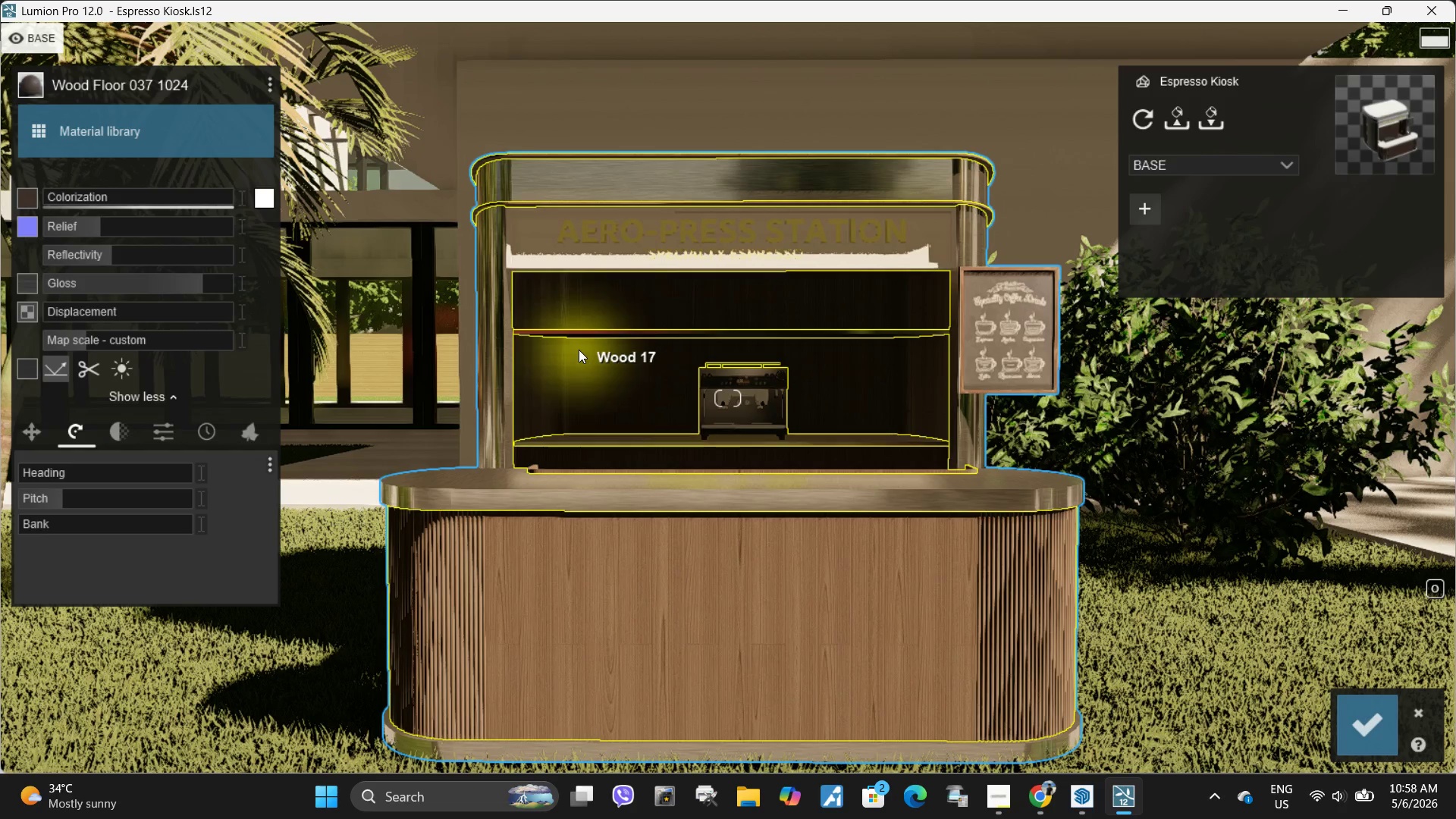 
left_click([579, 350])
 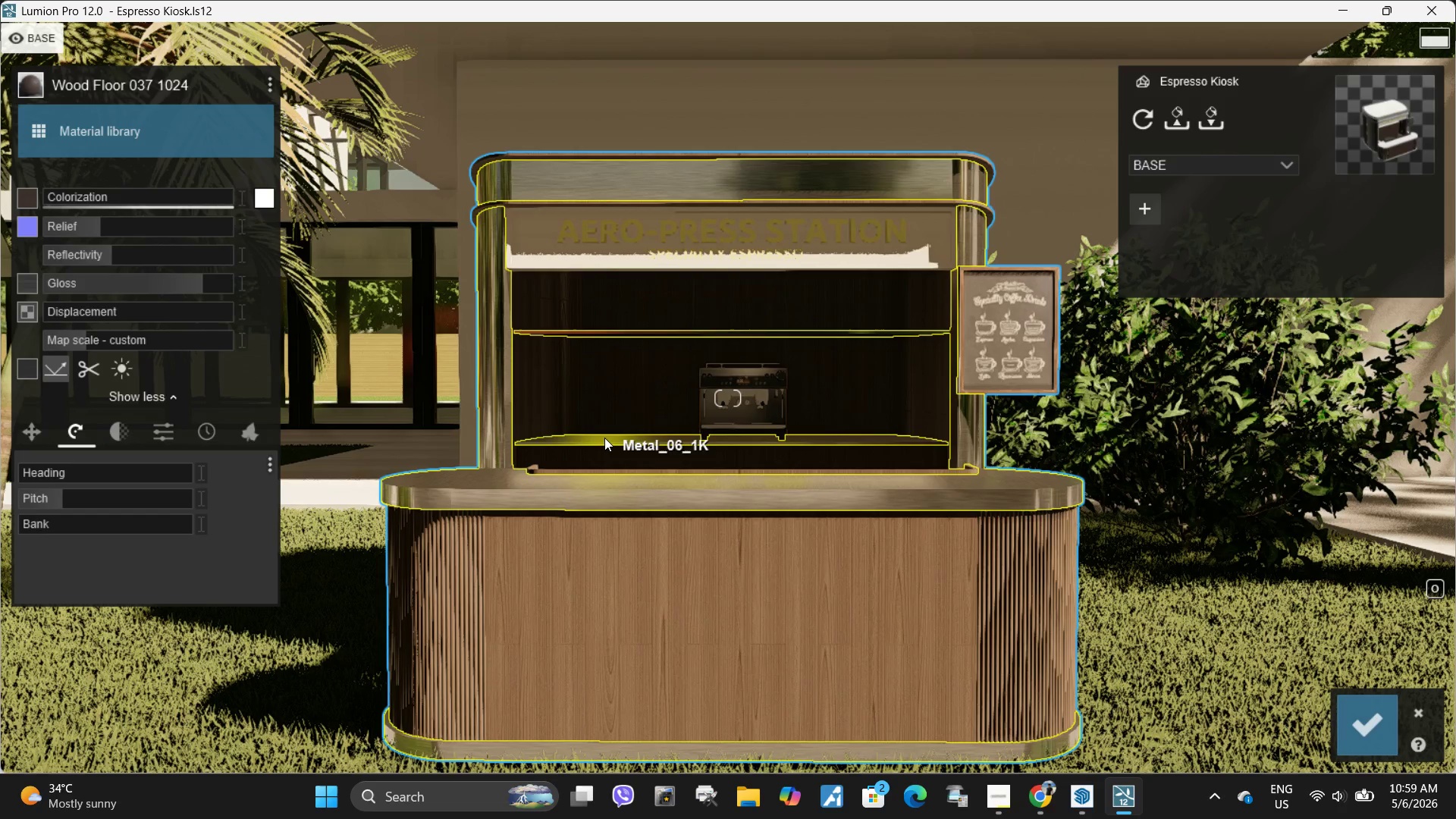 
left_click([614, 383])
 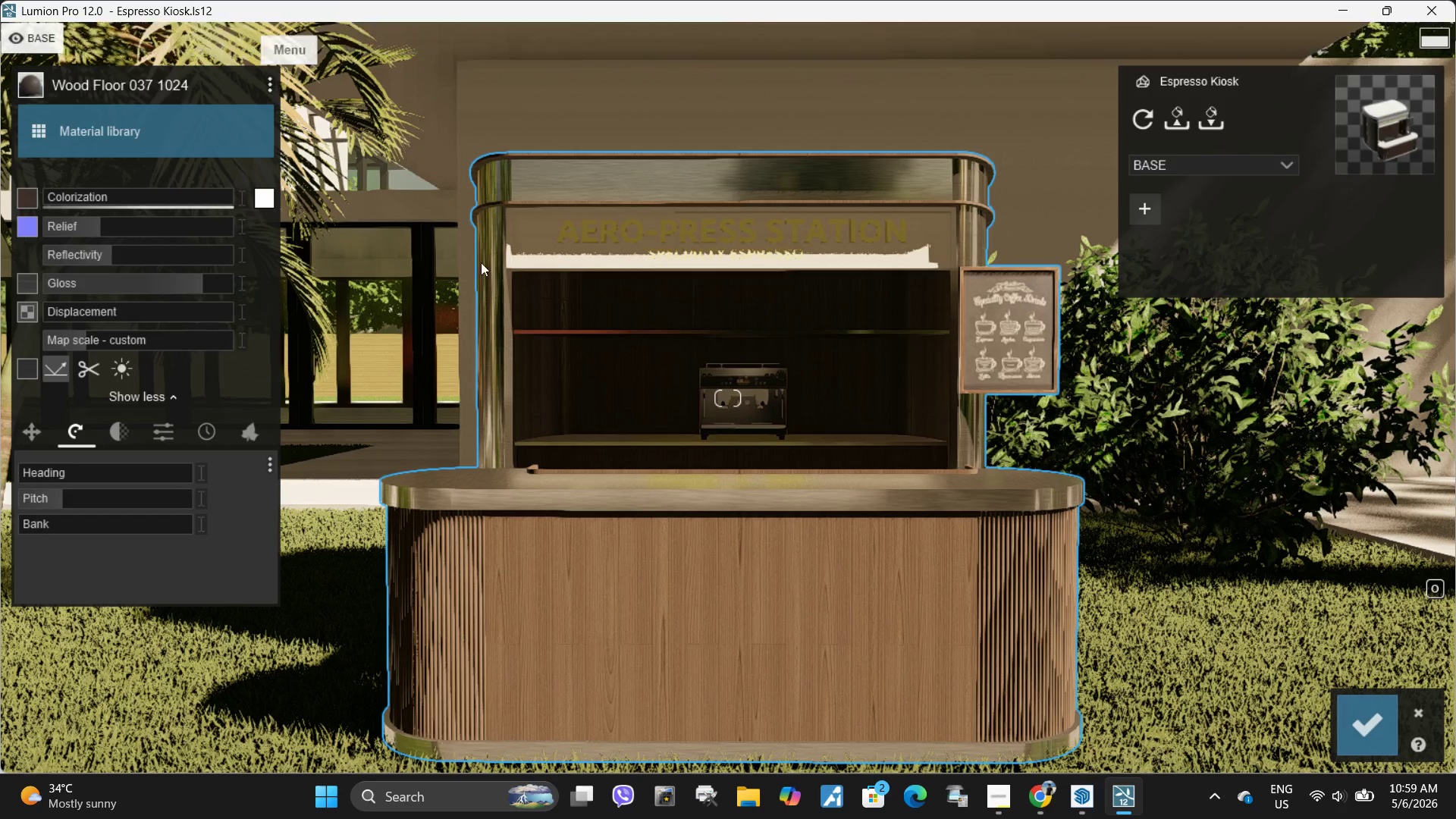 
left_click([604, 315])
 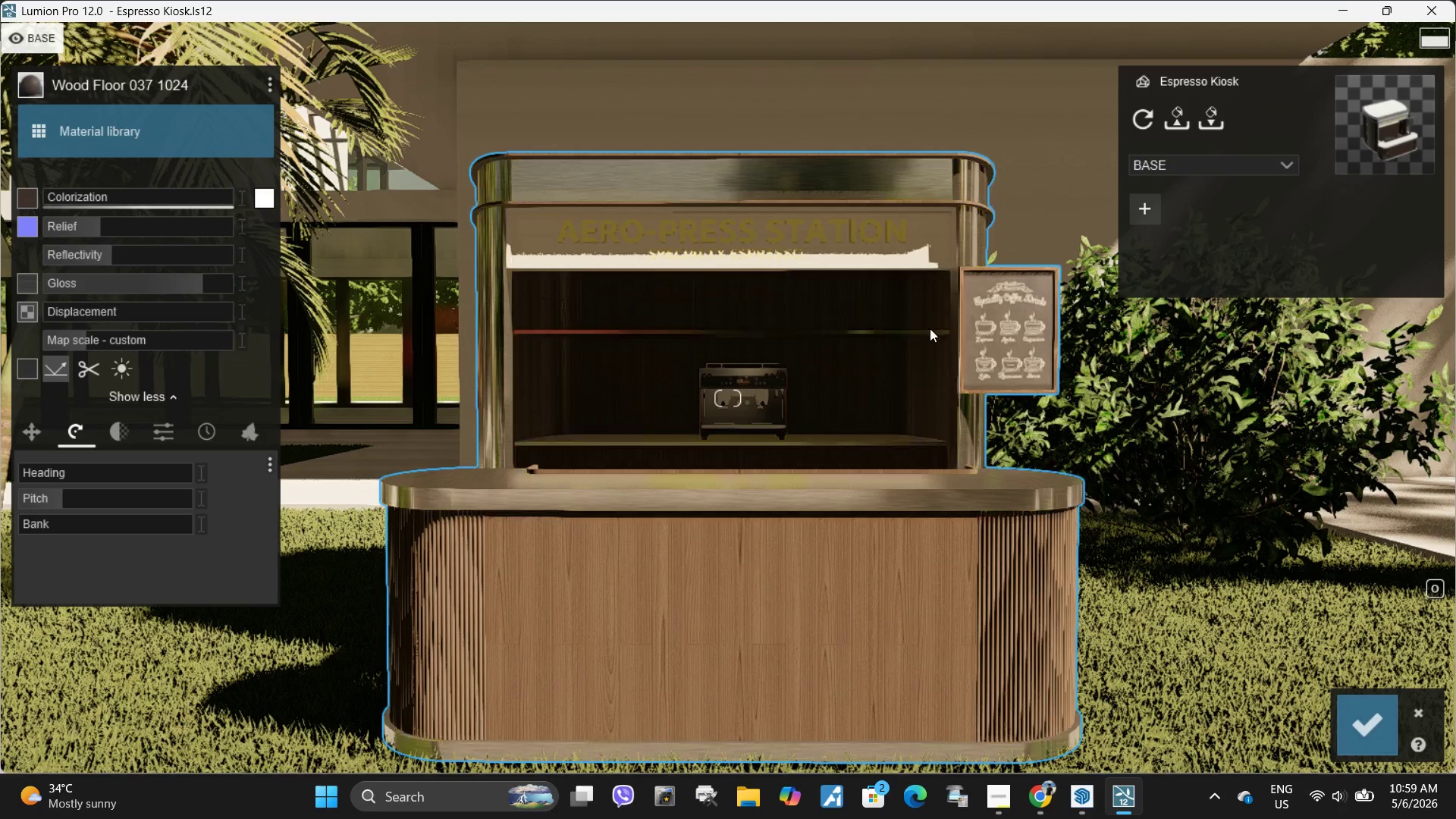 
left_click([926, 249])
 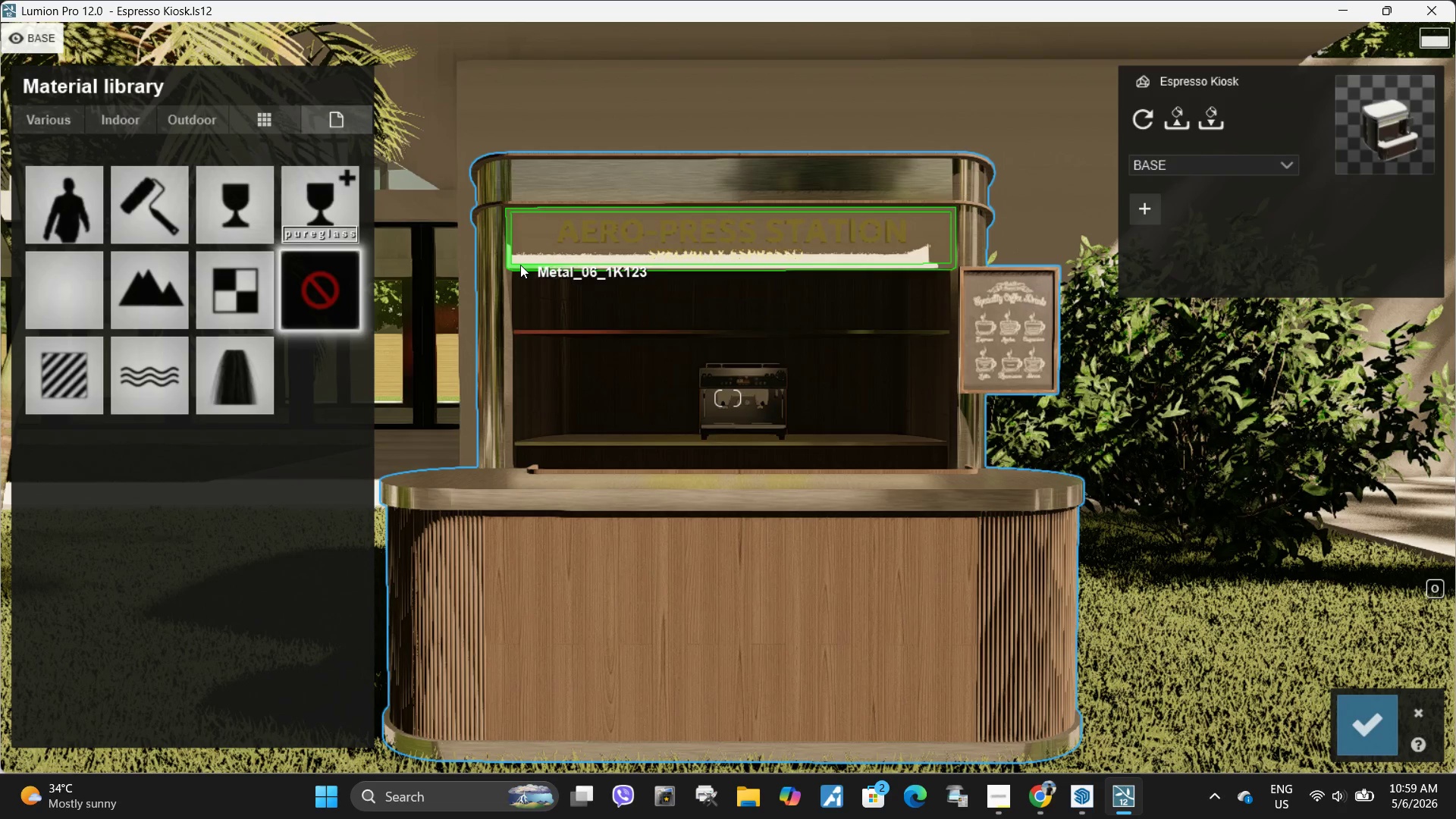 
left_click([520, 265])
 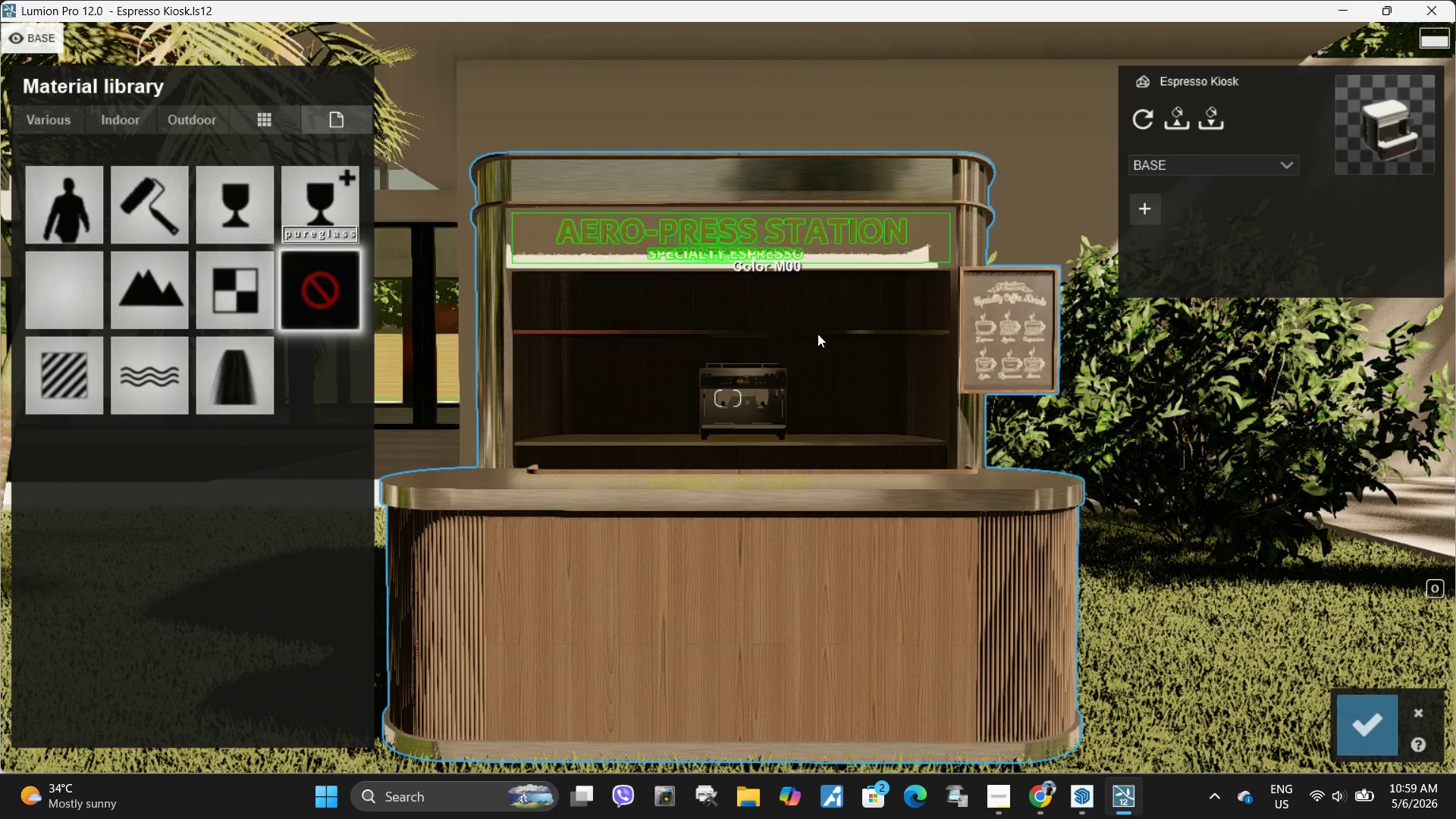 
hold_key(key=W, duration=0.31)
 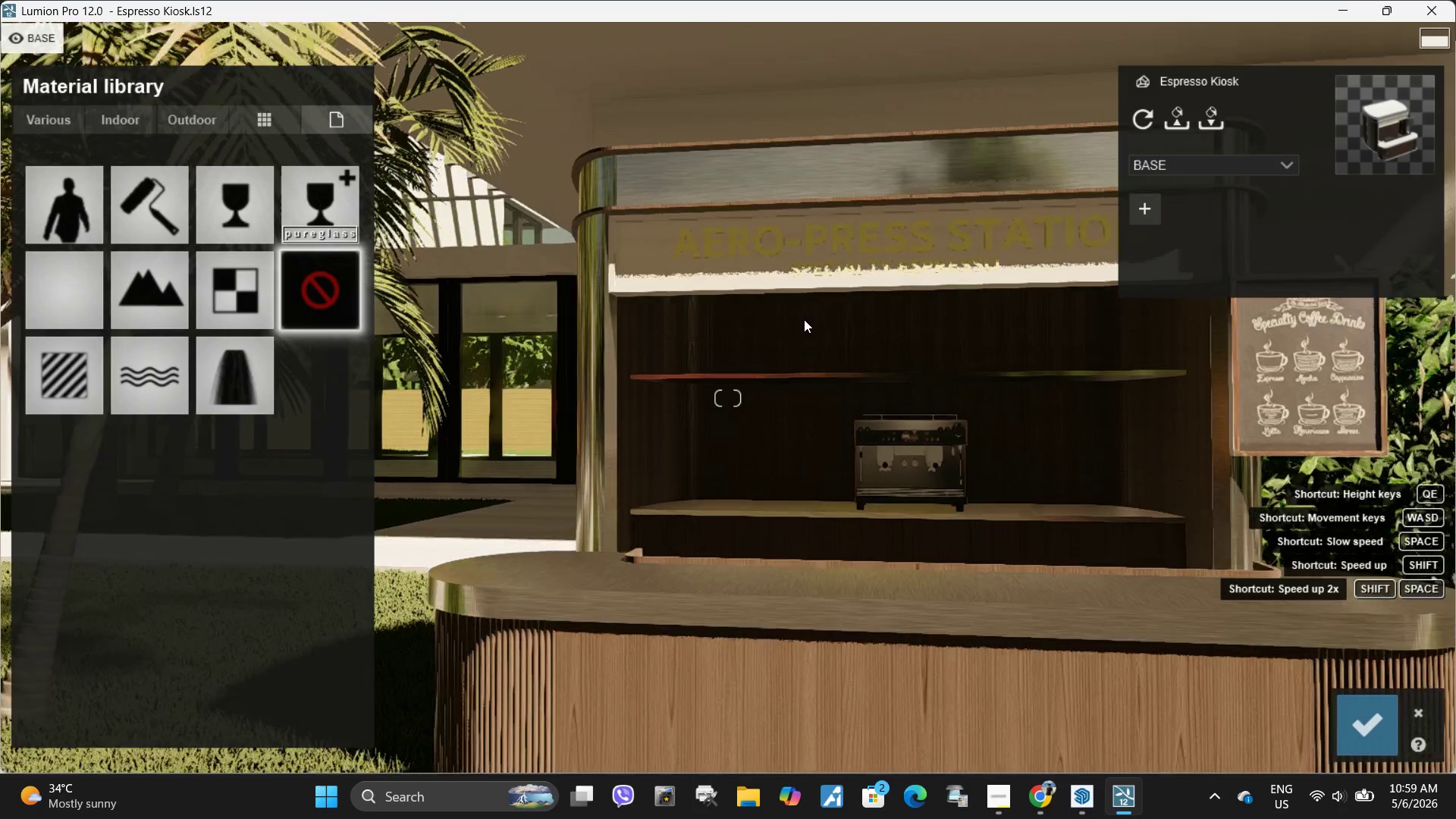 
type(wwd)
 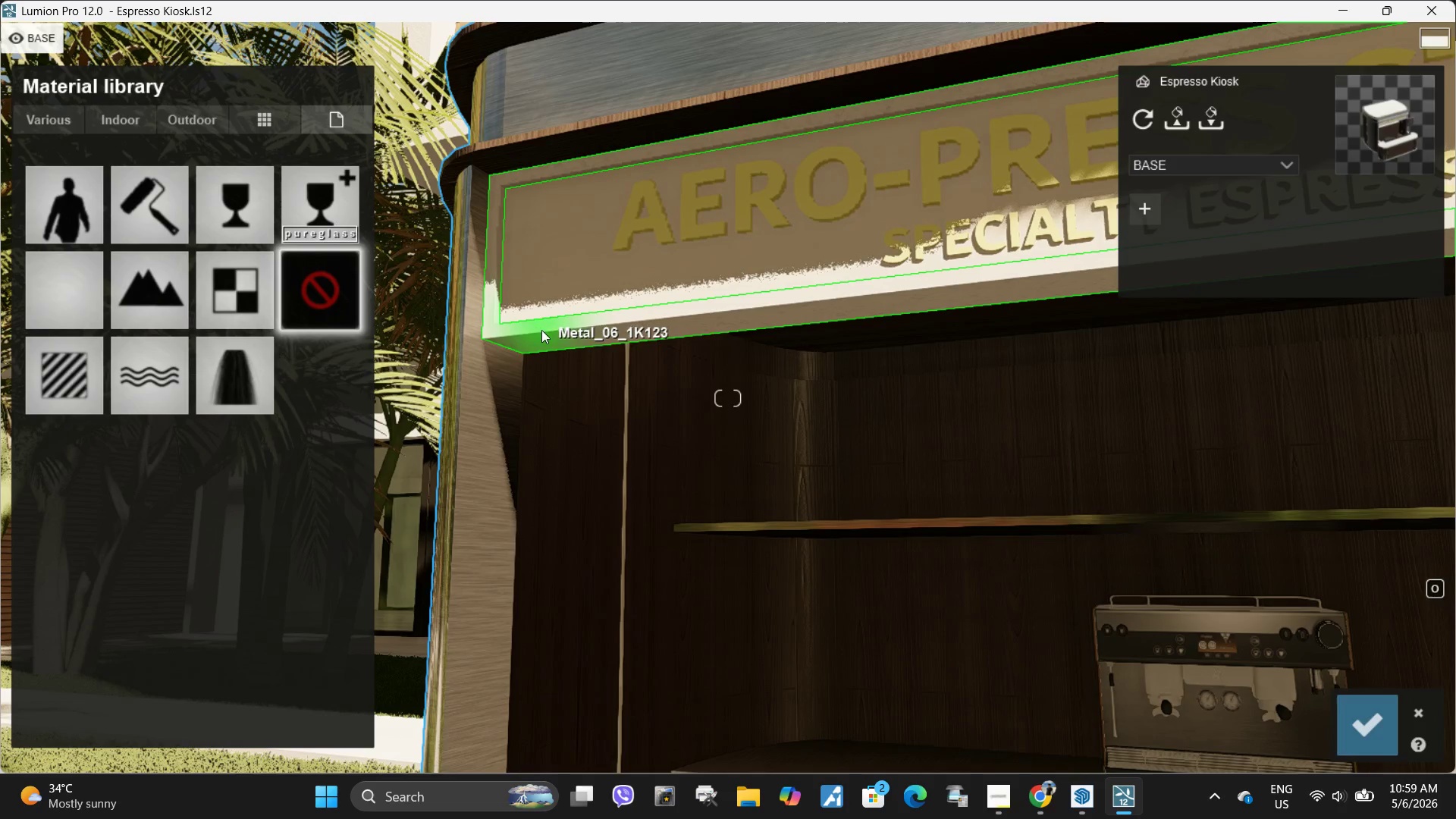 
left_click([551, 266])
 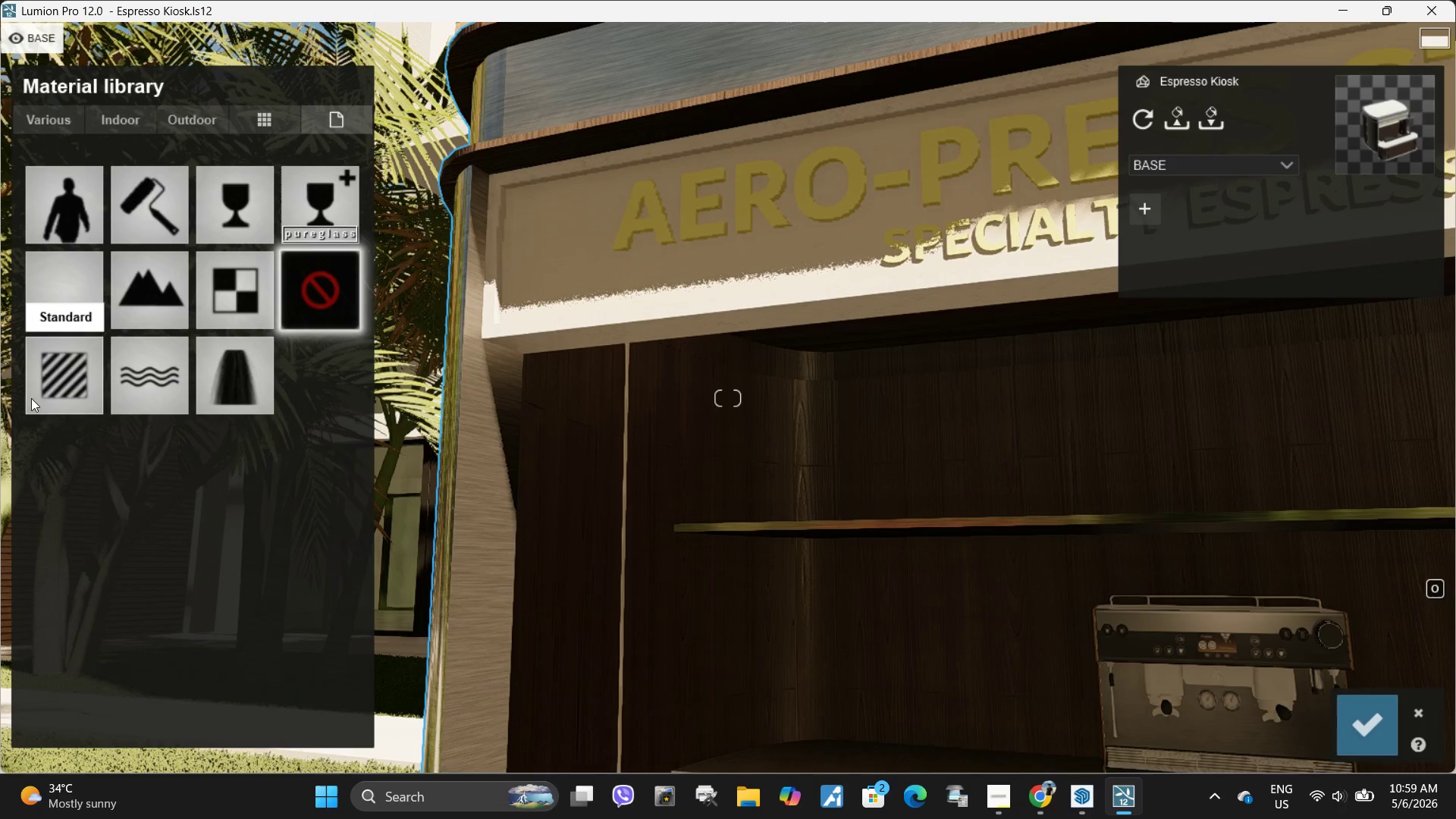 
left_click([38, 381])
 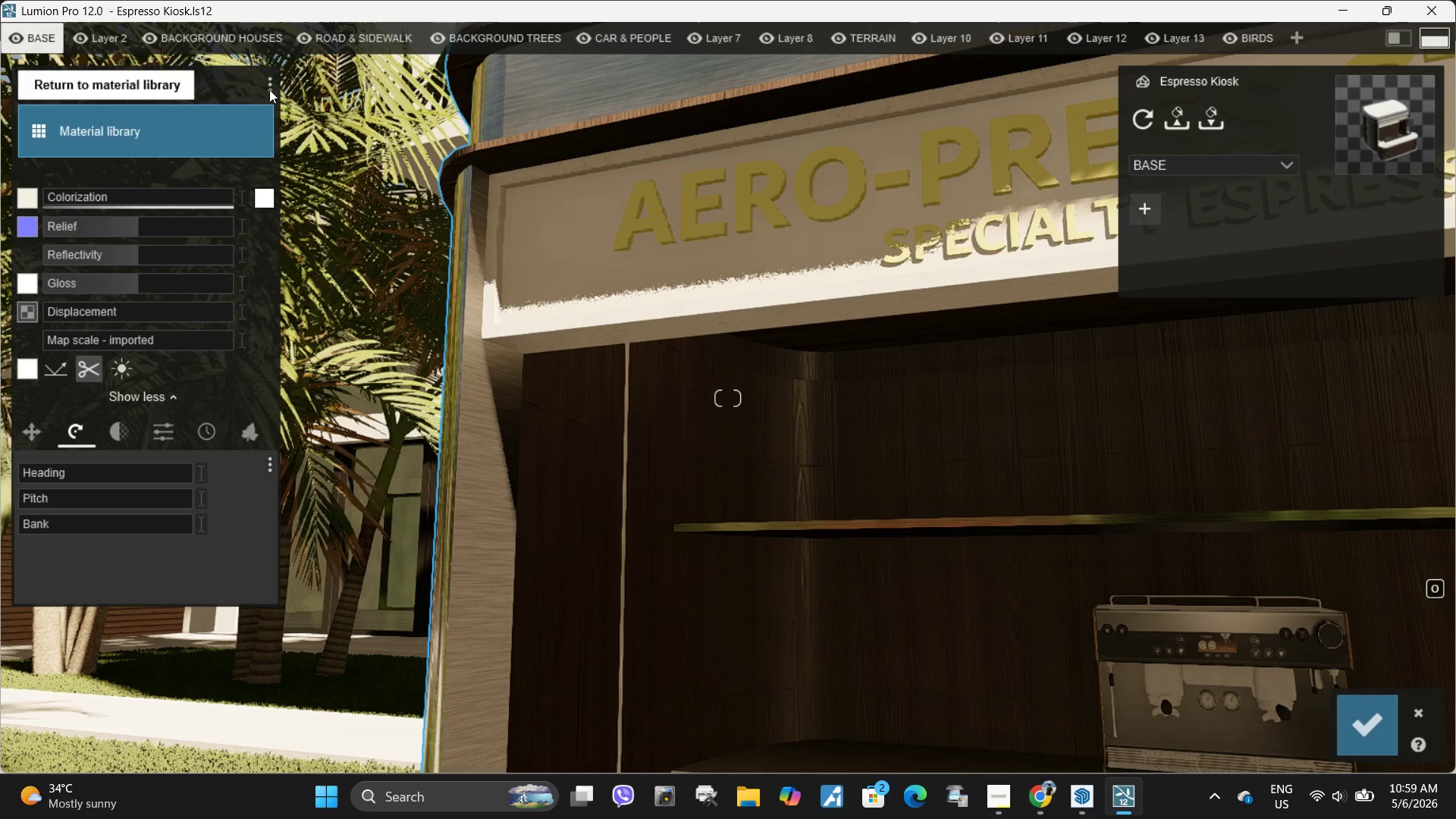 
left_click([267, 83])
 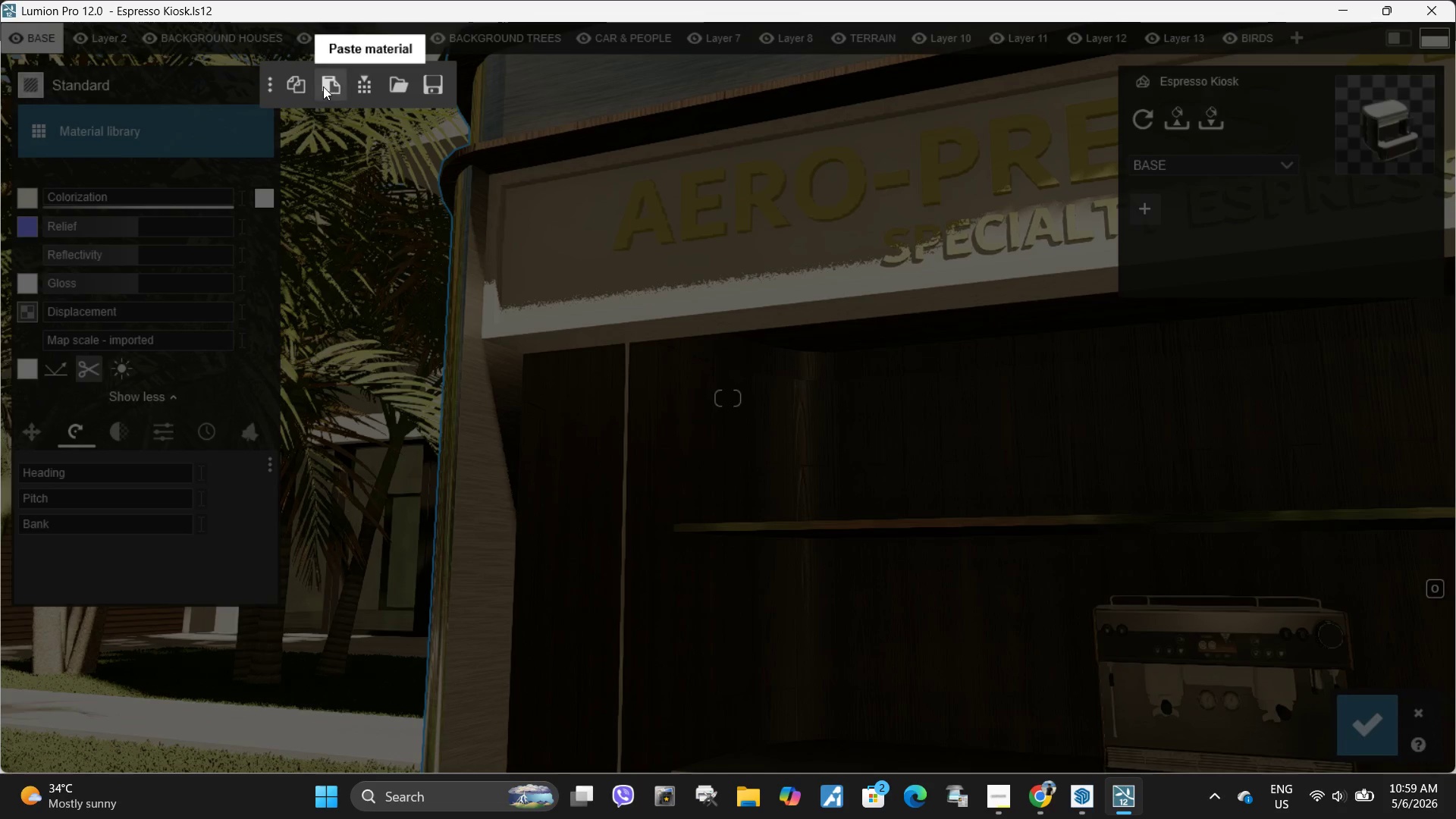 
left_click([323, 86])
 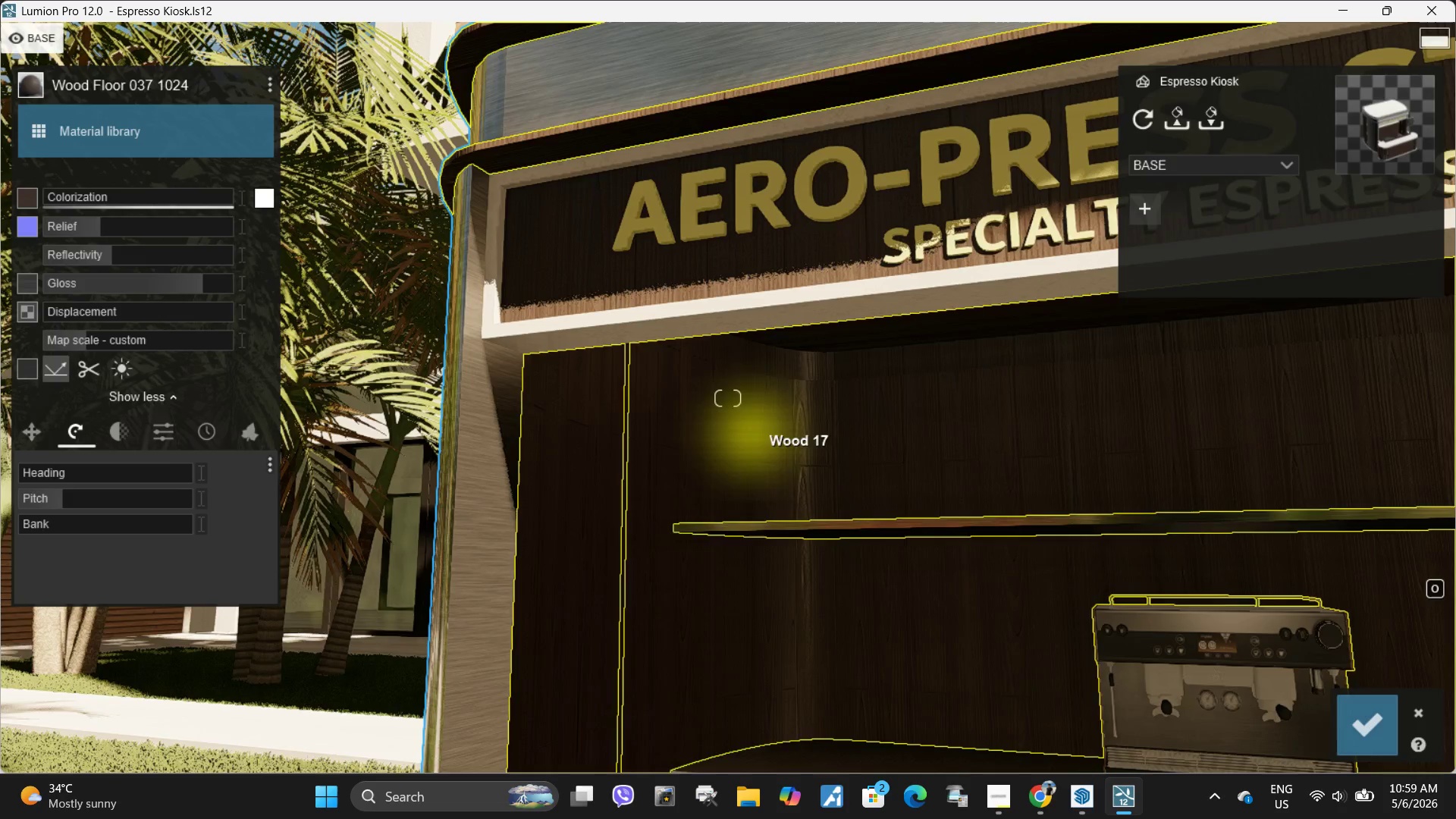 
type(sas)
 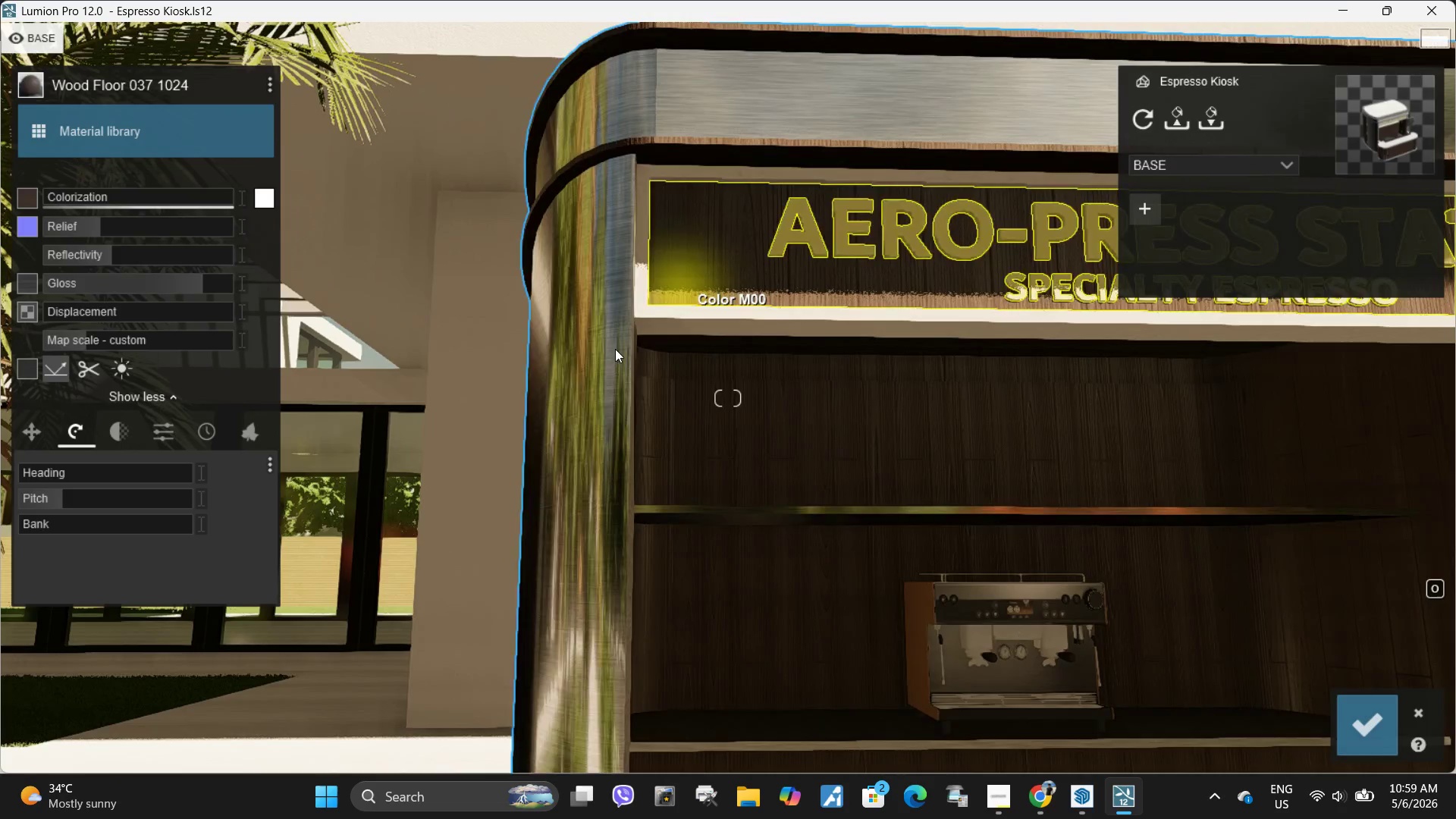 
left_click([608, 360])
 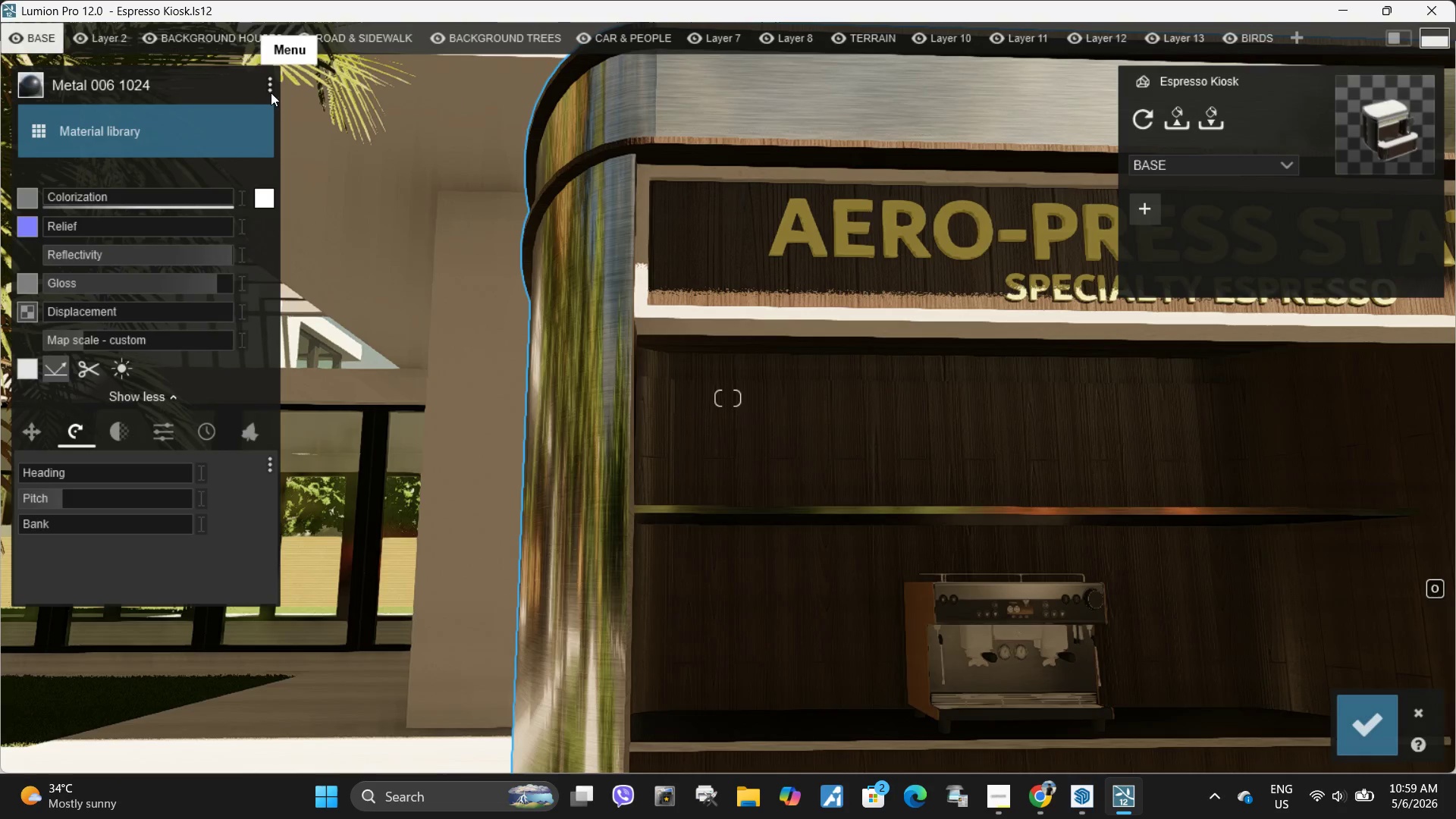 
left_click([268, 89])
 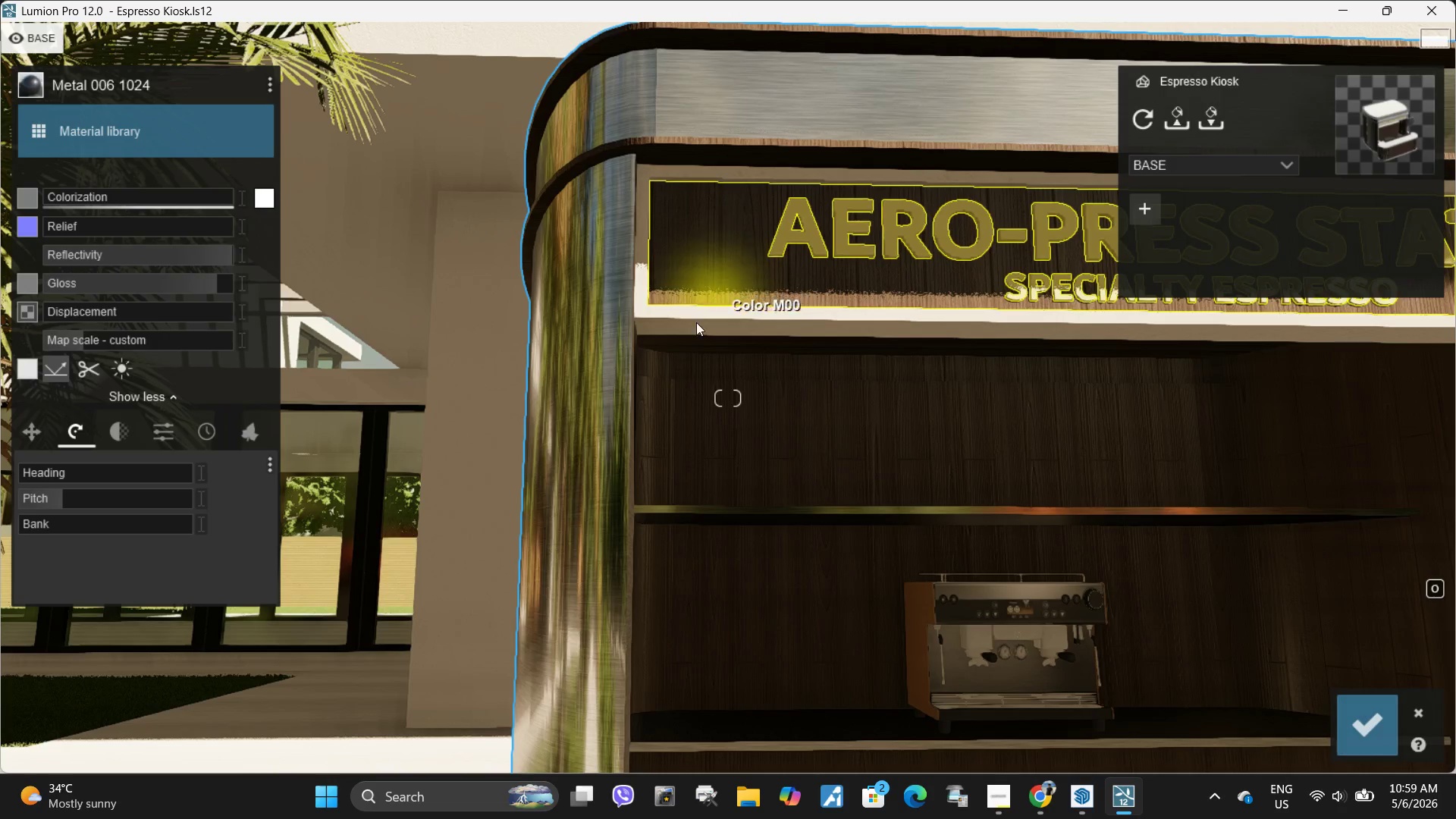 
left_click([695, 324])
 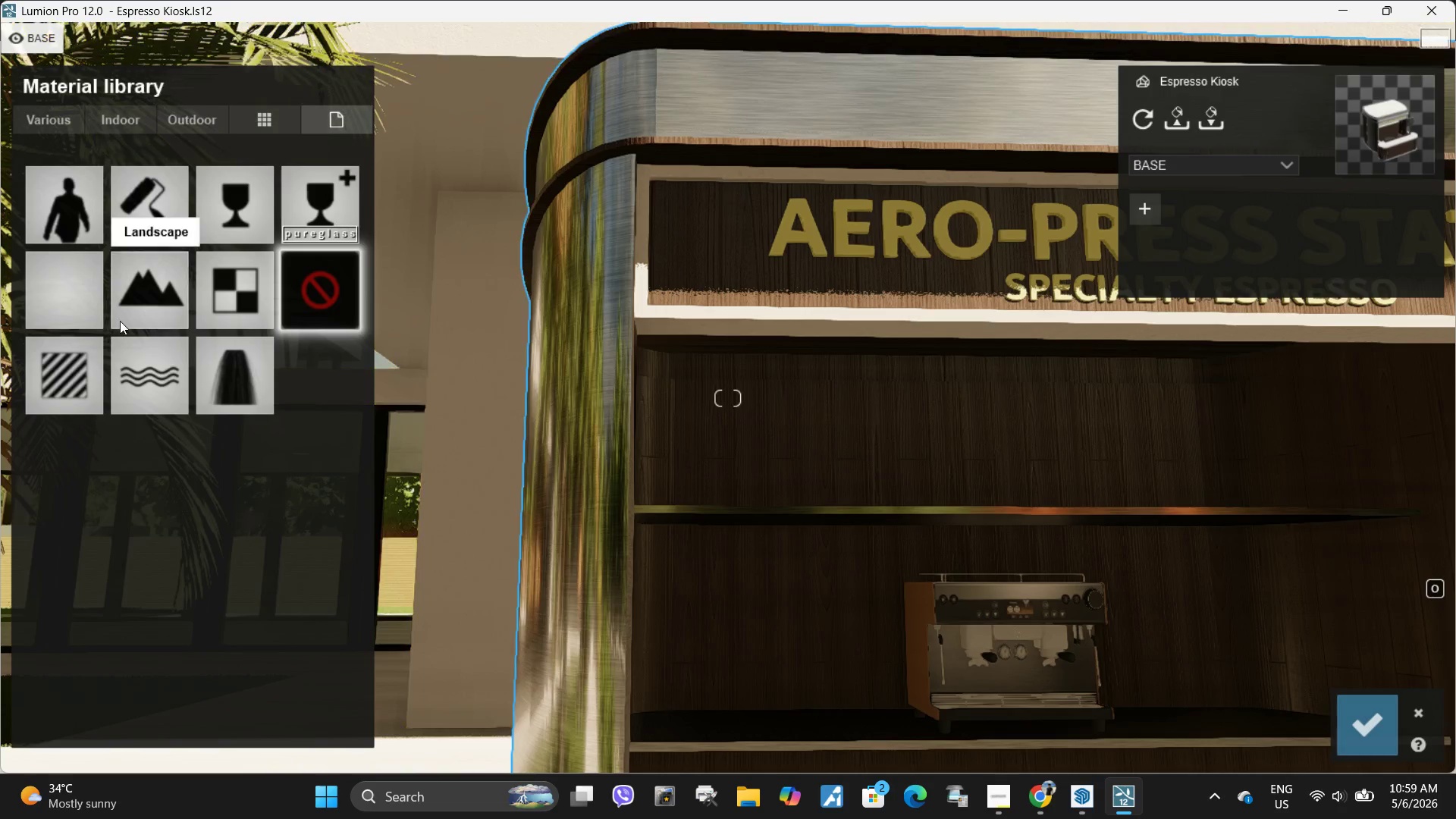 
left_click([81, 376])
 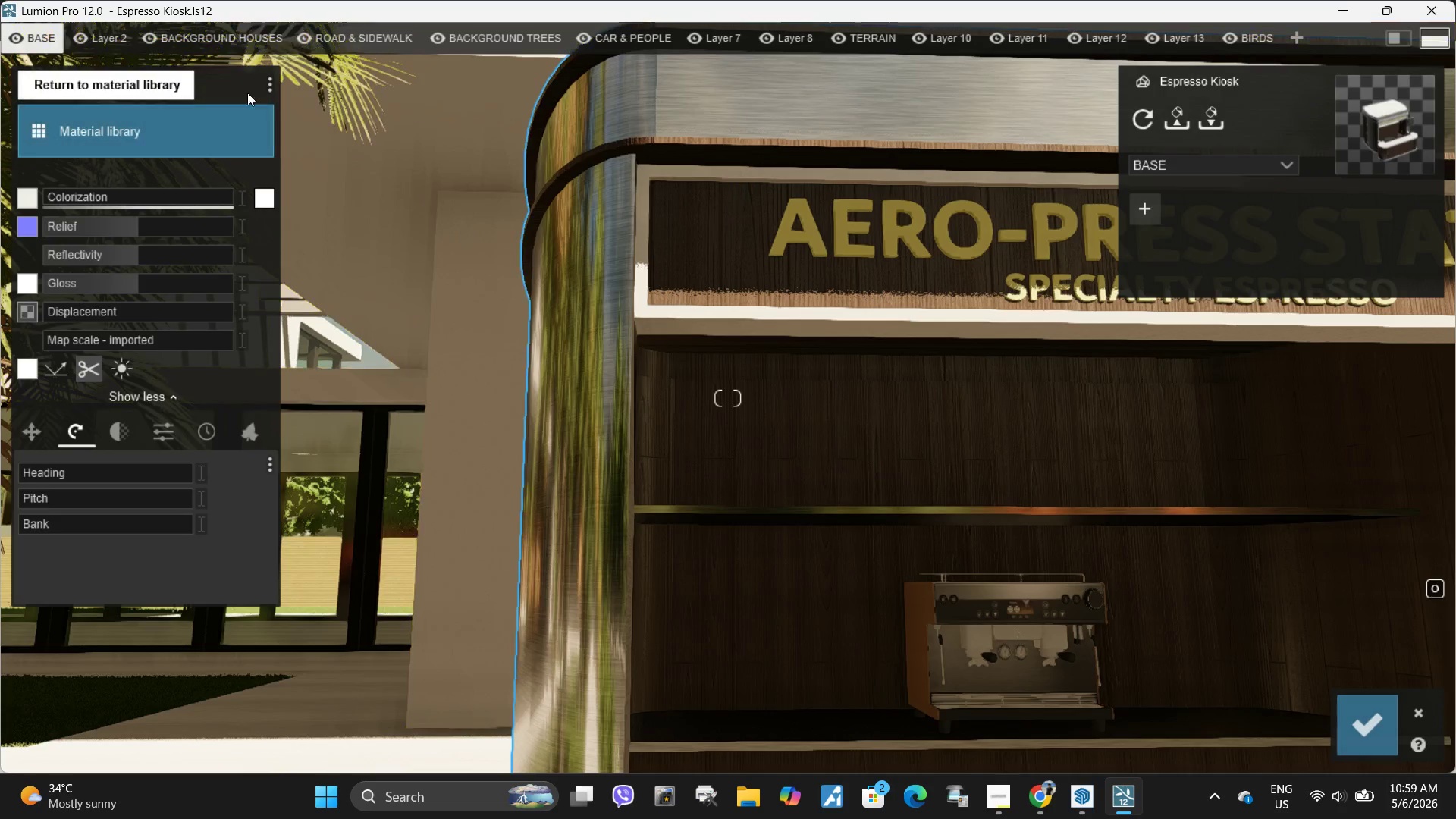 
left_click([271, 83])
 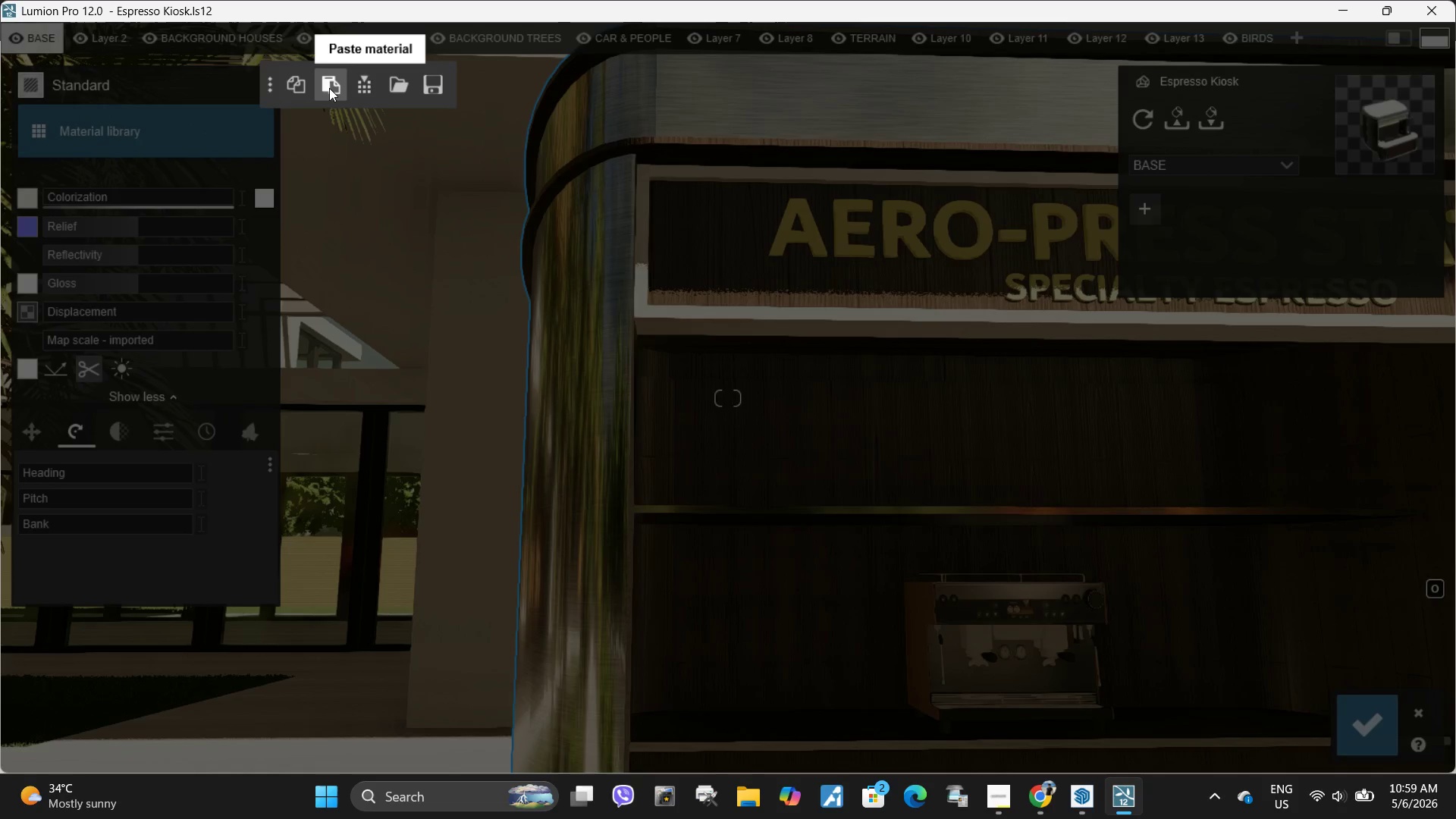 
left_click([329, 88])
 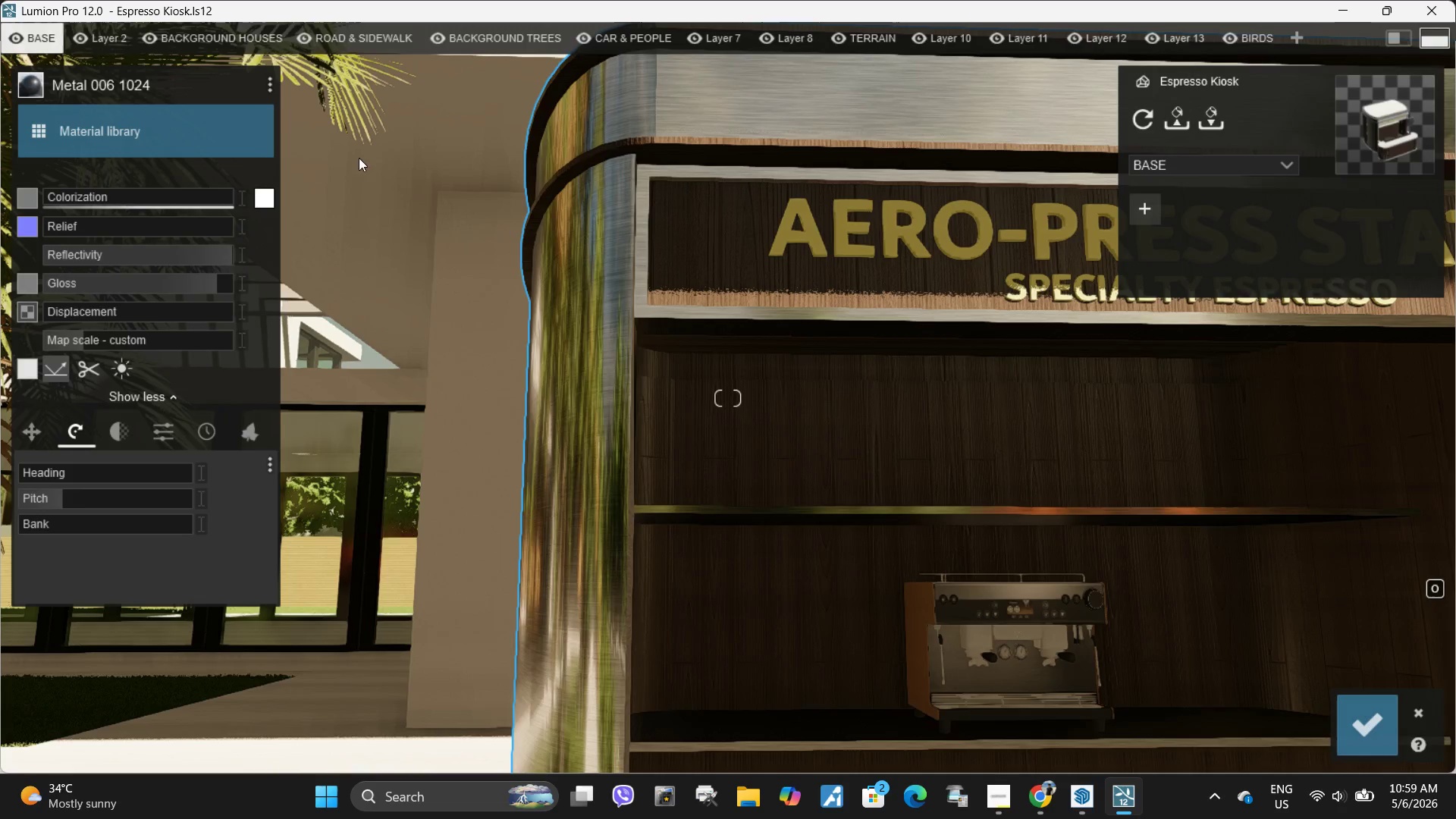 
hold_key(key=S, duration=0.31)
 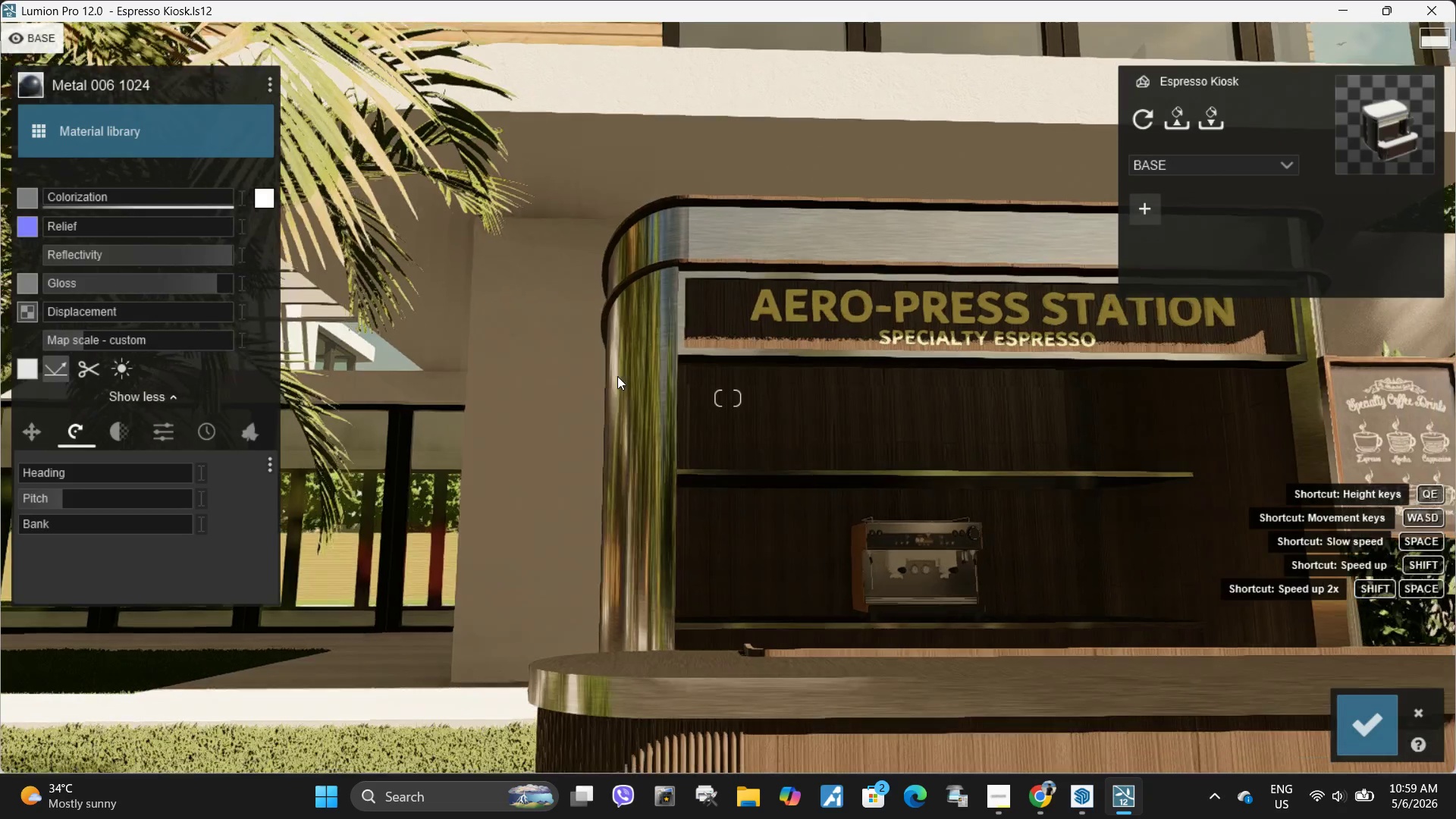 
type(dq)
 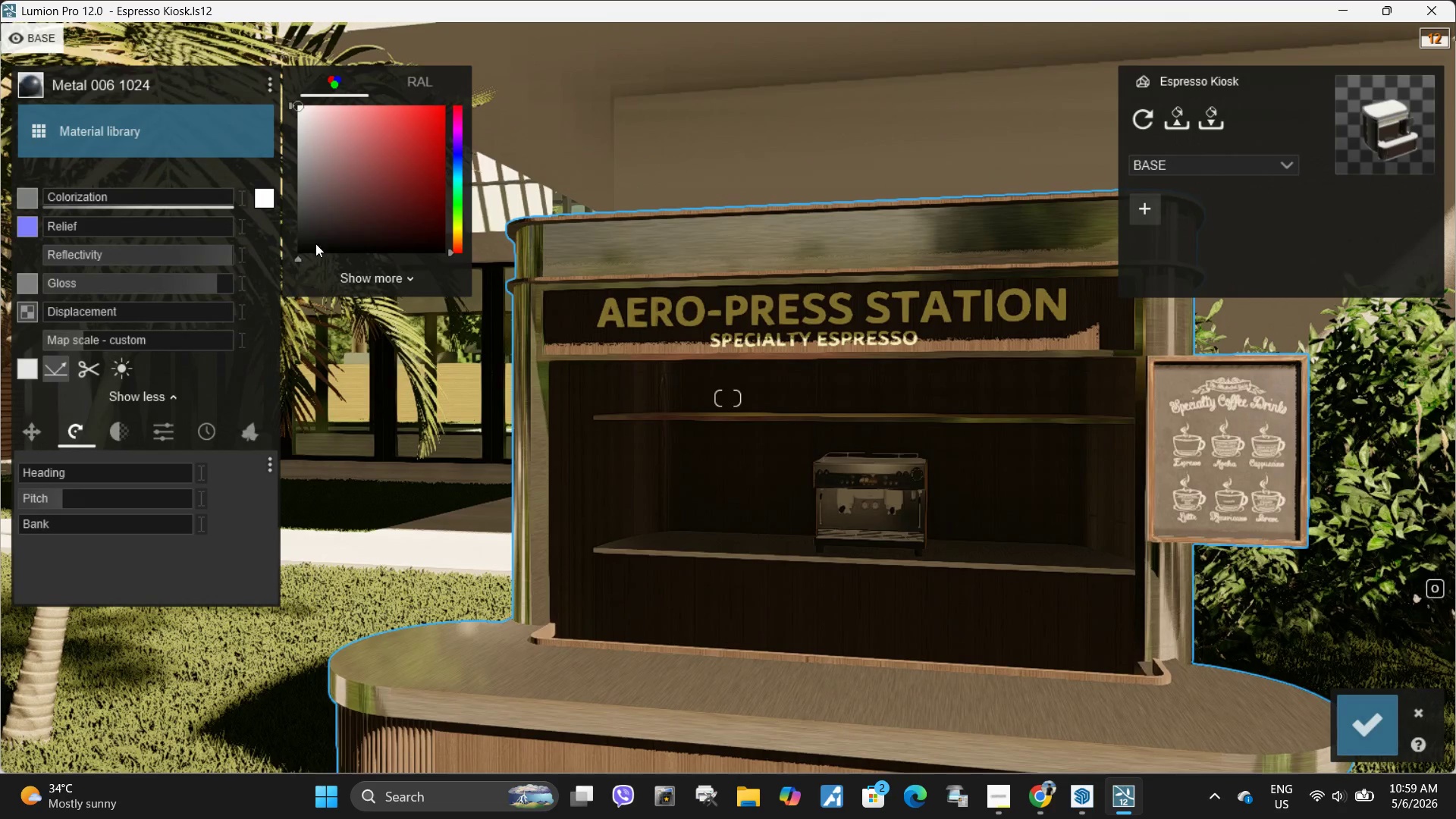 
left_click_drag(start_coordinate=[324, 194], to_coordinate=[280, 248])
 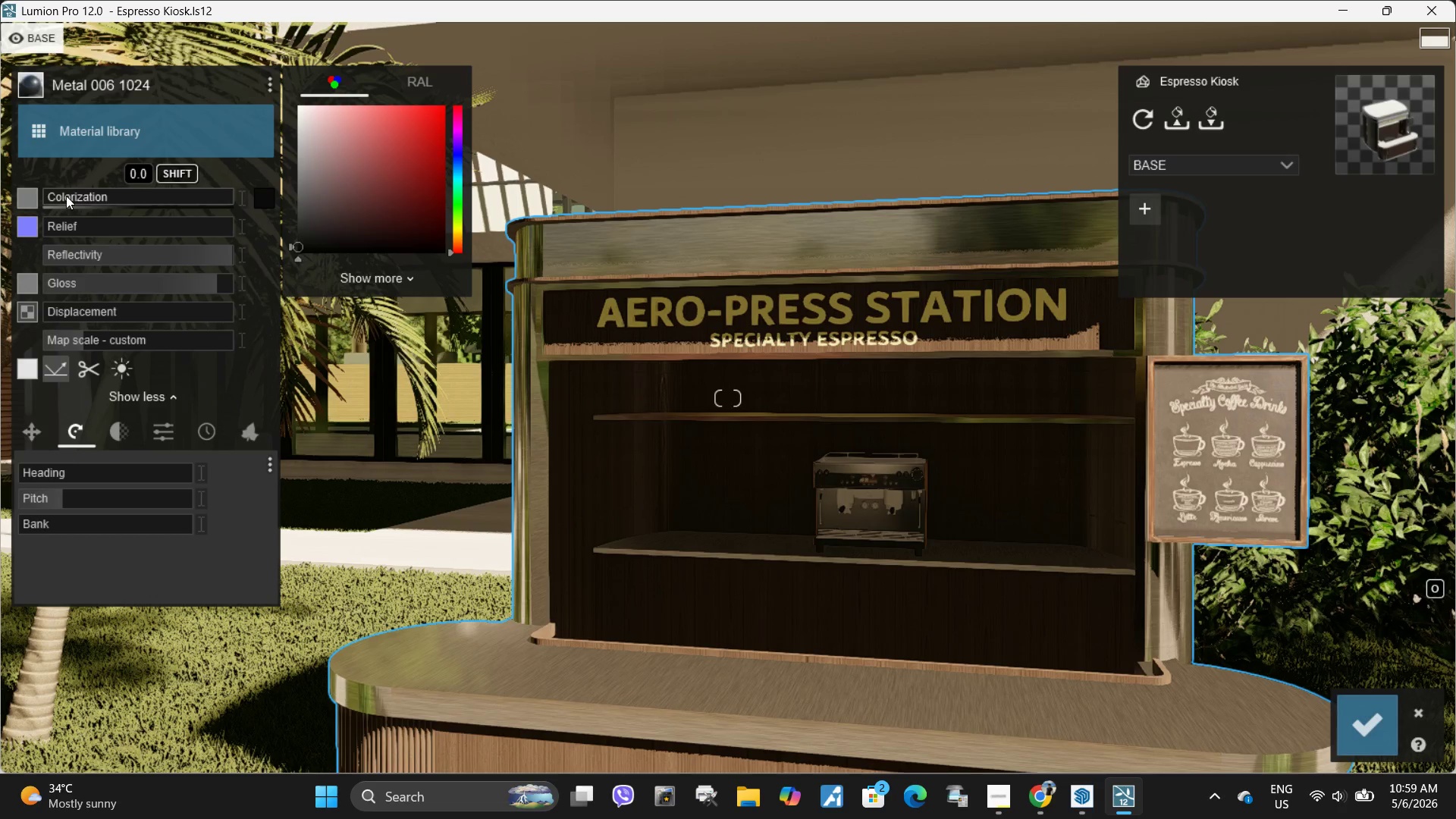 
left_click_drag(start_coordinate=[66, 196], to_coordinate=[106, 204])
 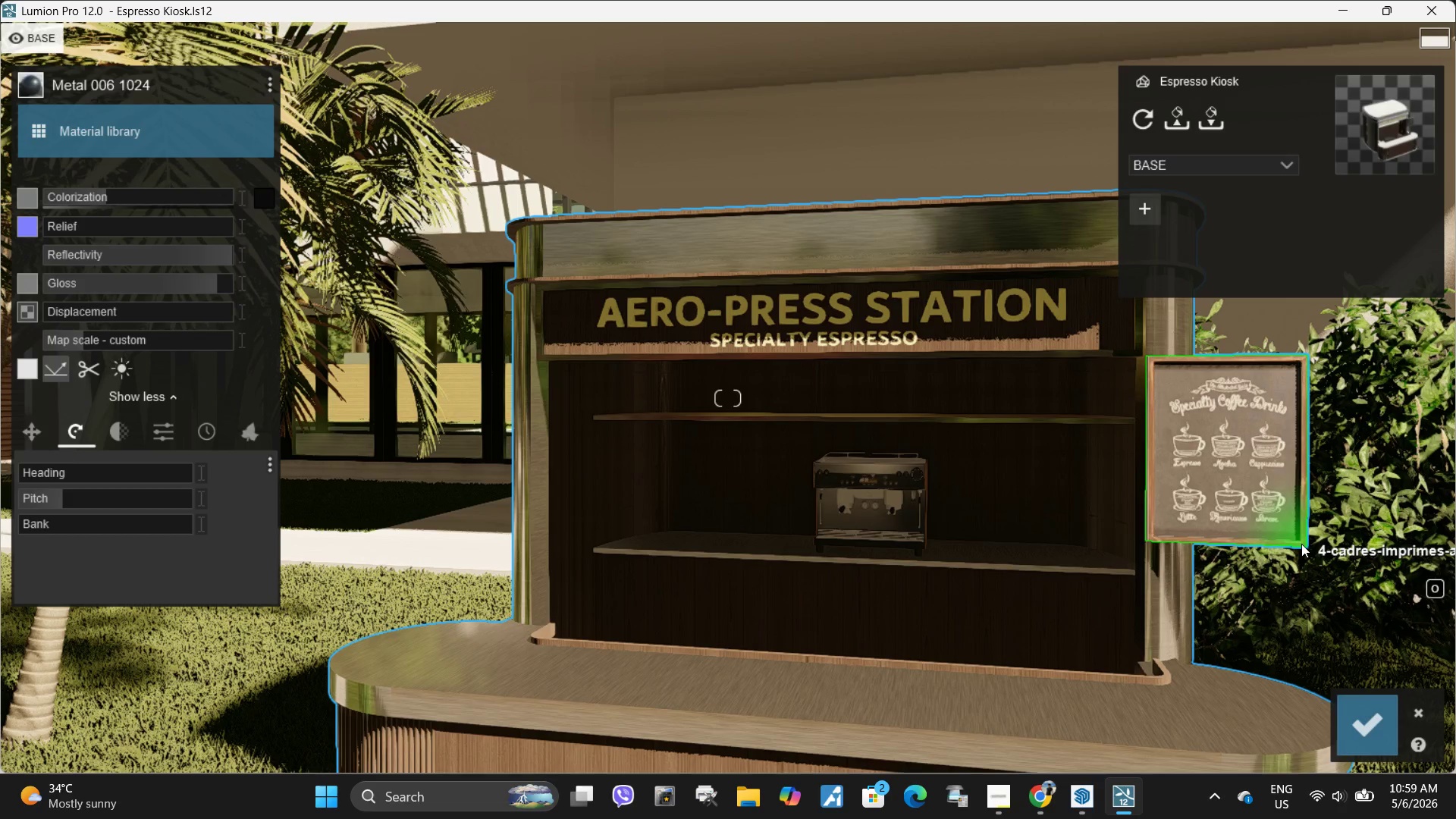 
left_click([1165, 700])
 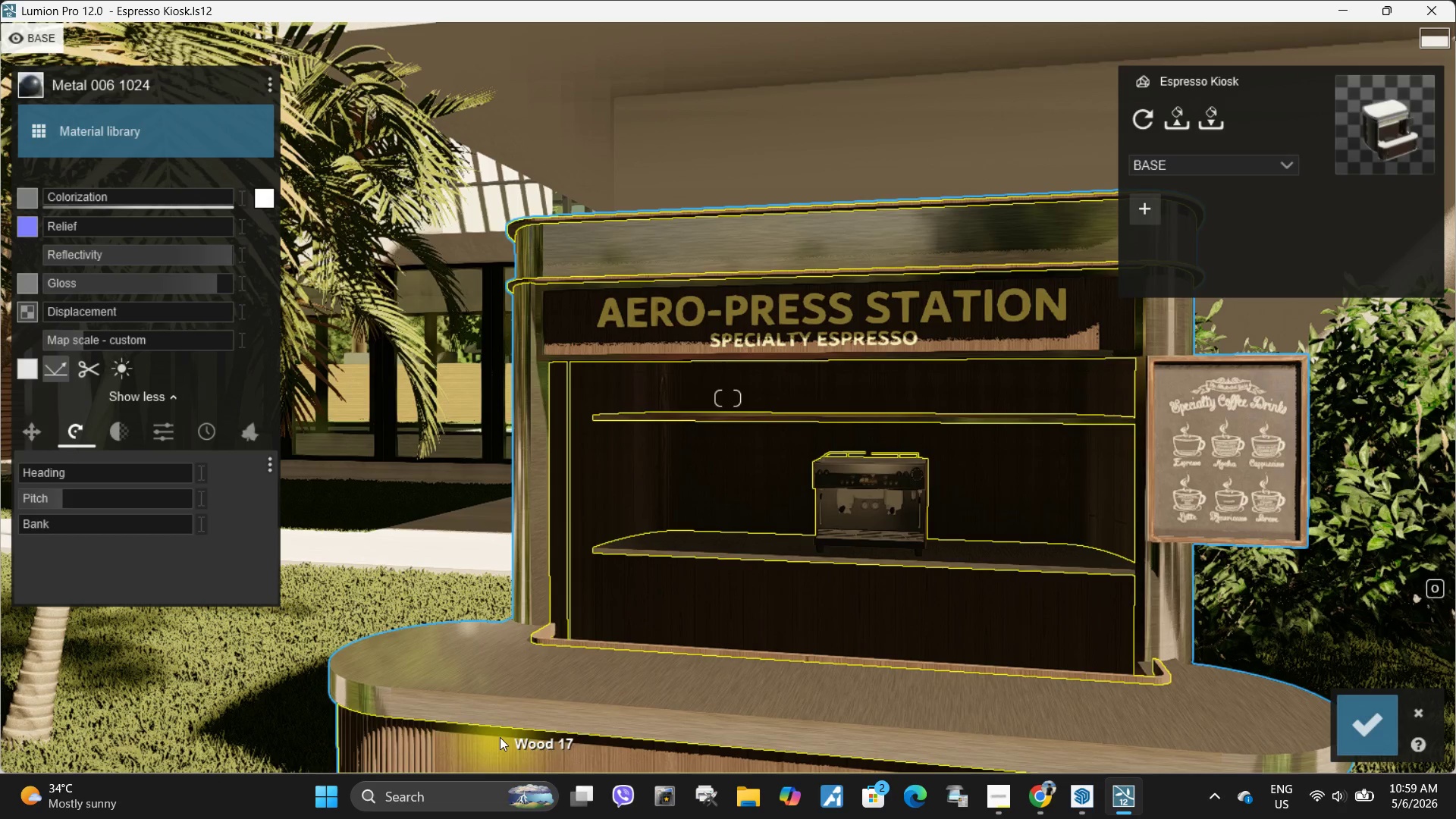 
left_click([499, 742])
 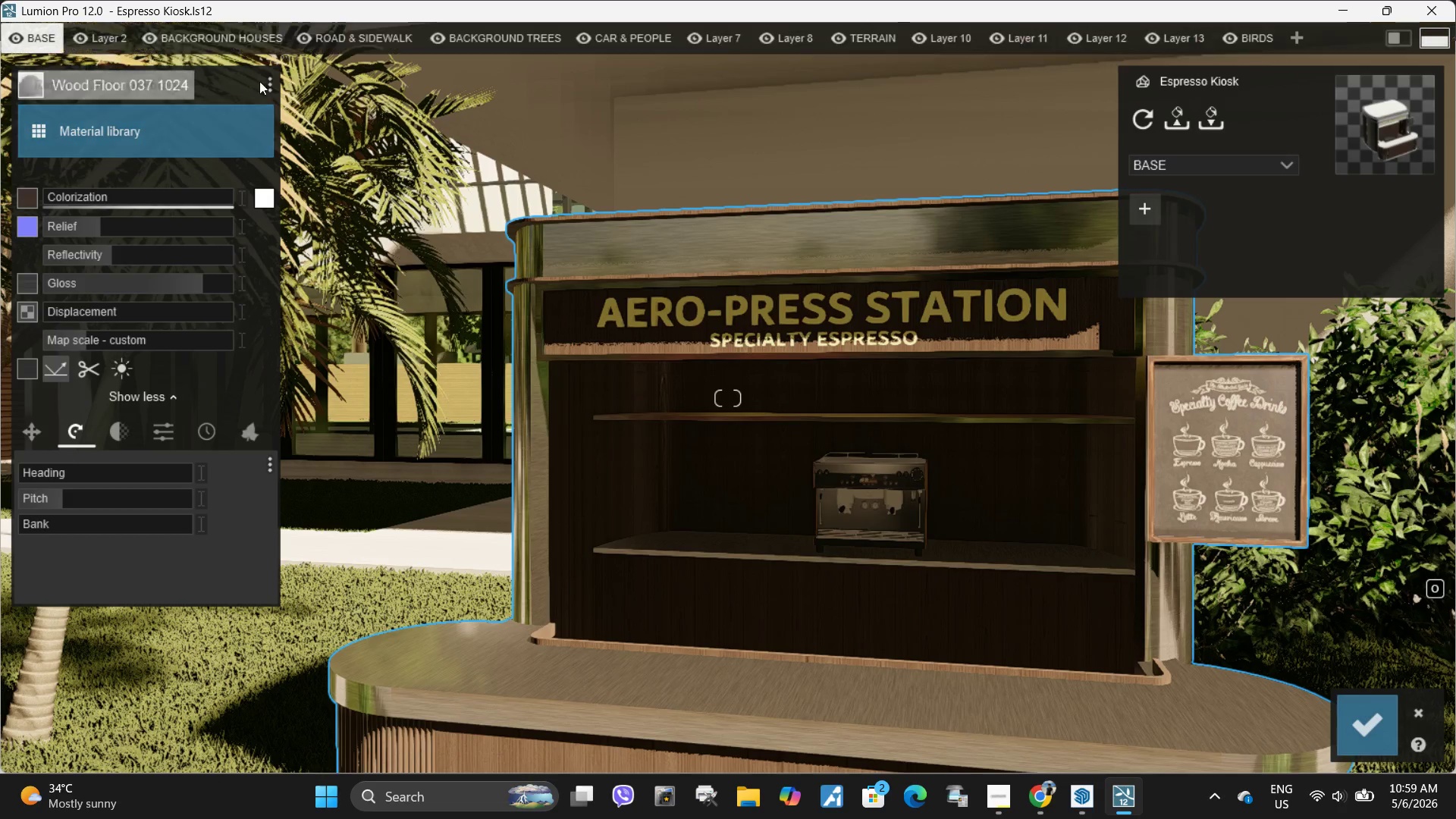 
left_click([273, 83])
 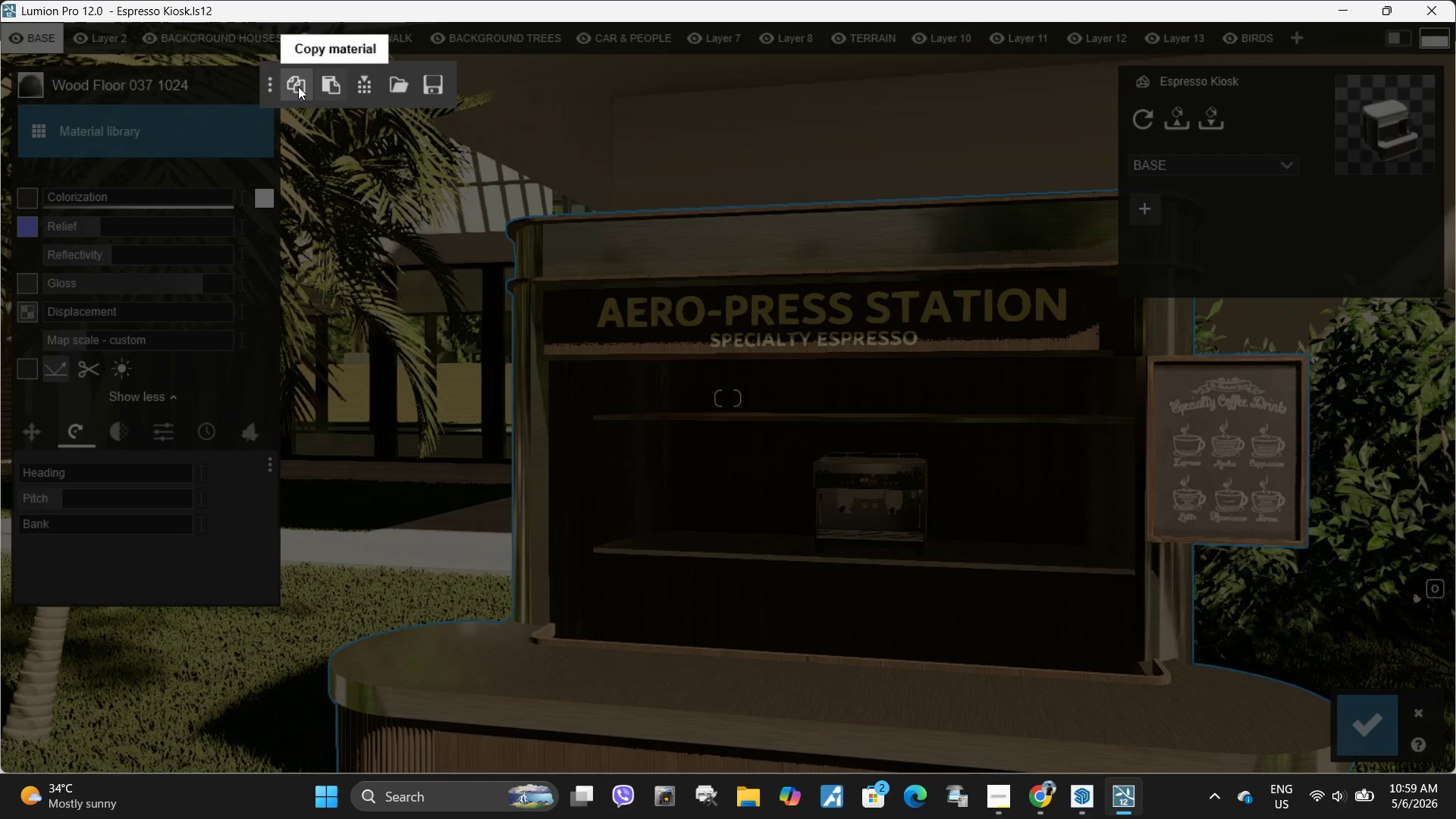 
left_click([298, 86])
 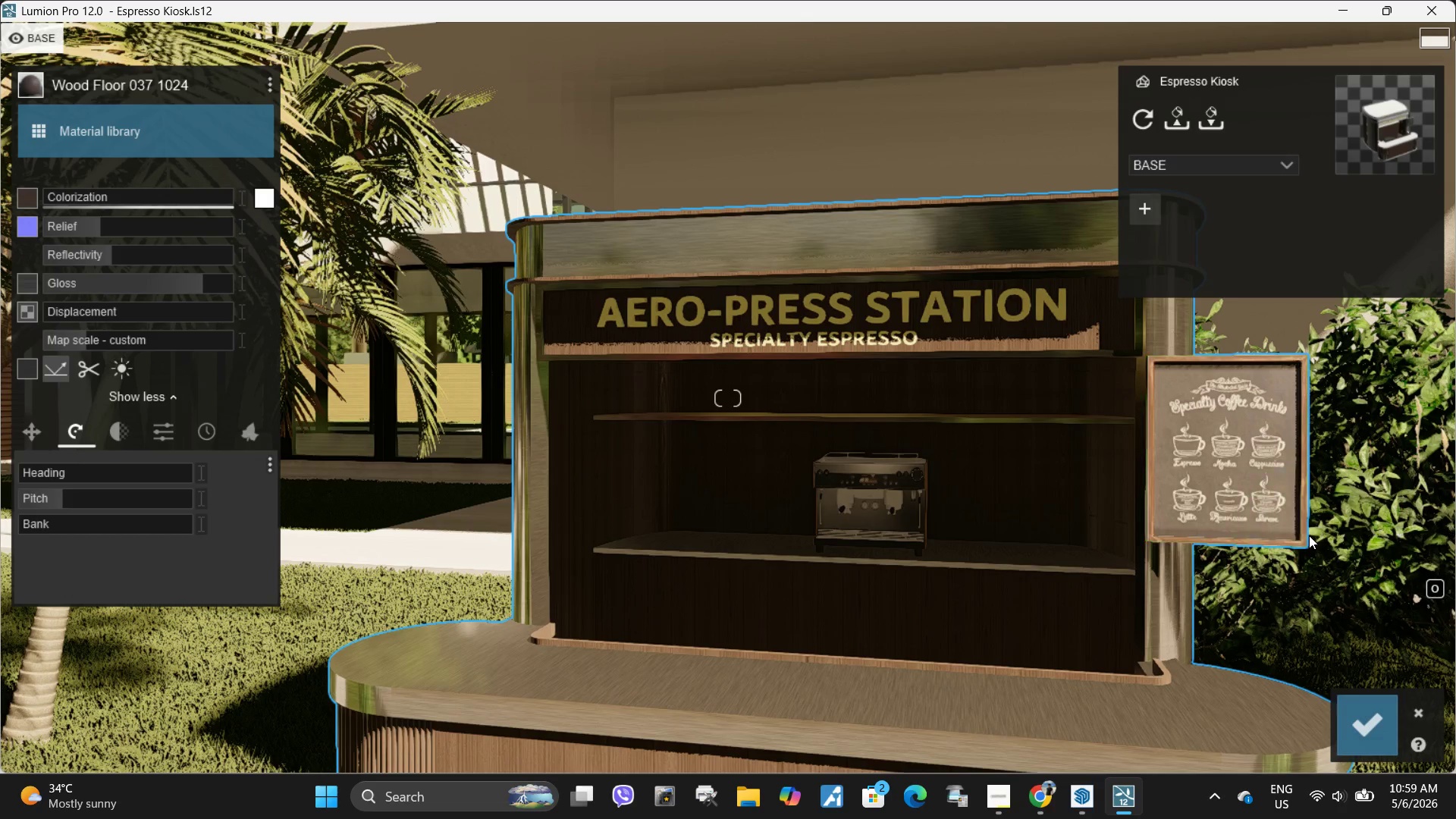 
left_click([1304, 535])
 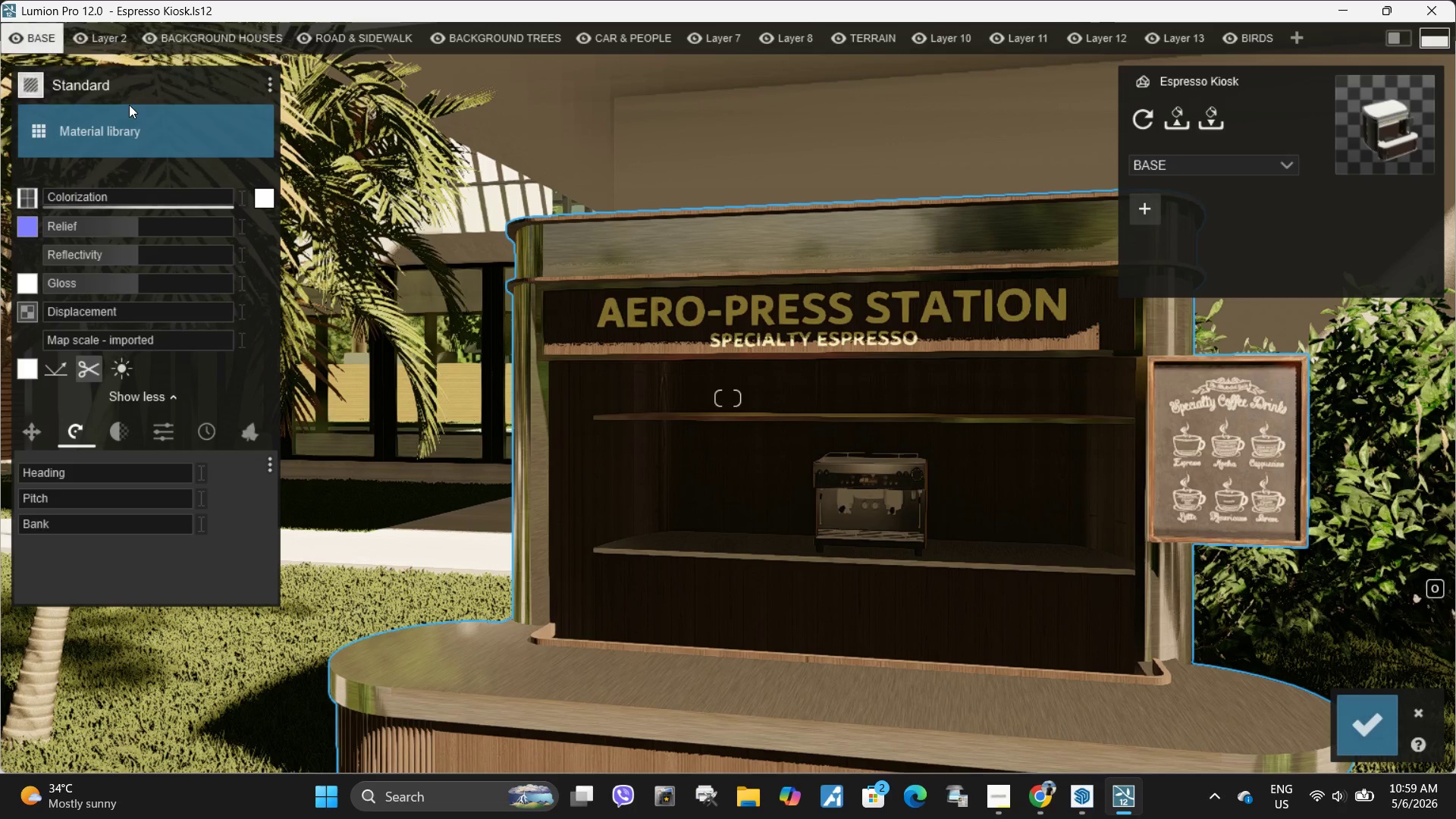 
left_click([270, 84])
 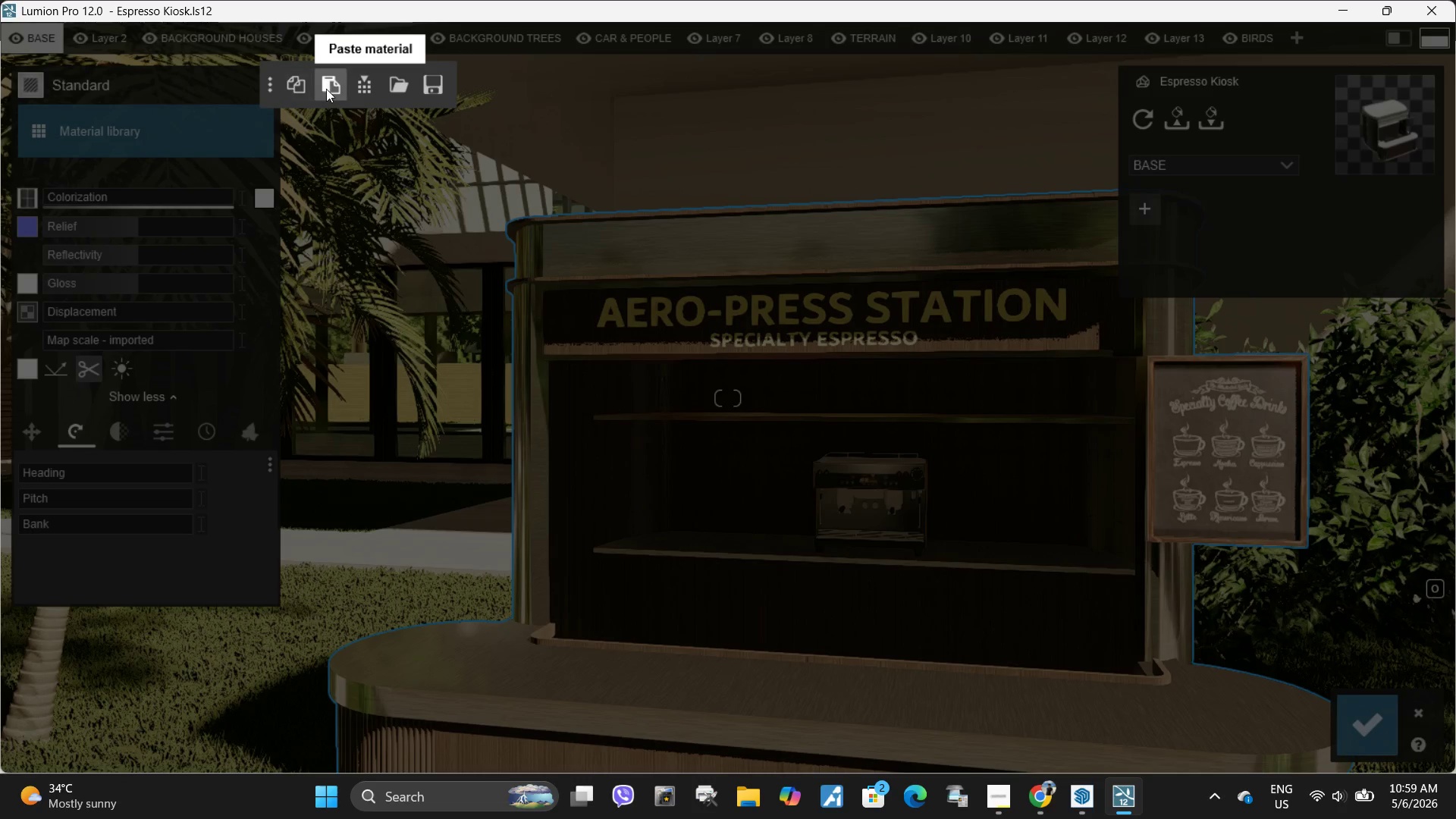 
left_click([328, 89])
 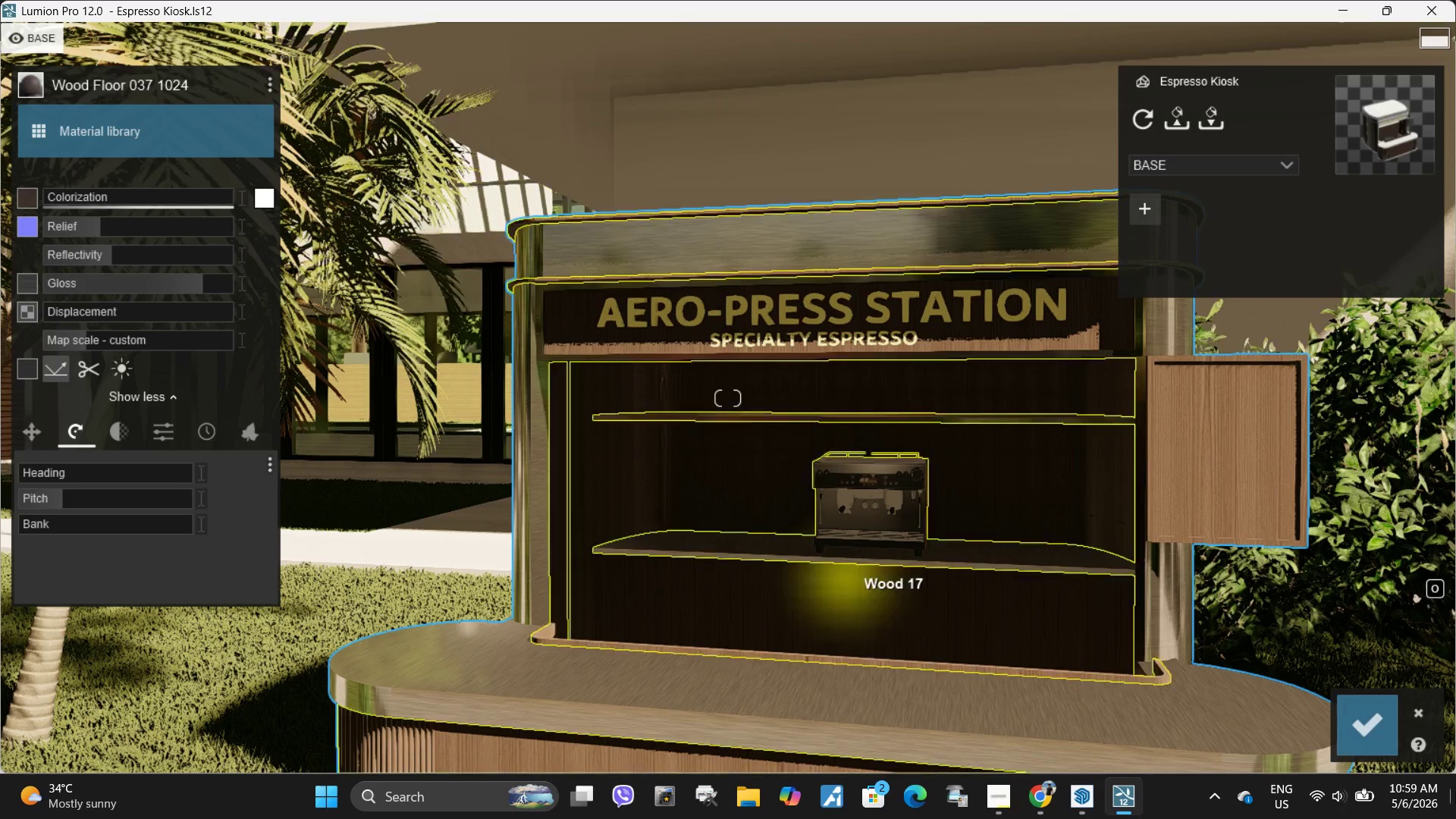 
left_click([1420, 710])
 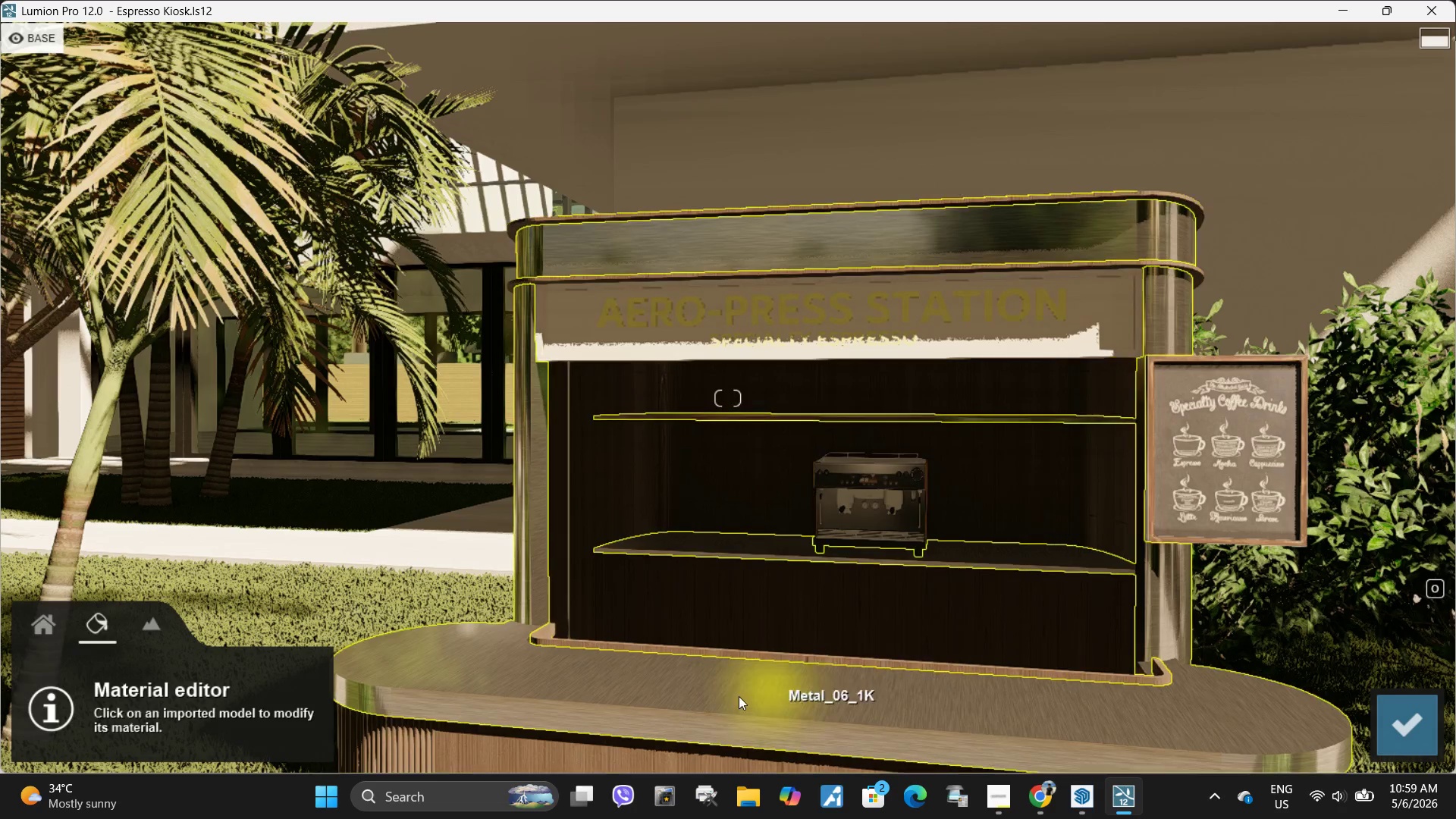 
left_click([490, 752])
 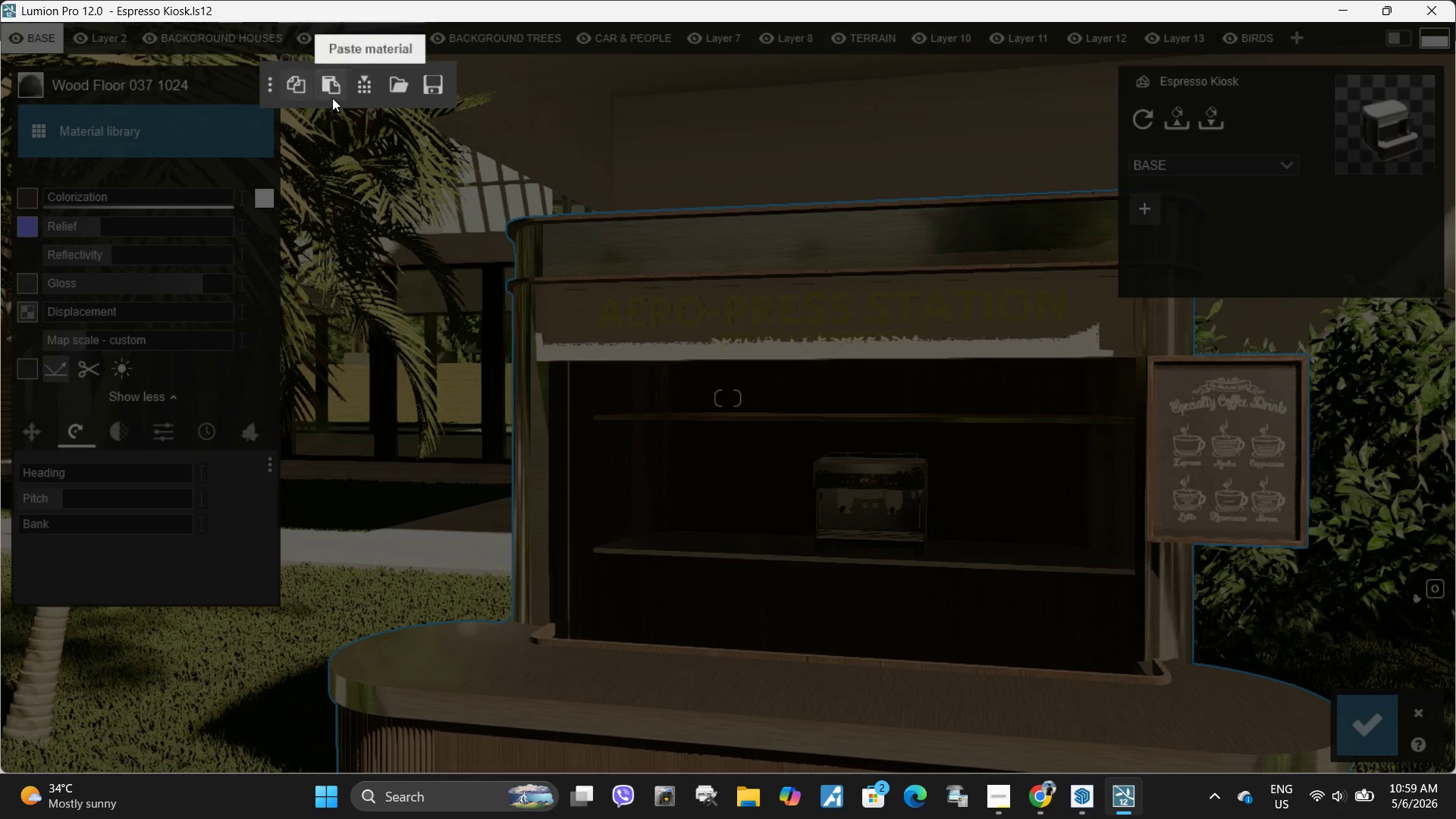 
left_click([296, 88])
 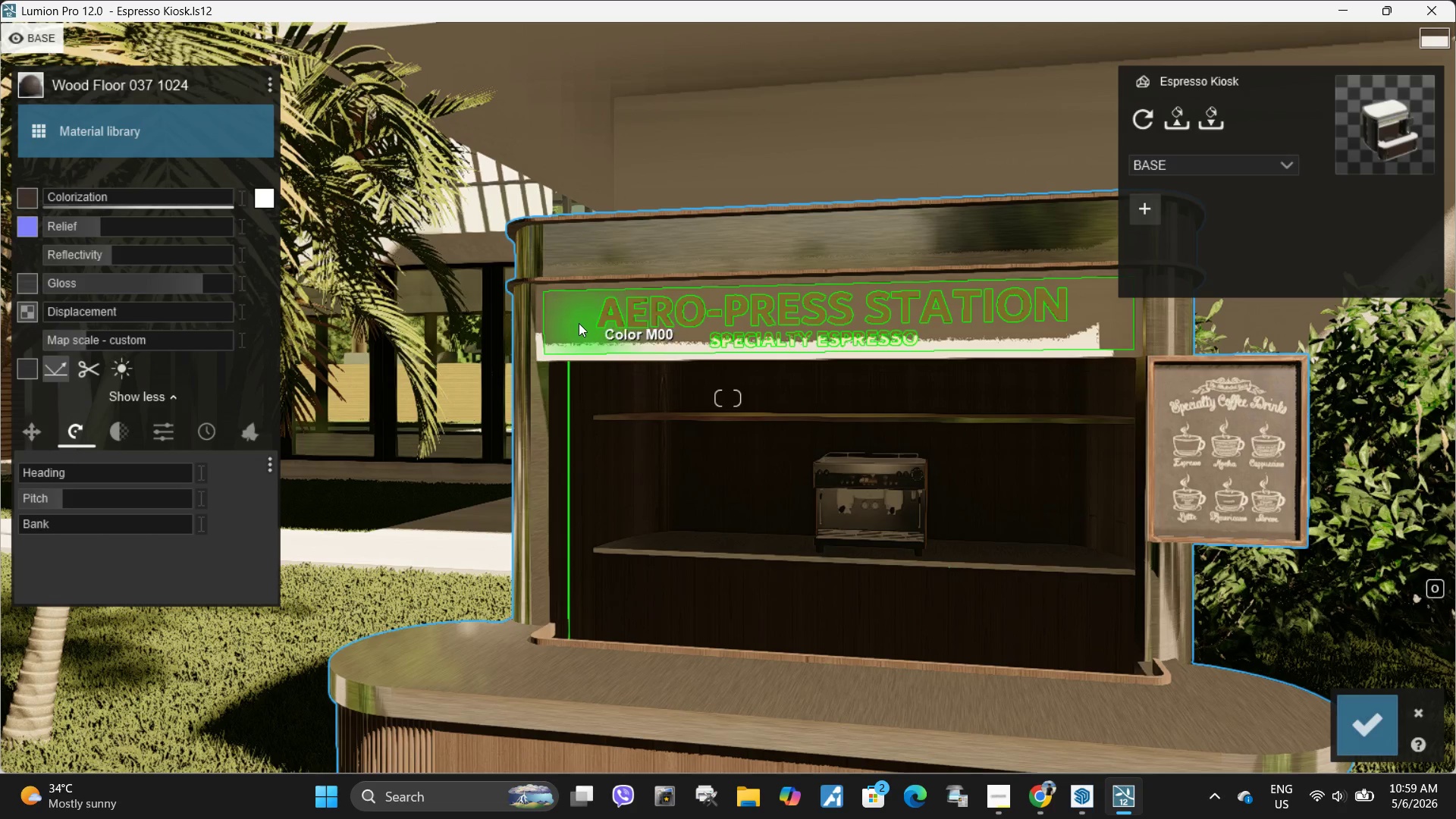 
left_click([578, 323])
 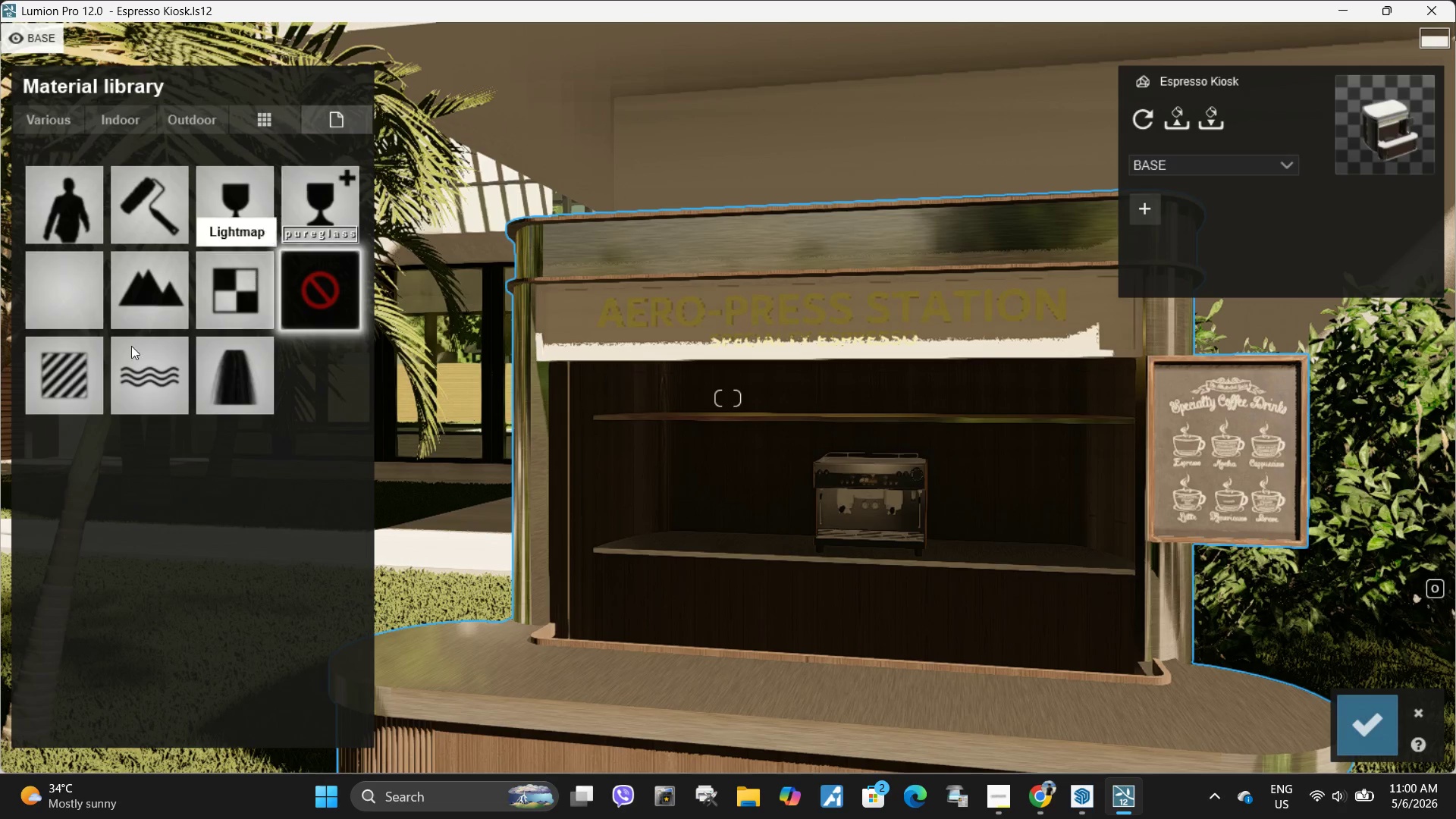 
left_click([80, 353])
 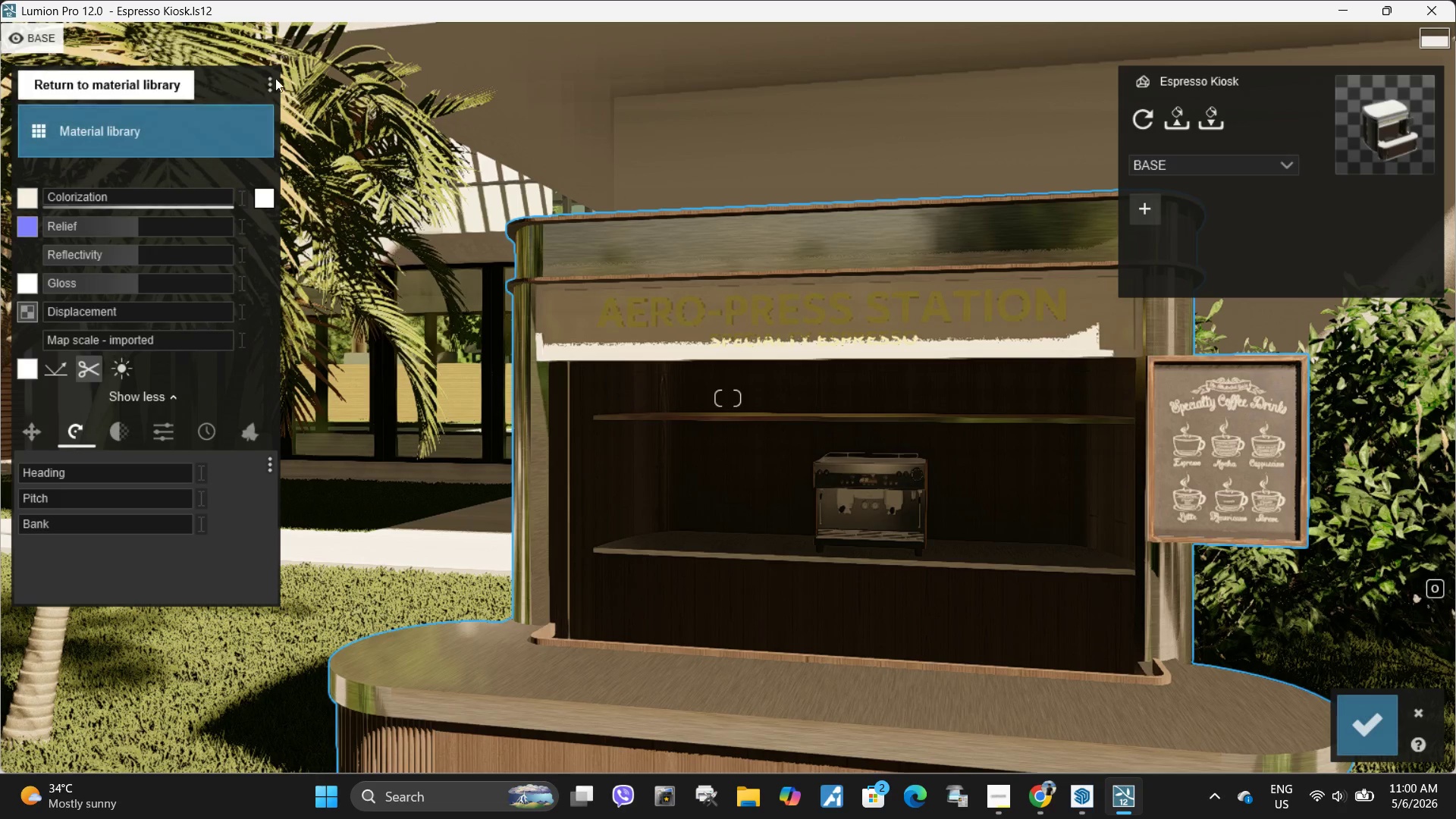 
left_click([262, 81])
 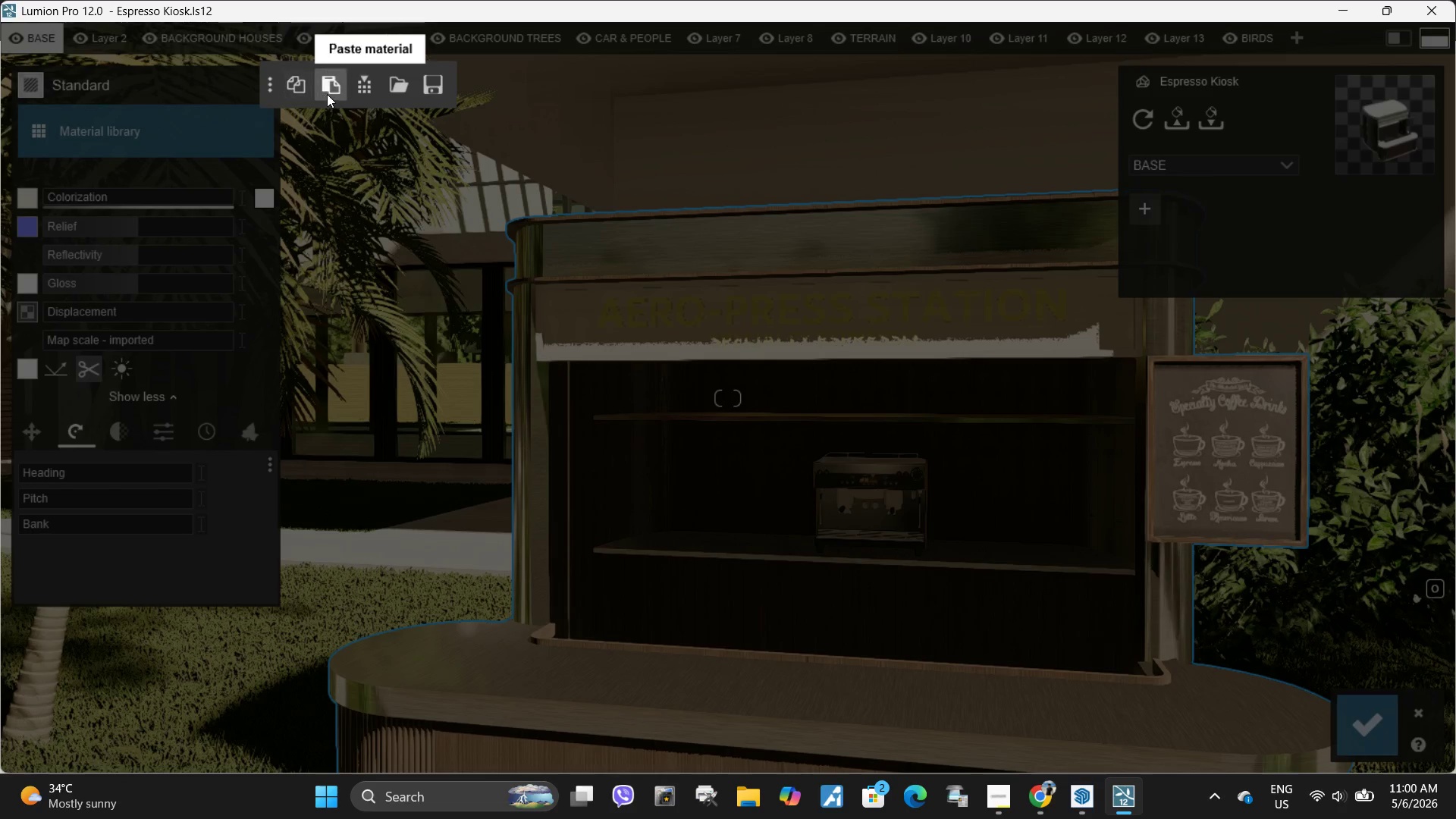 
left_click([328, 94])
 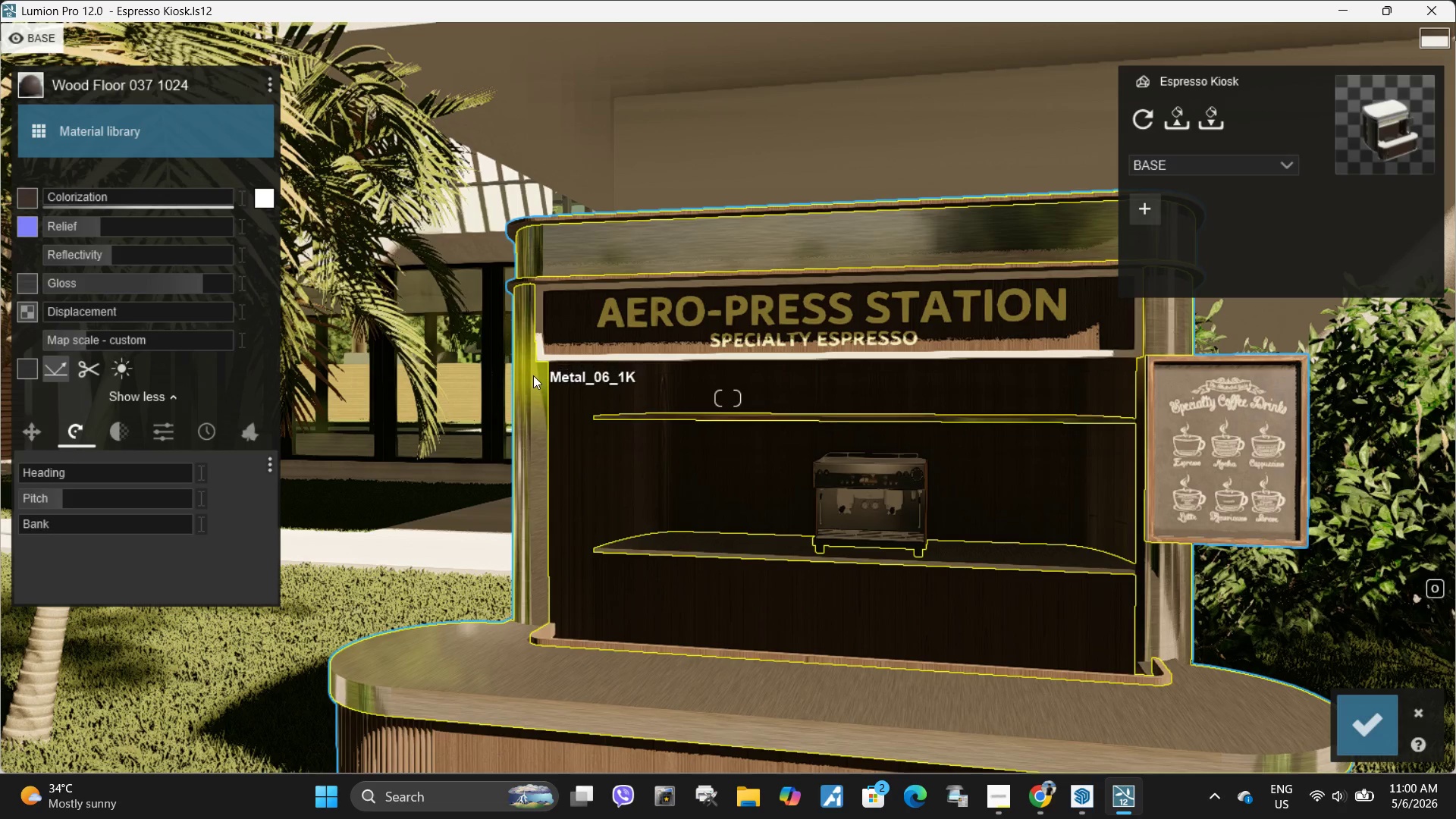 
left_click([532, 378])
 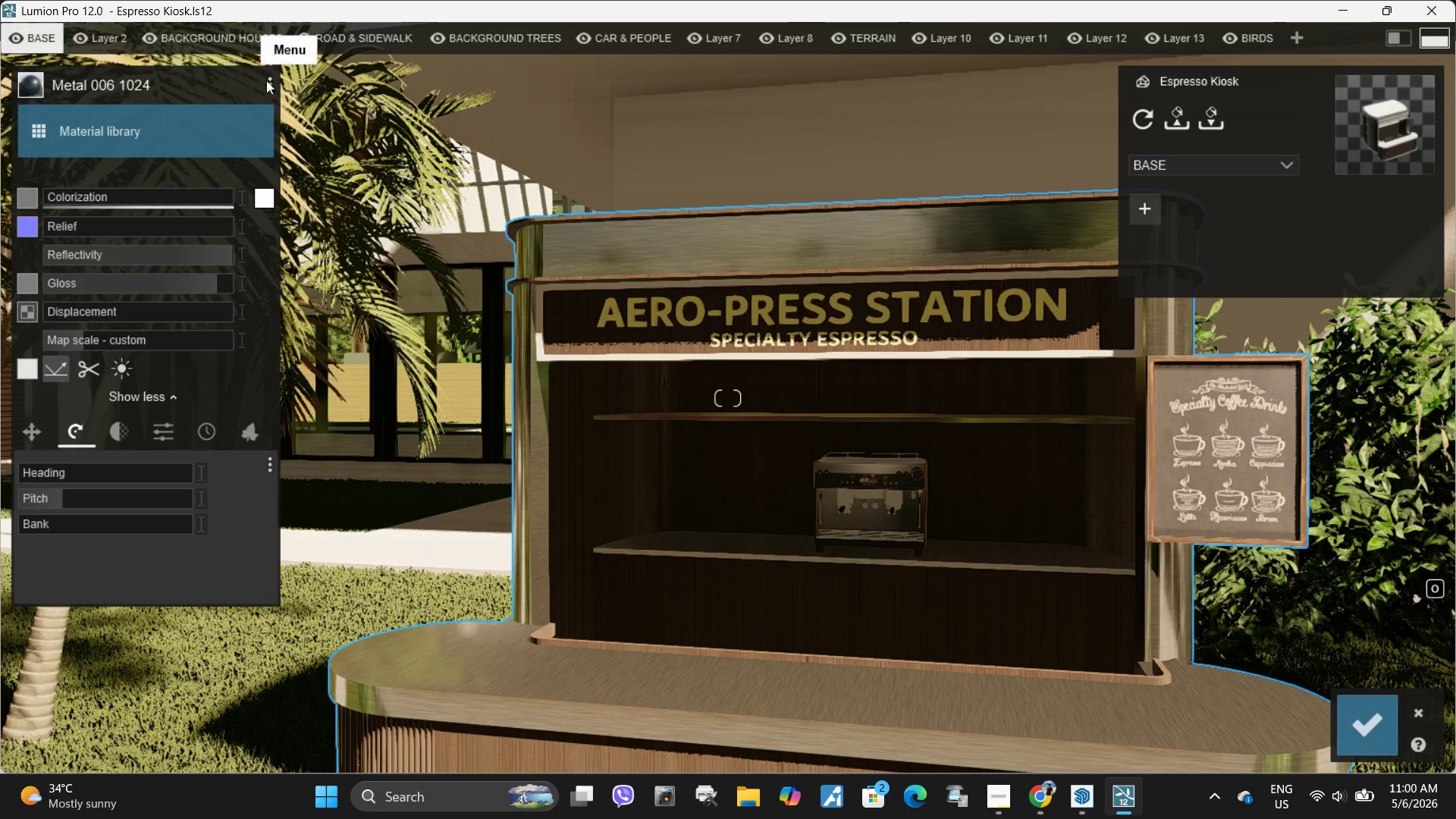 
left_click([266, 80])
 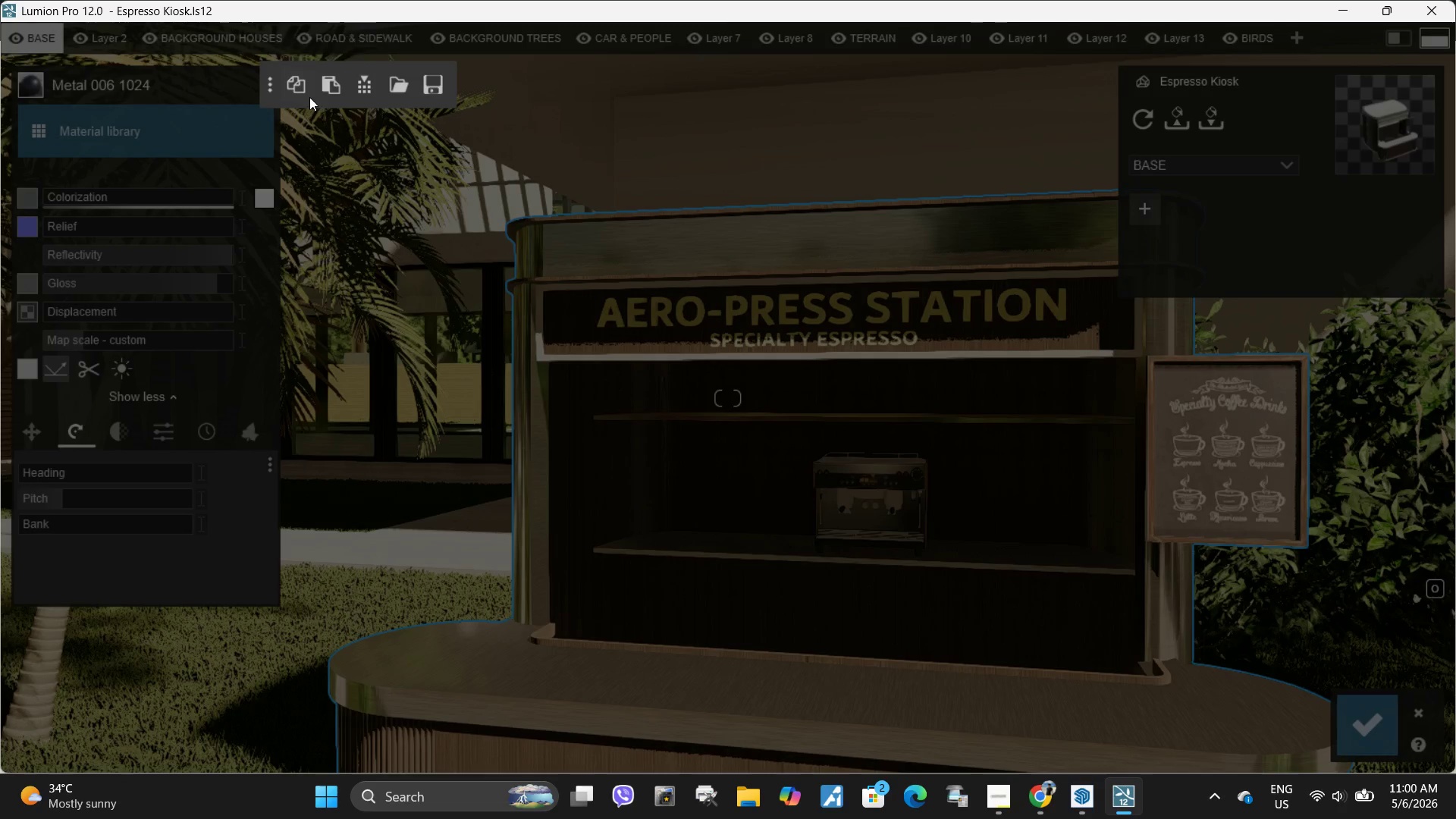 
left_click([302, 93])
 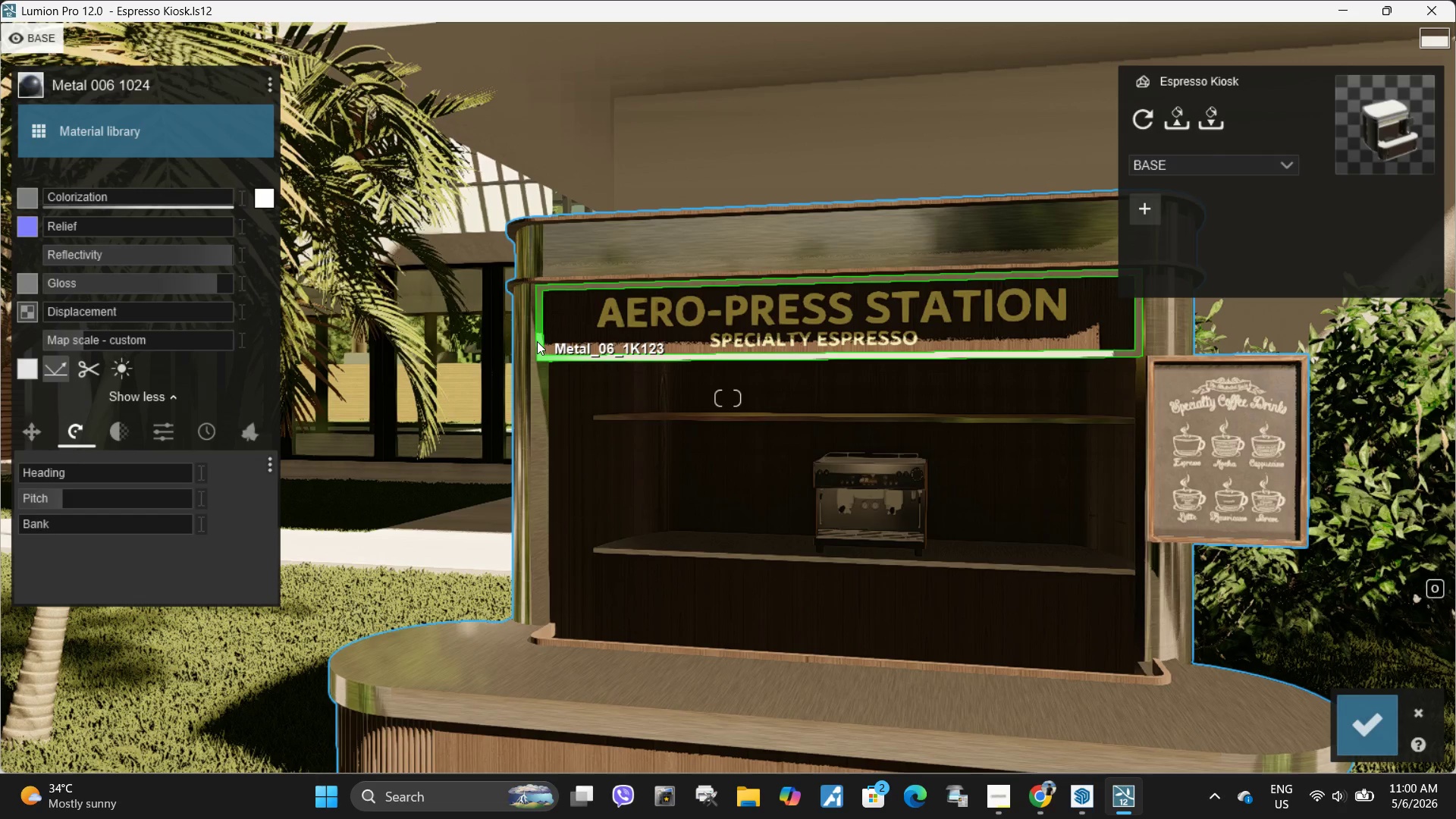 
left_click([537, 341])
 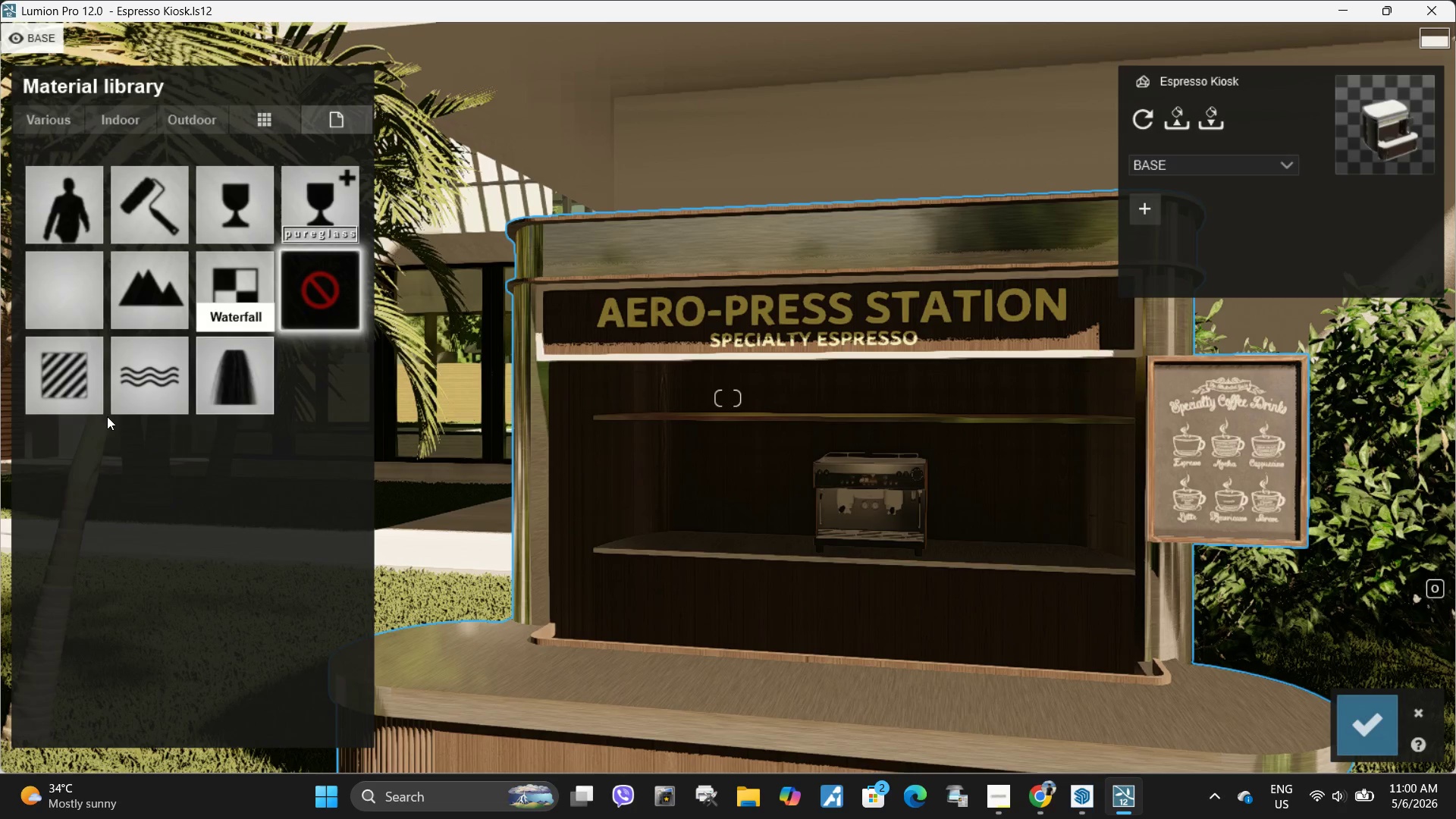 
left_click([83, 378])
 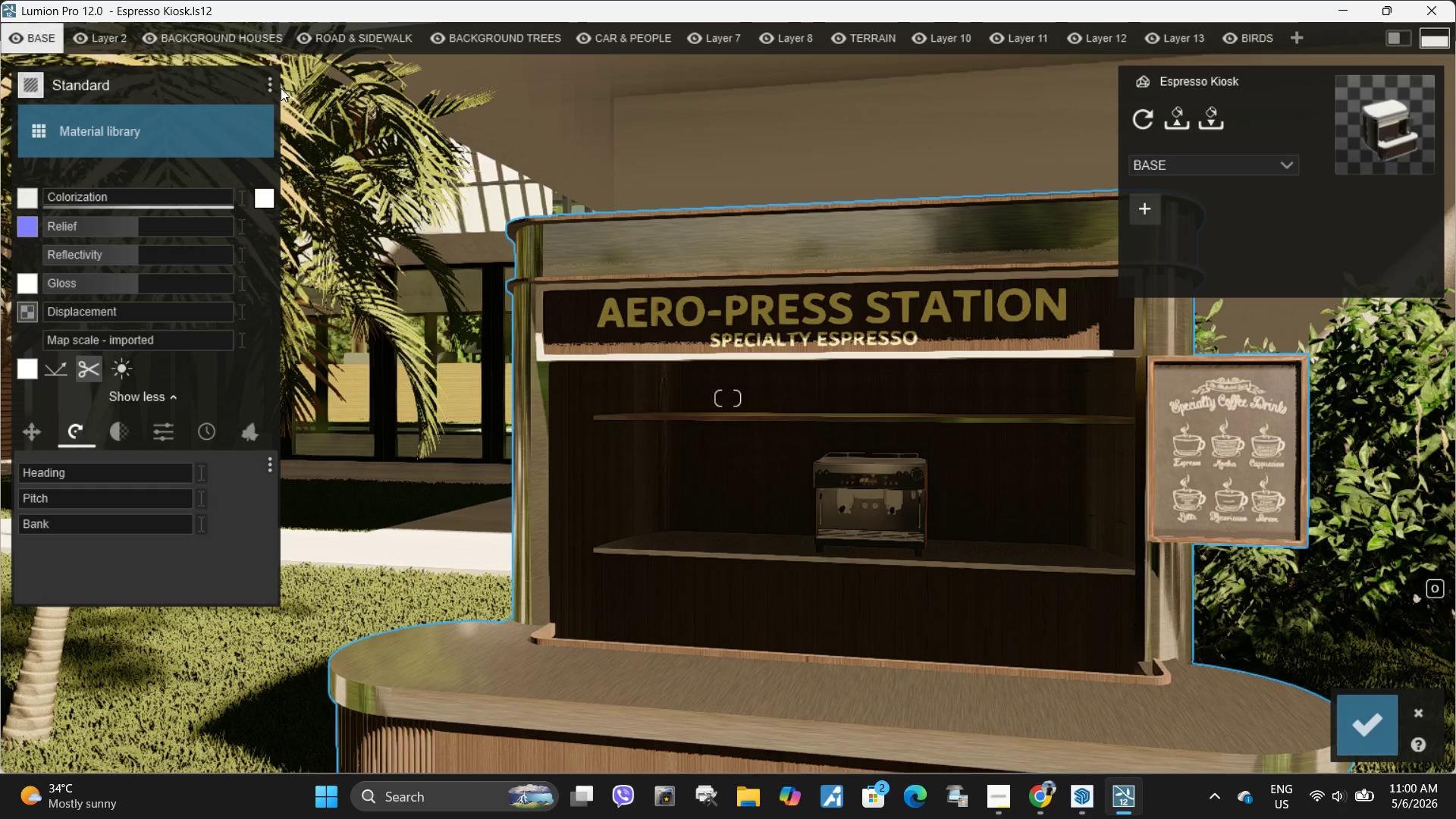 
left_click([271, 89])
 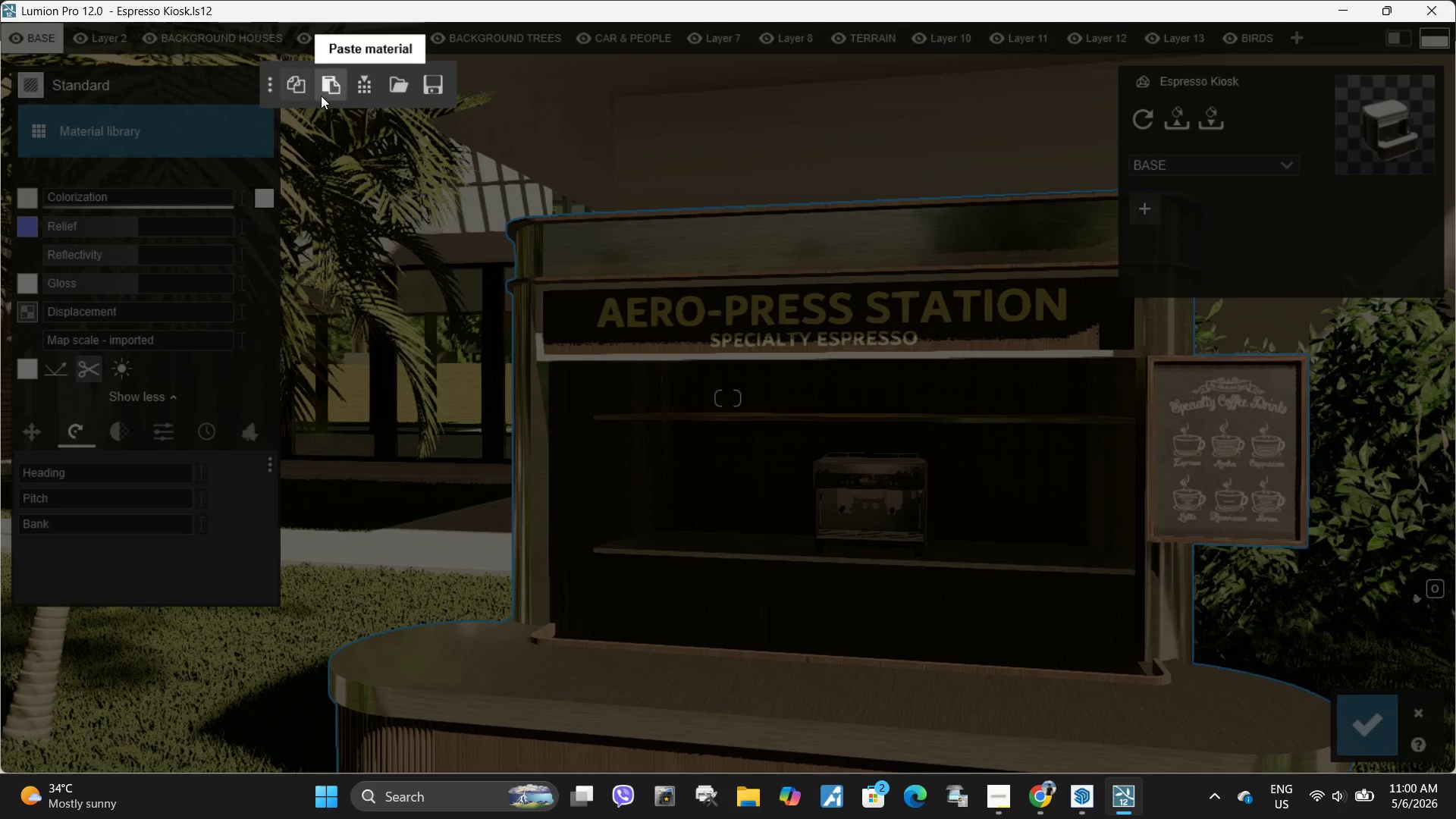 
left_click([323, 96])
 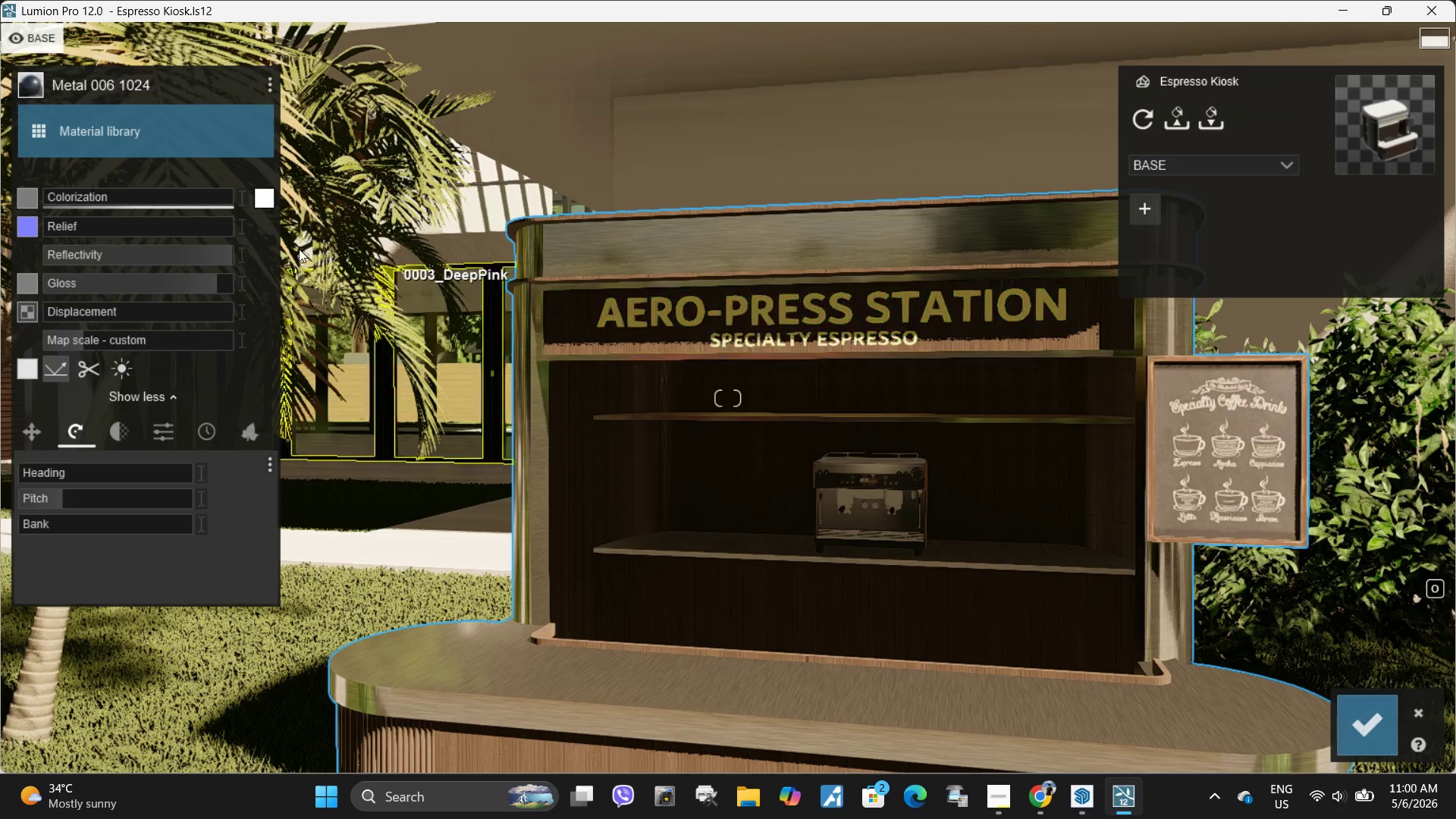 
left_click([267, 202])
 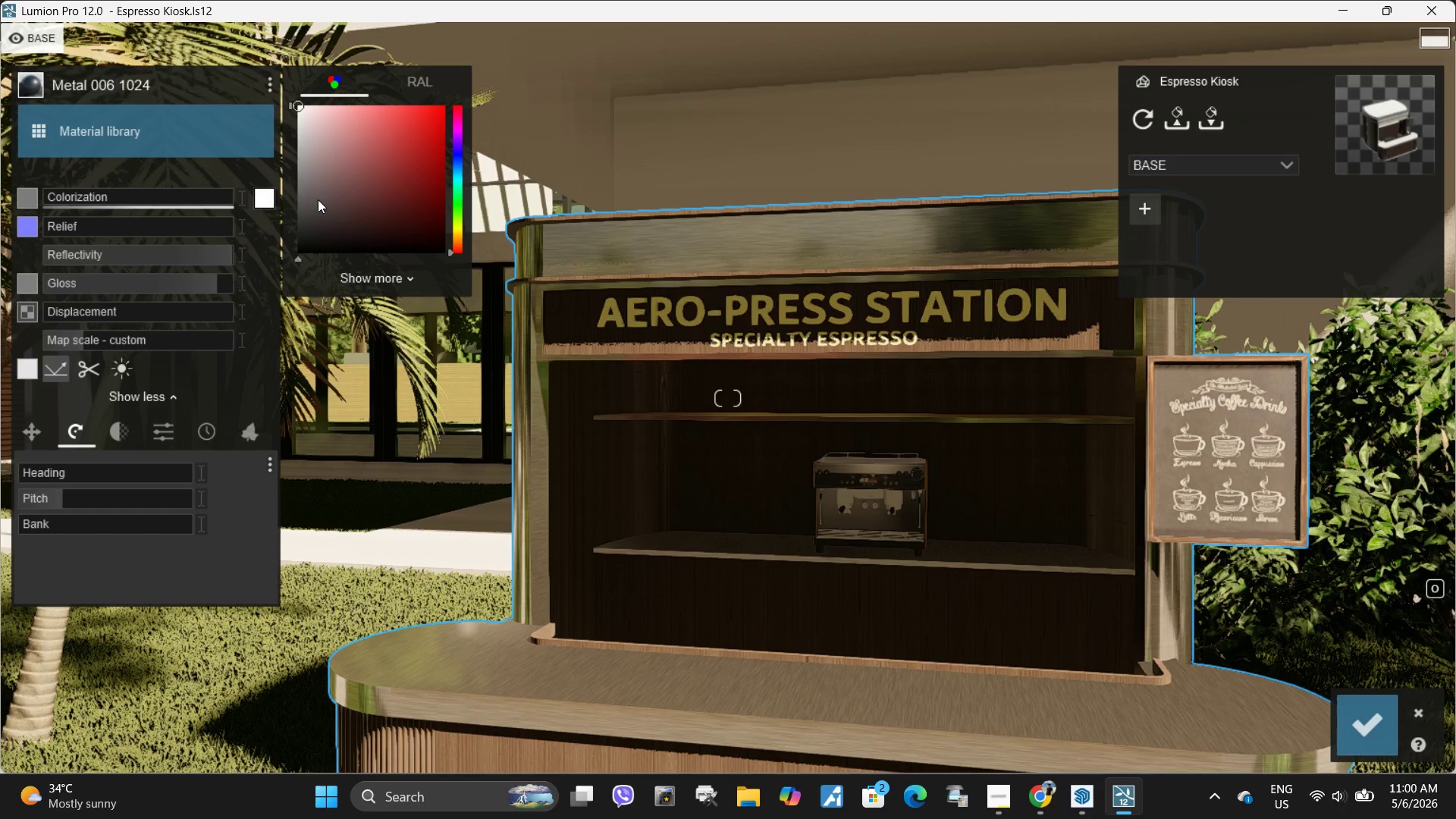 
left_click_drag(start_coordinate=[314, 205], to_coordinate=[271, 271])
 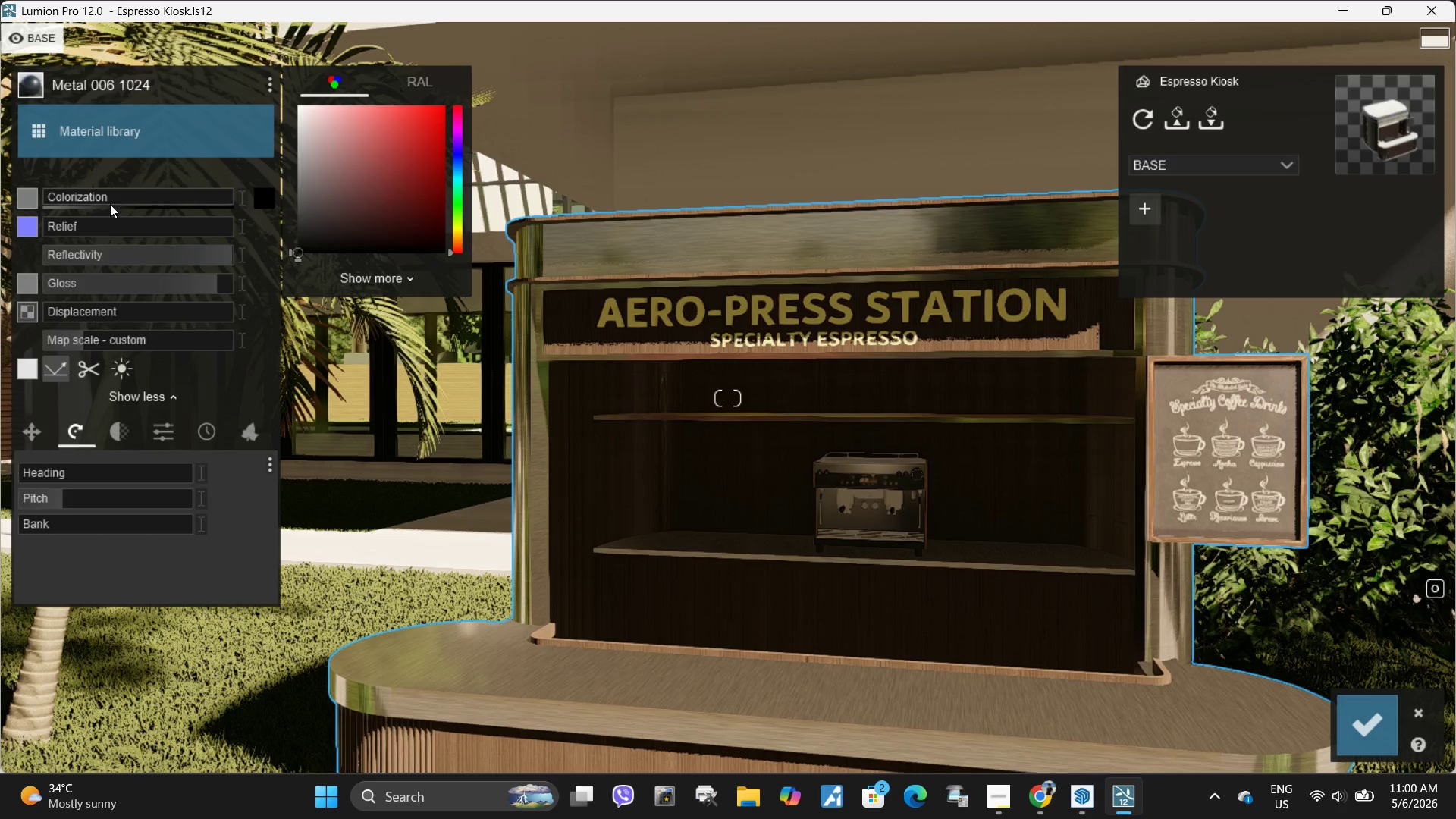 
left_click_drag(start_coordinate=[110, 204], to_coordinate=[175, 208])
 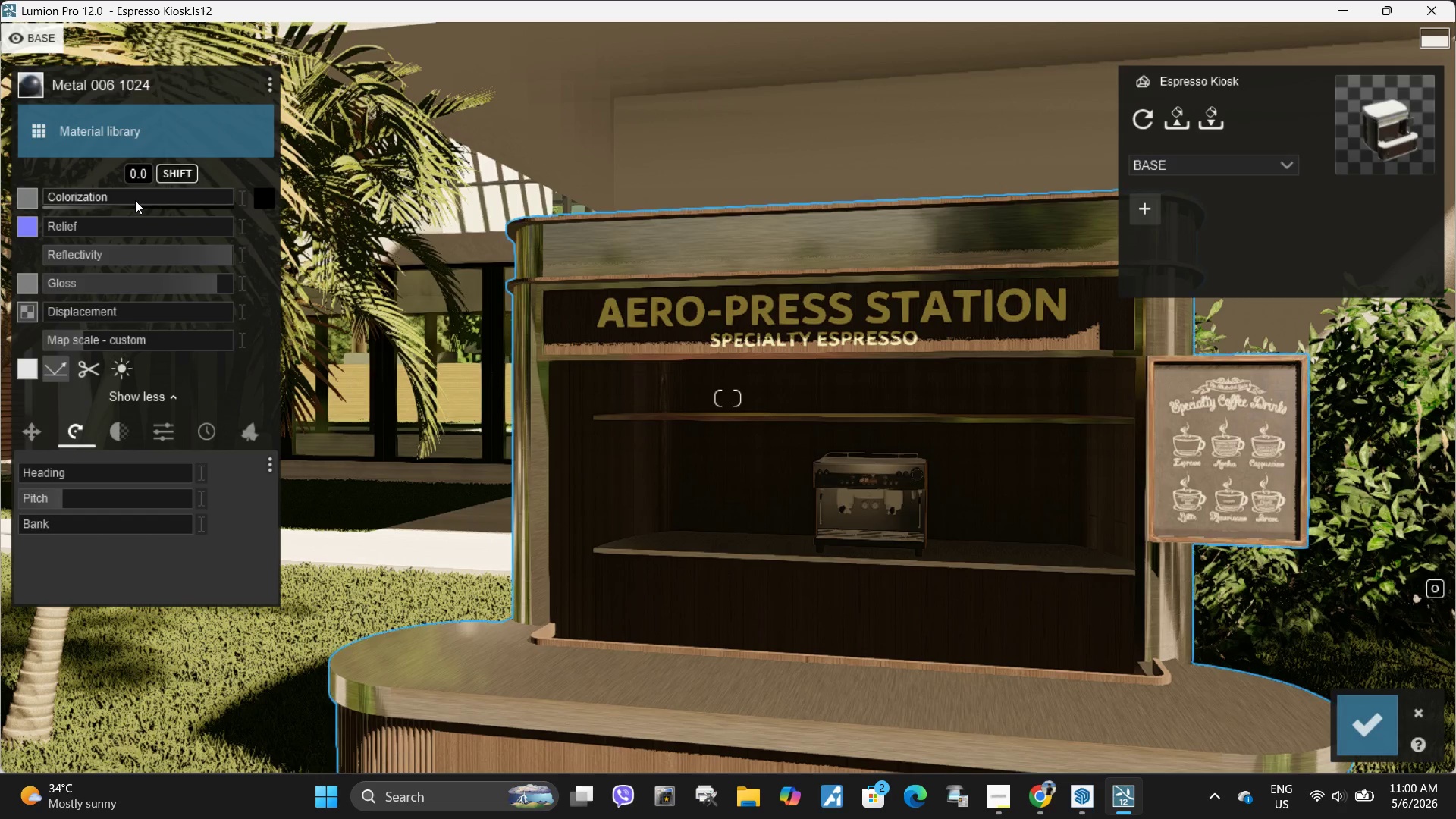 
left_click_drag(start_coordinate=[135, 200], to_coordinate=[89, 203])
 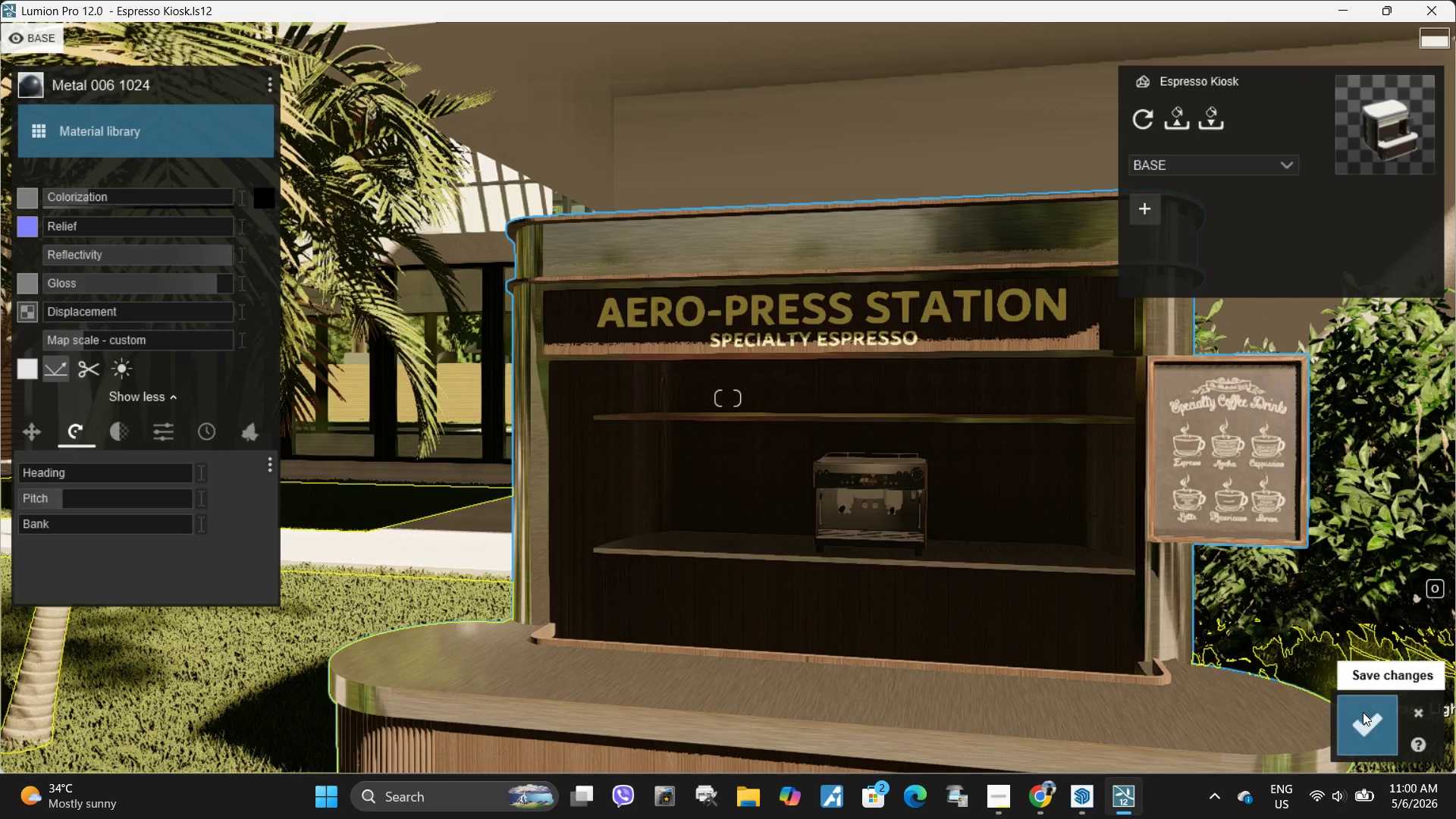 
left_click([1372, 739])
 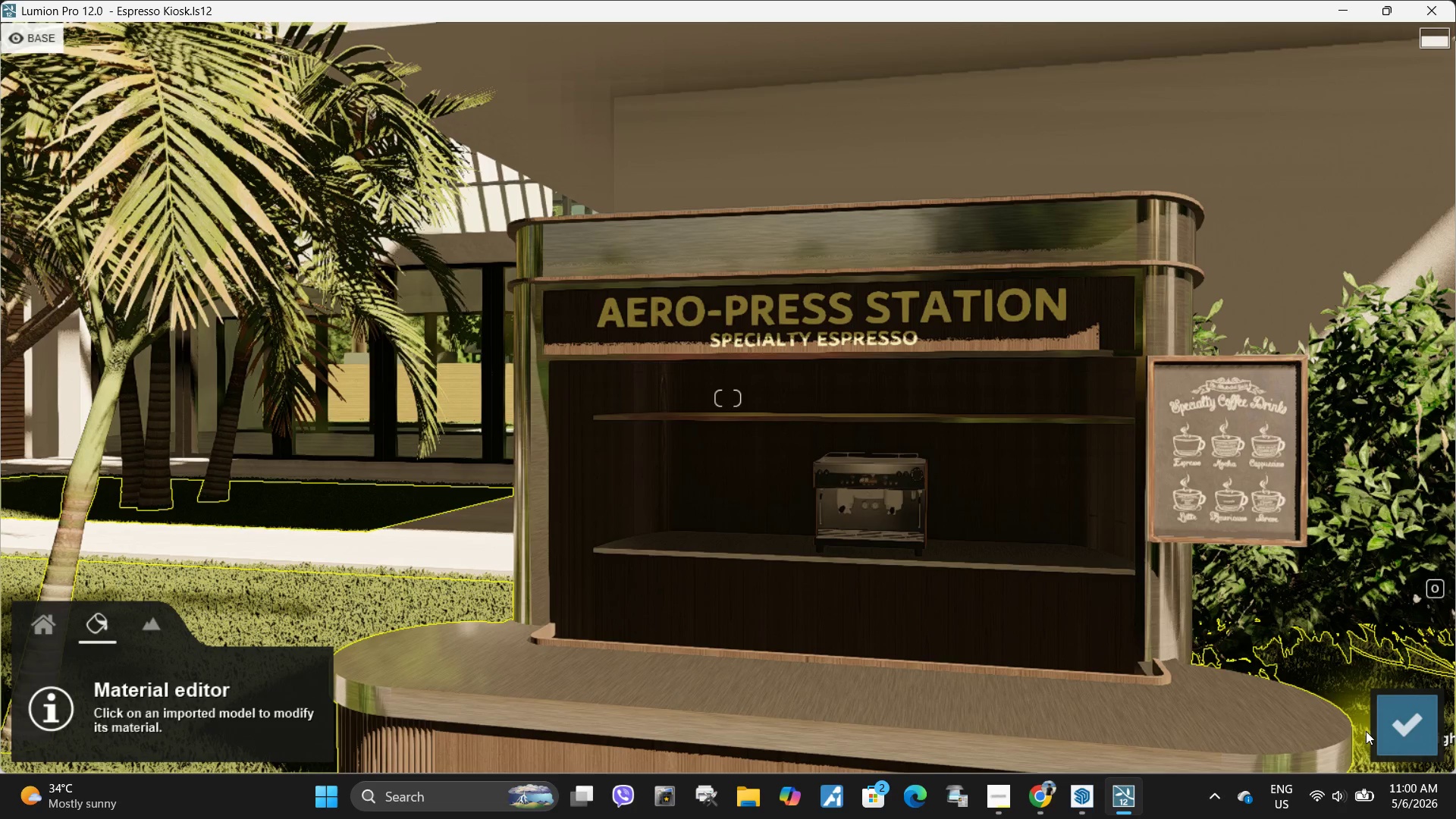 
left_click([1401, 717])
 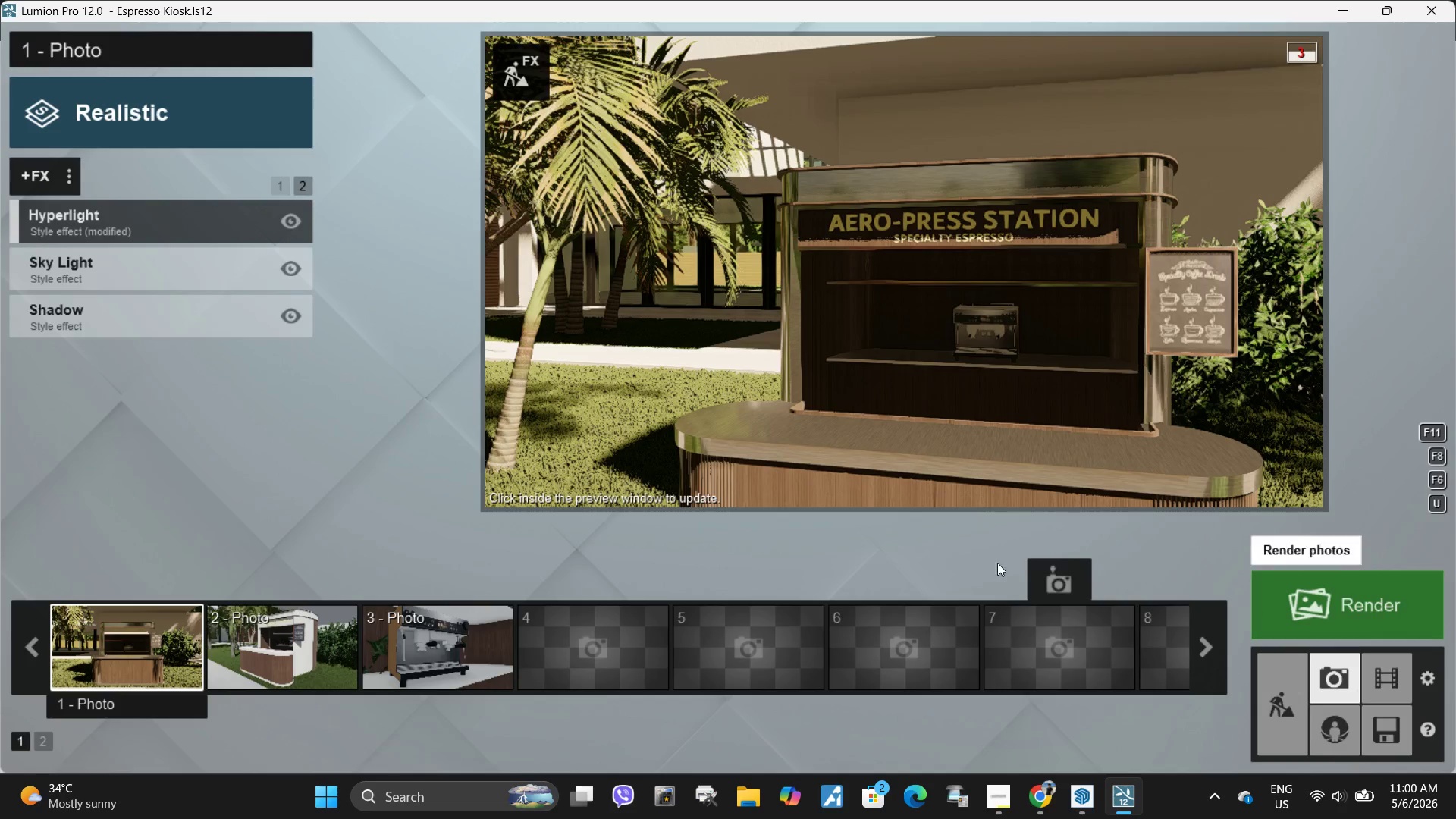 
left_click([145, 660])
 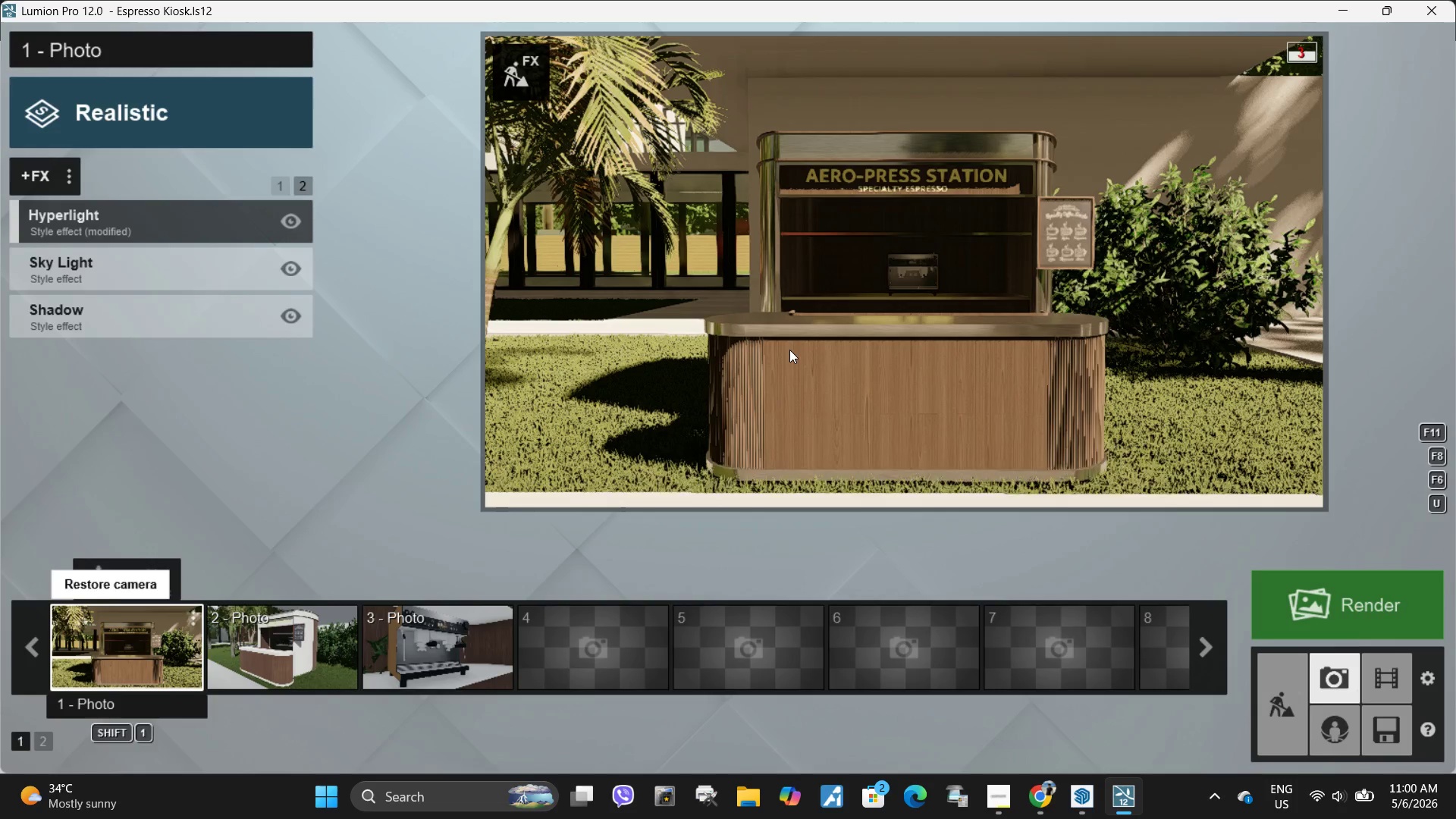 
left_click([789, 350])
 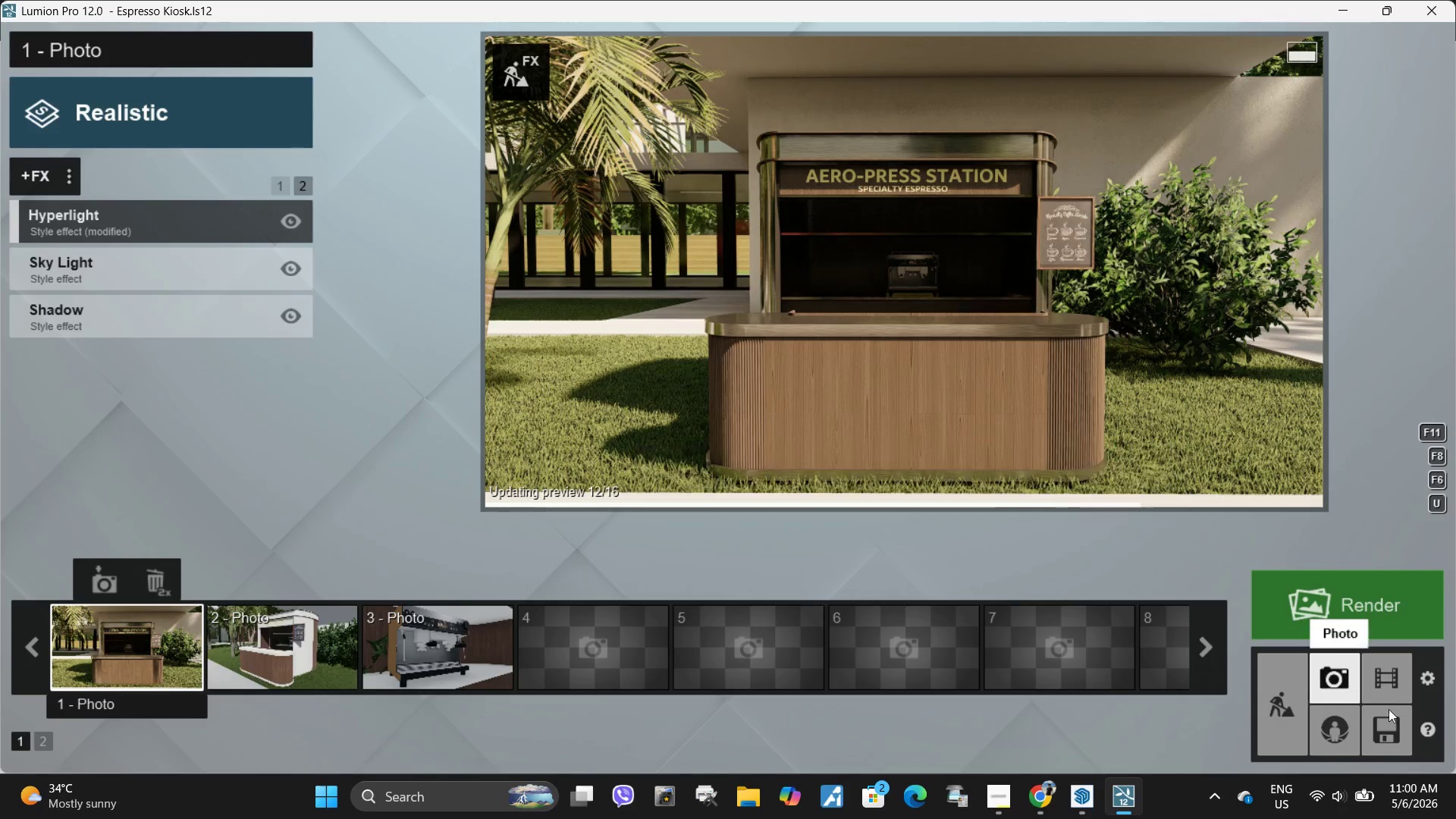 
left_click([1395, 736])
 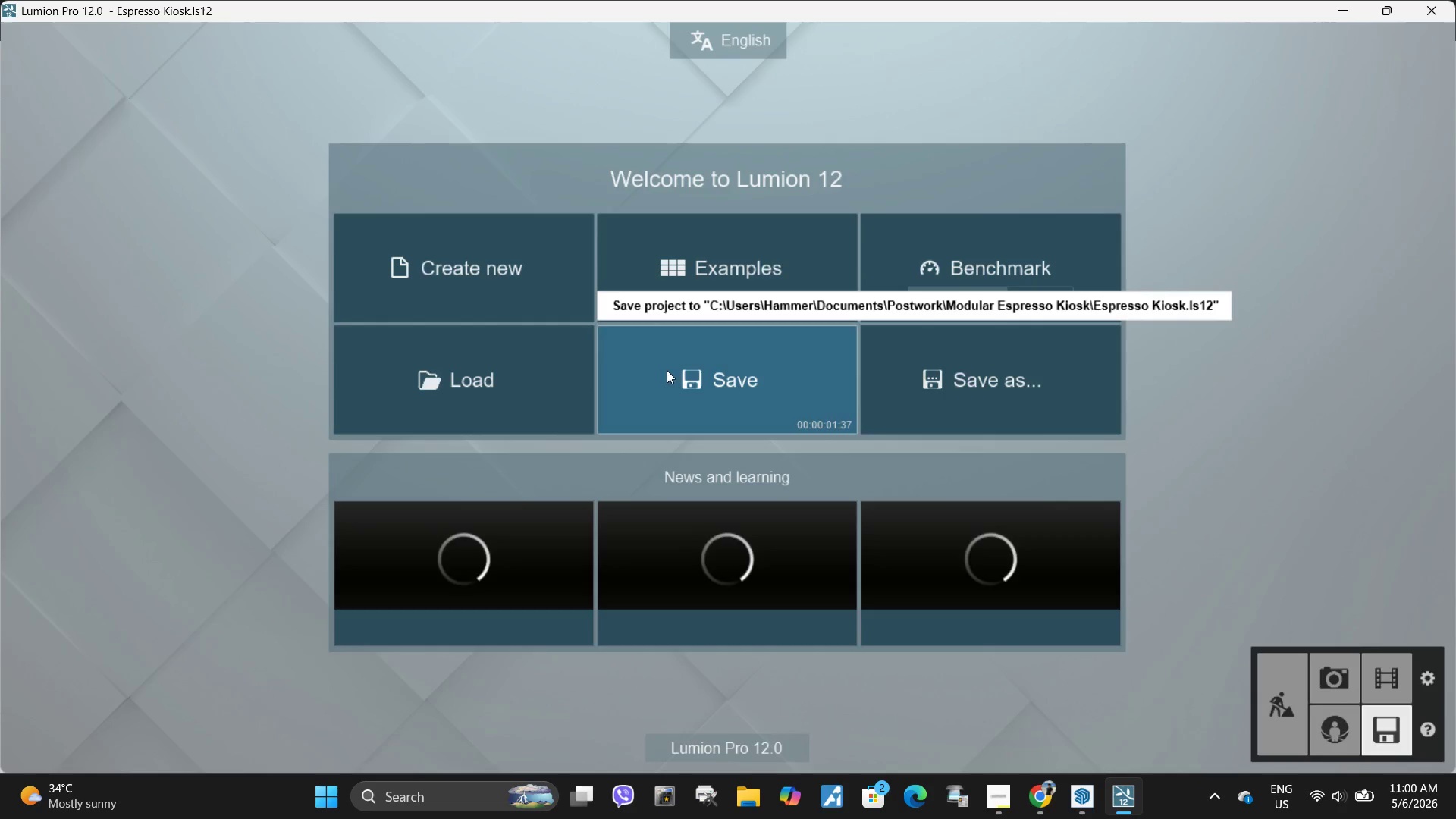 
left_click([715, 394])
 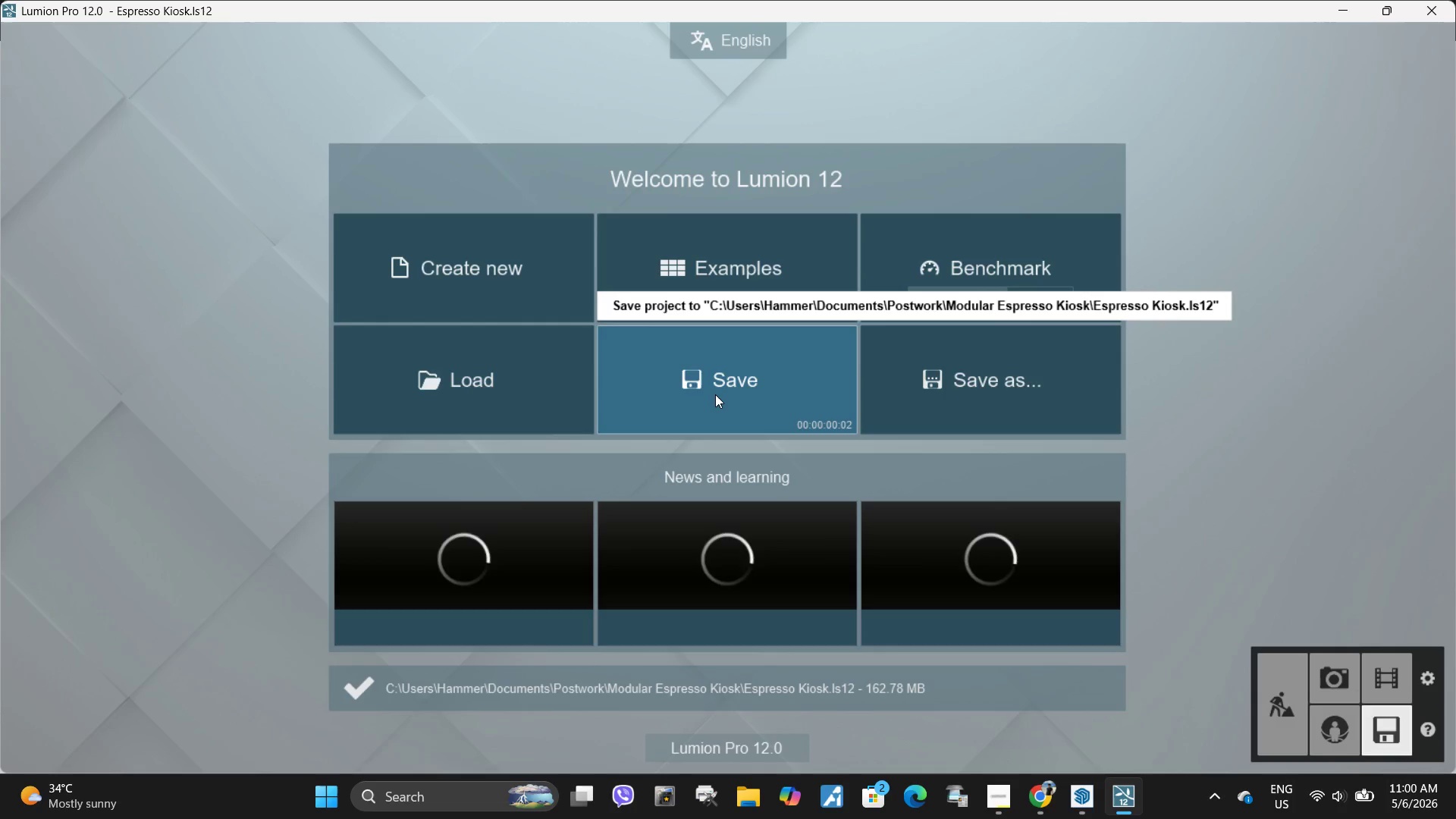 
wait(7.61)
 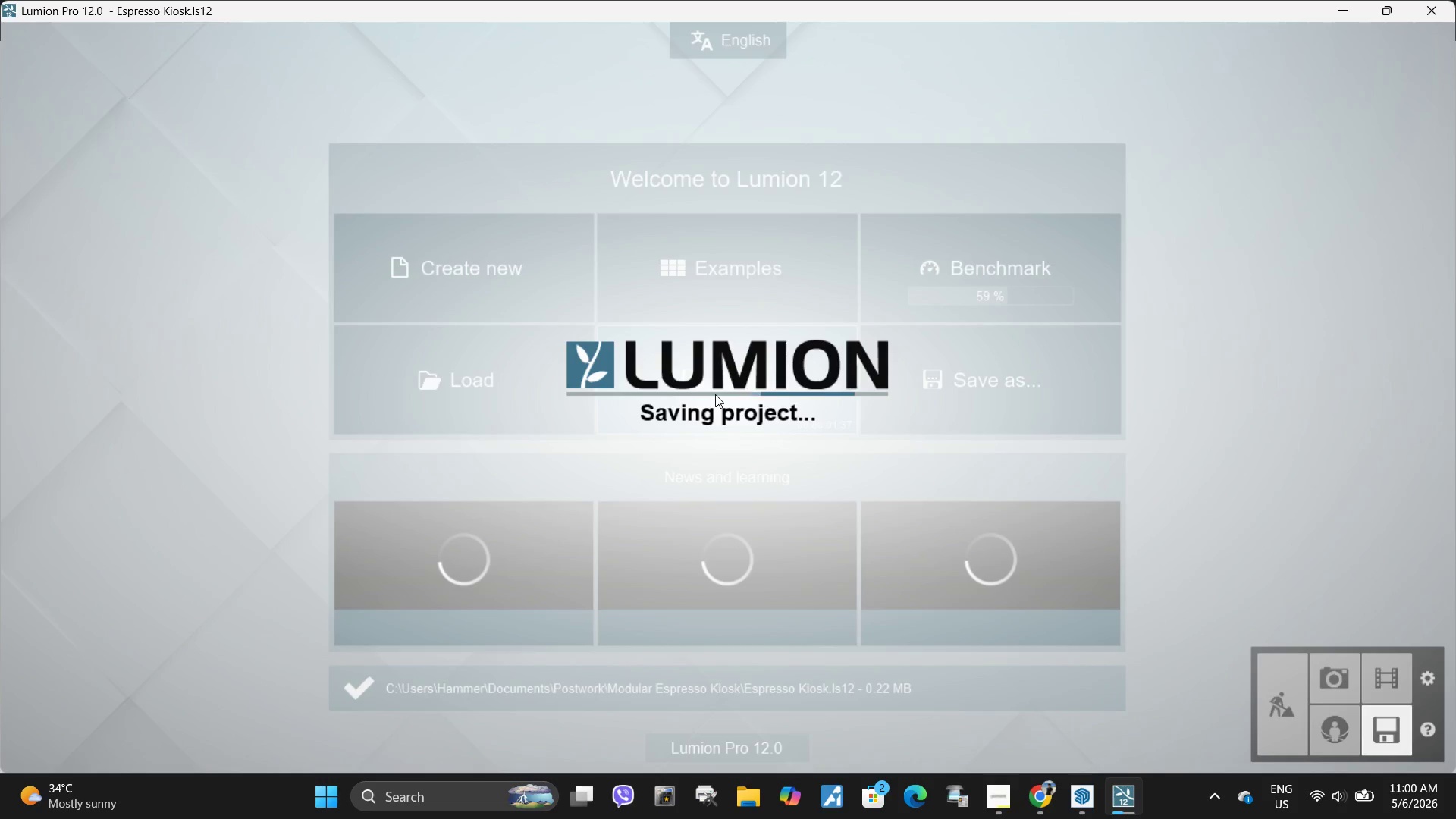 
left_click([1321, 690])
 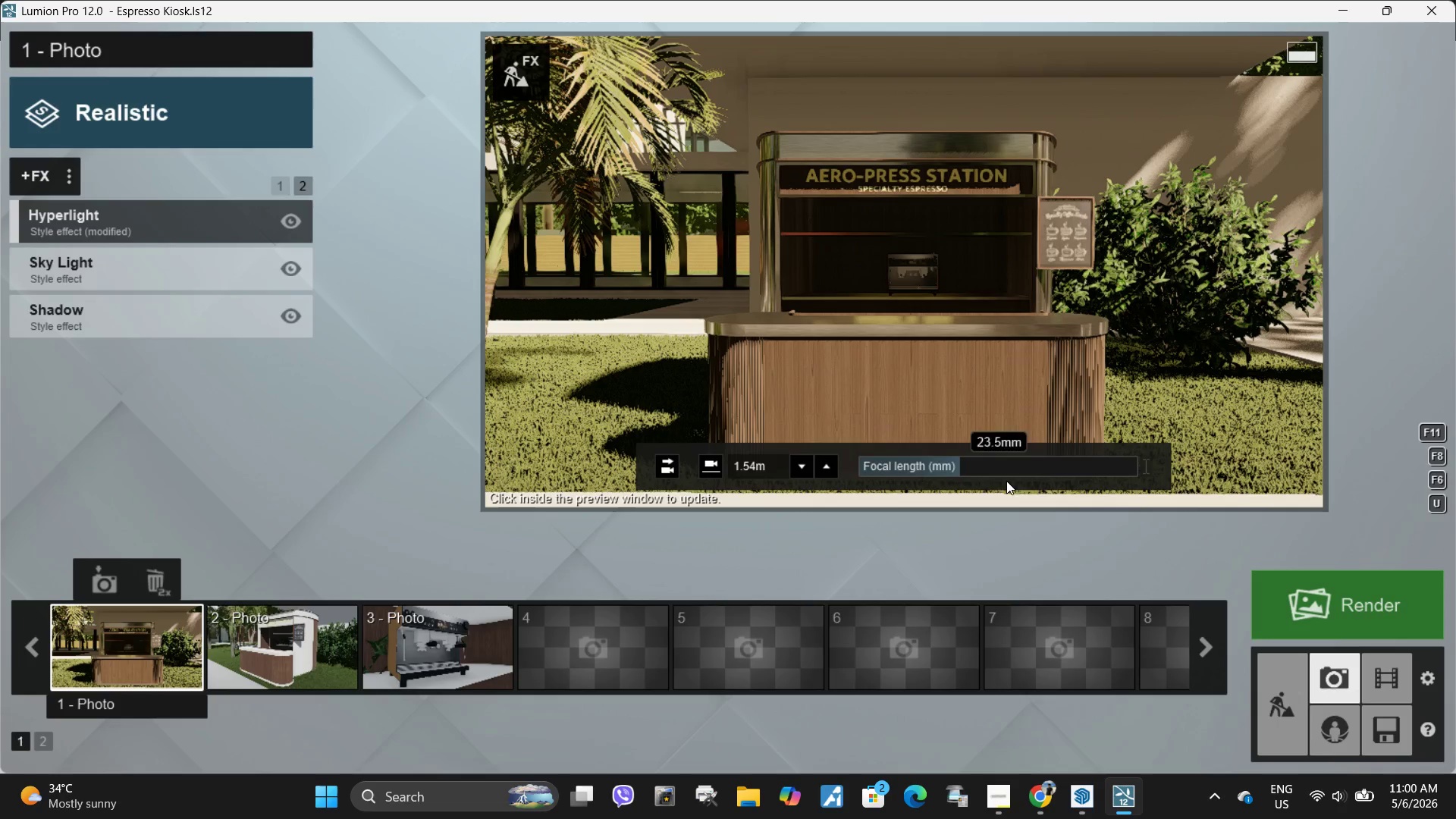 
left_click_drag(start_coordinate=[979, 466], to_coordinate=[995, 475])
 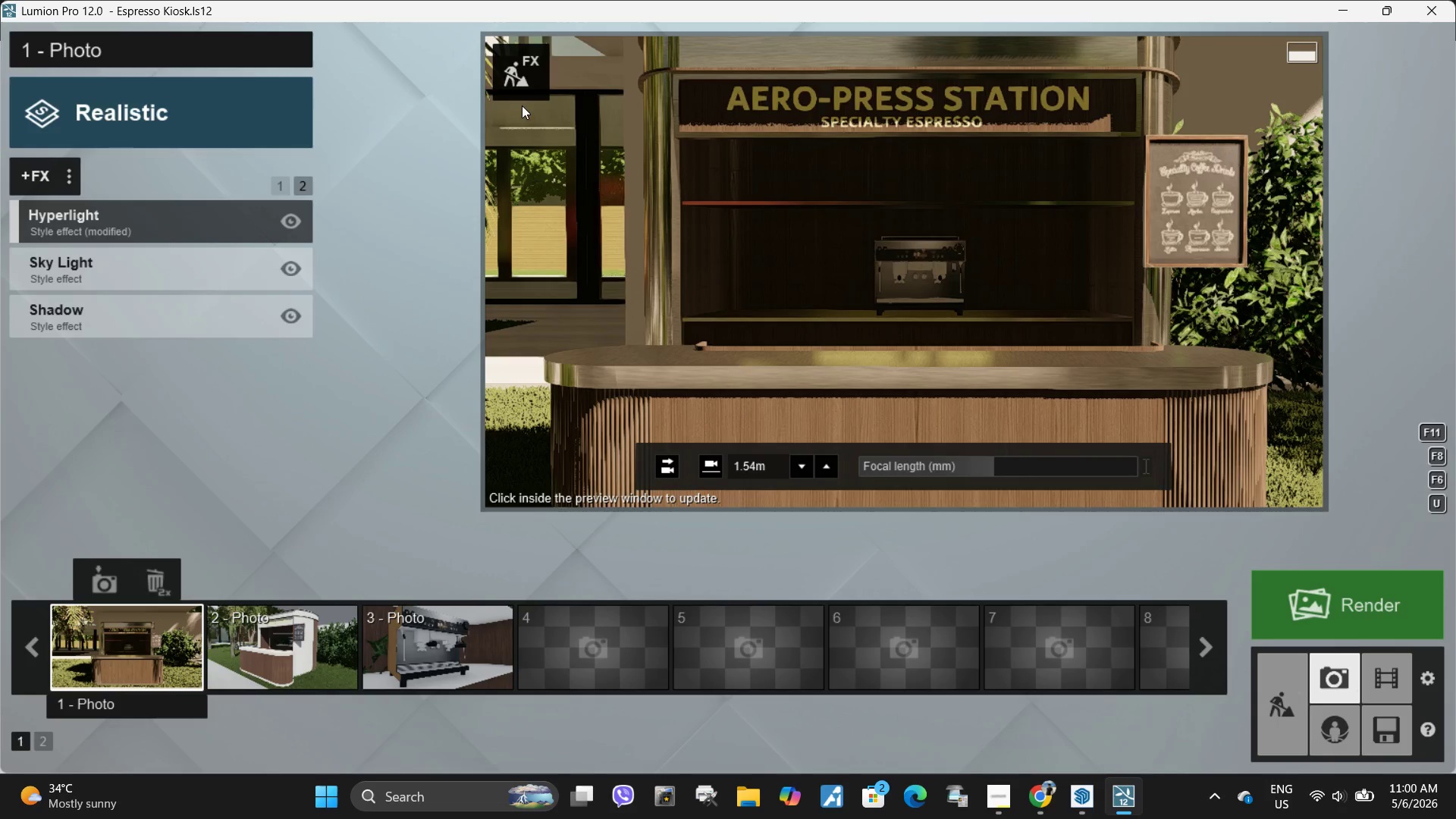 
left_click([504, 66])
 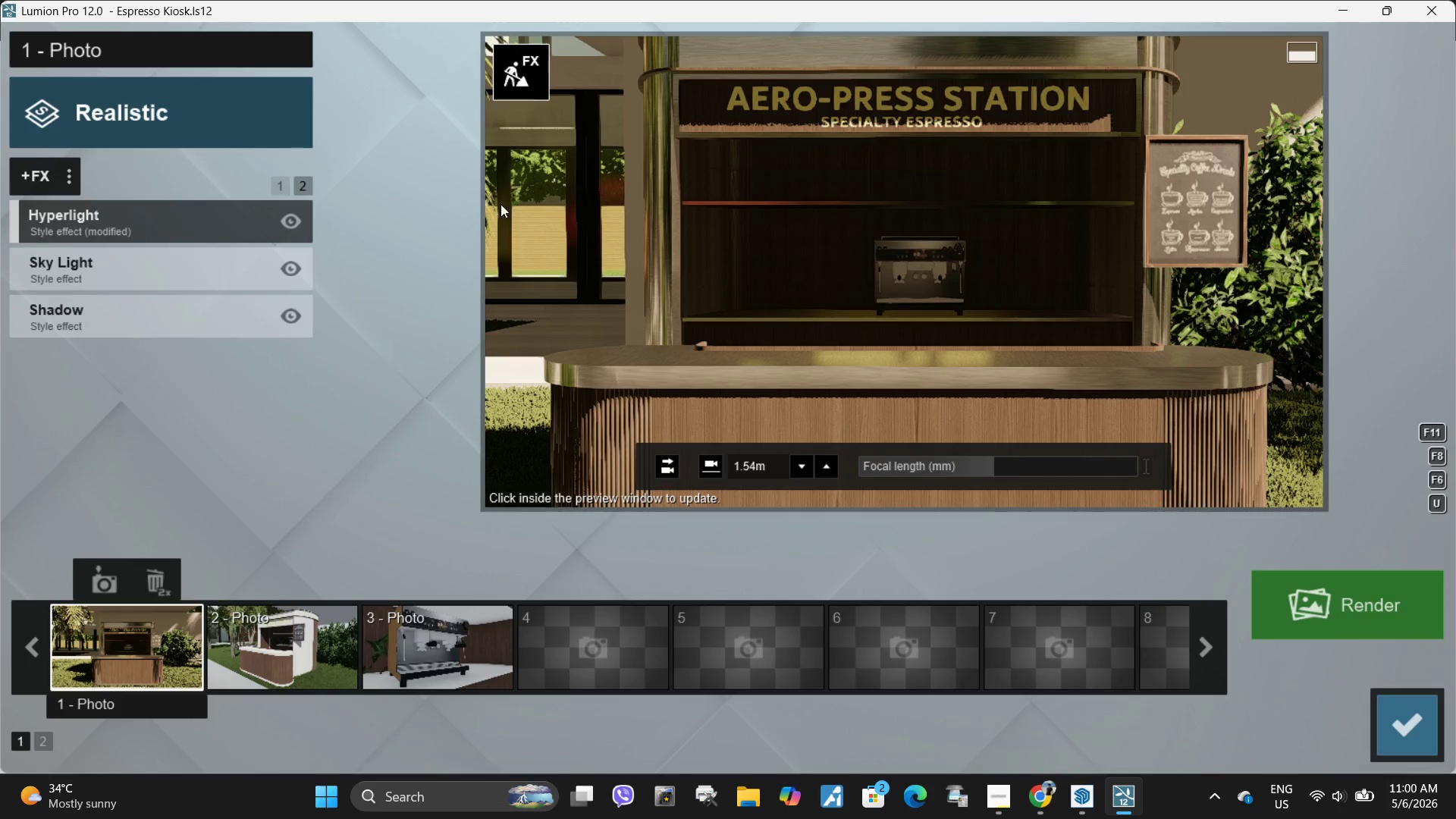 
key(W)
 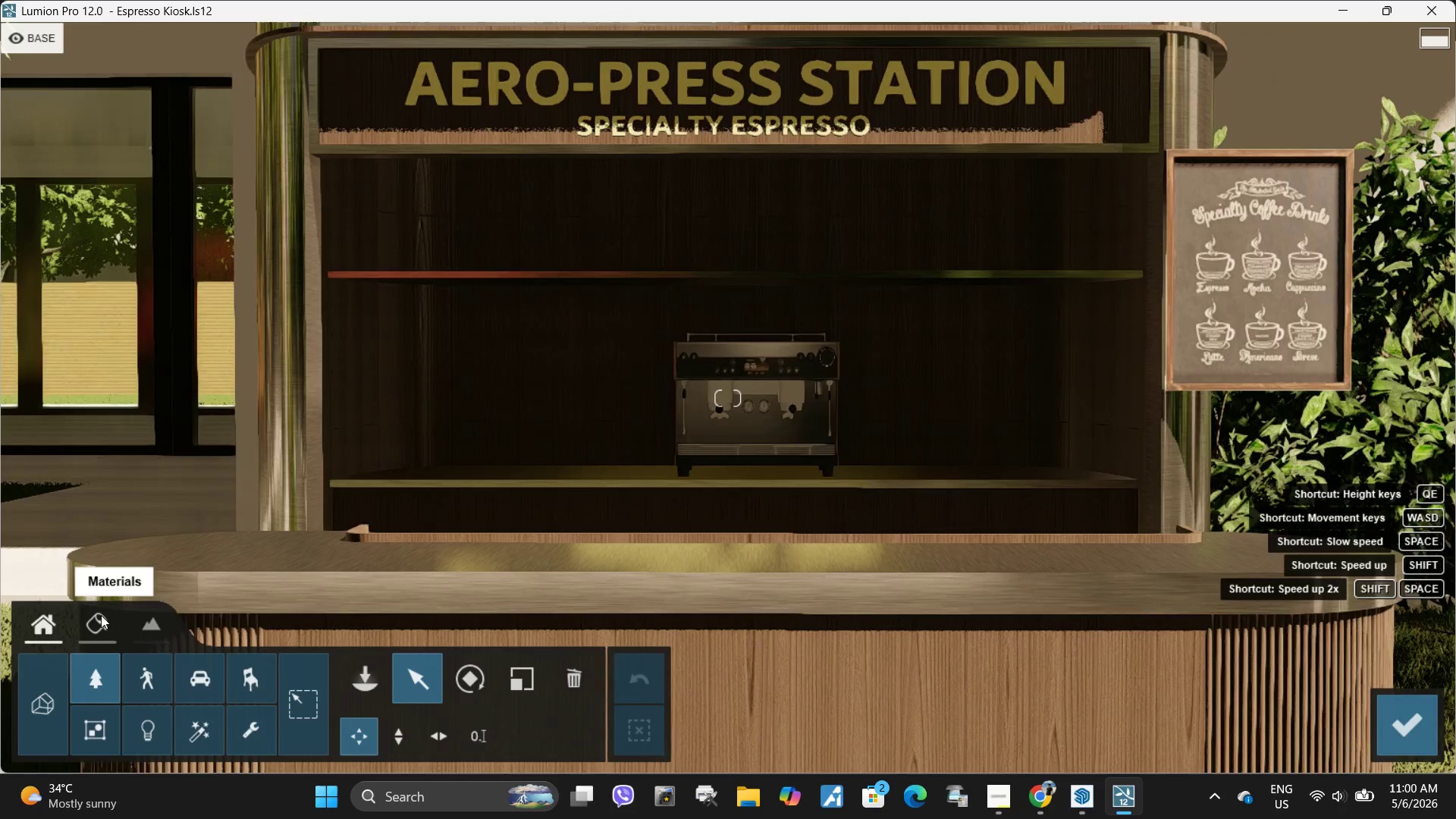 
left_click([101, 615])
 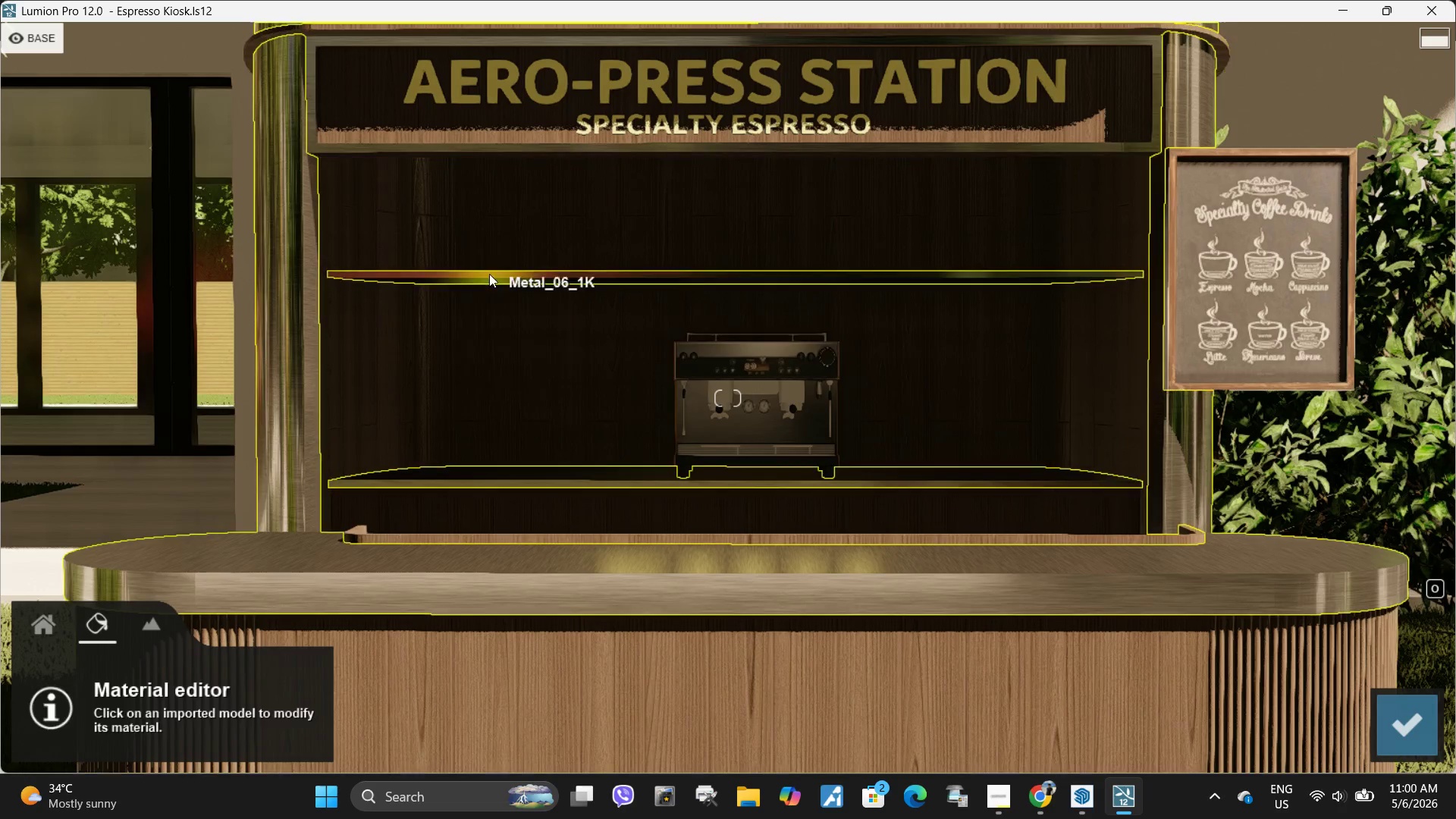 
type(wqweeew)
 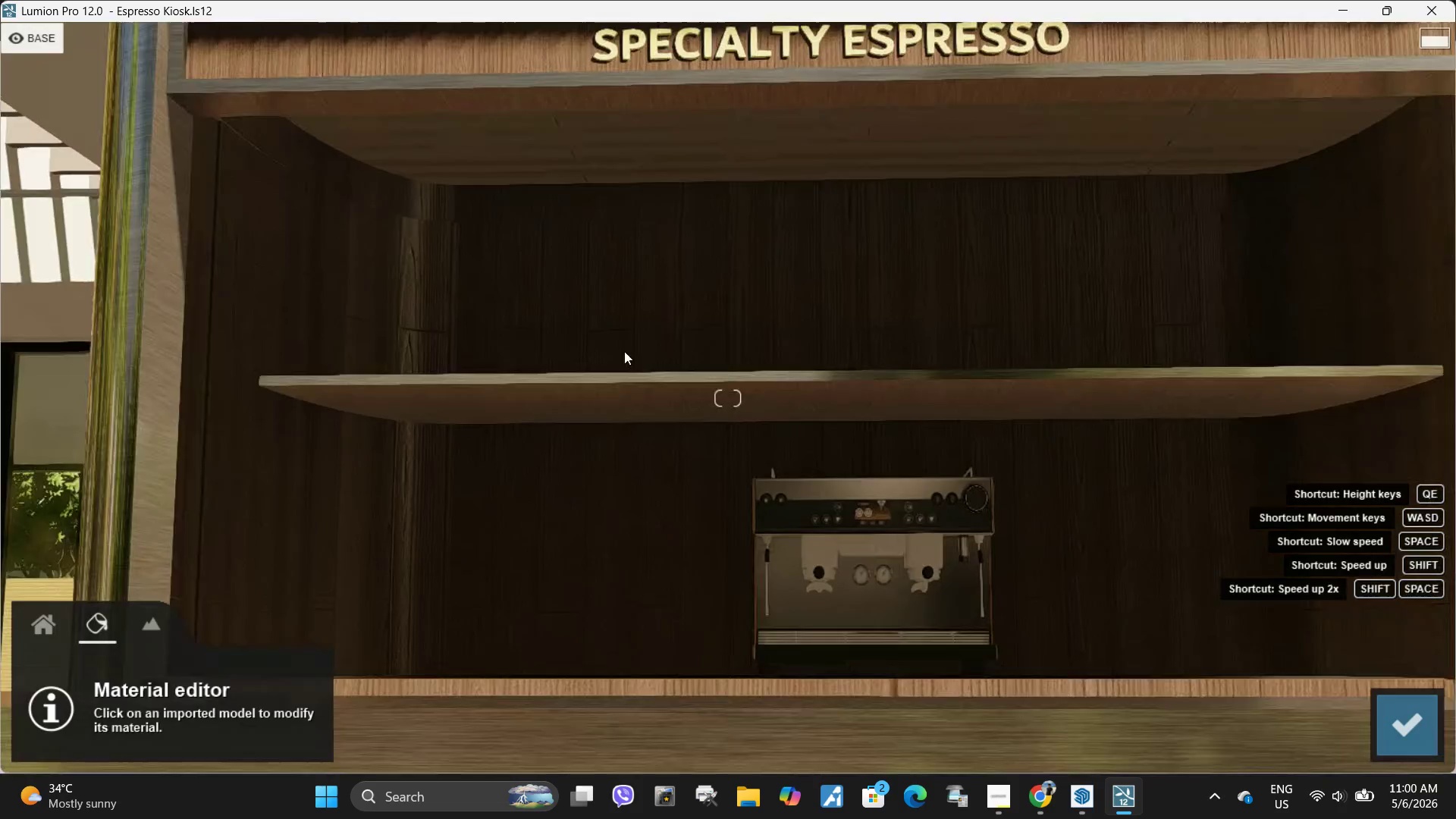 
type(dddwdasaaaqaw)
 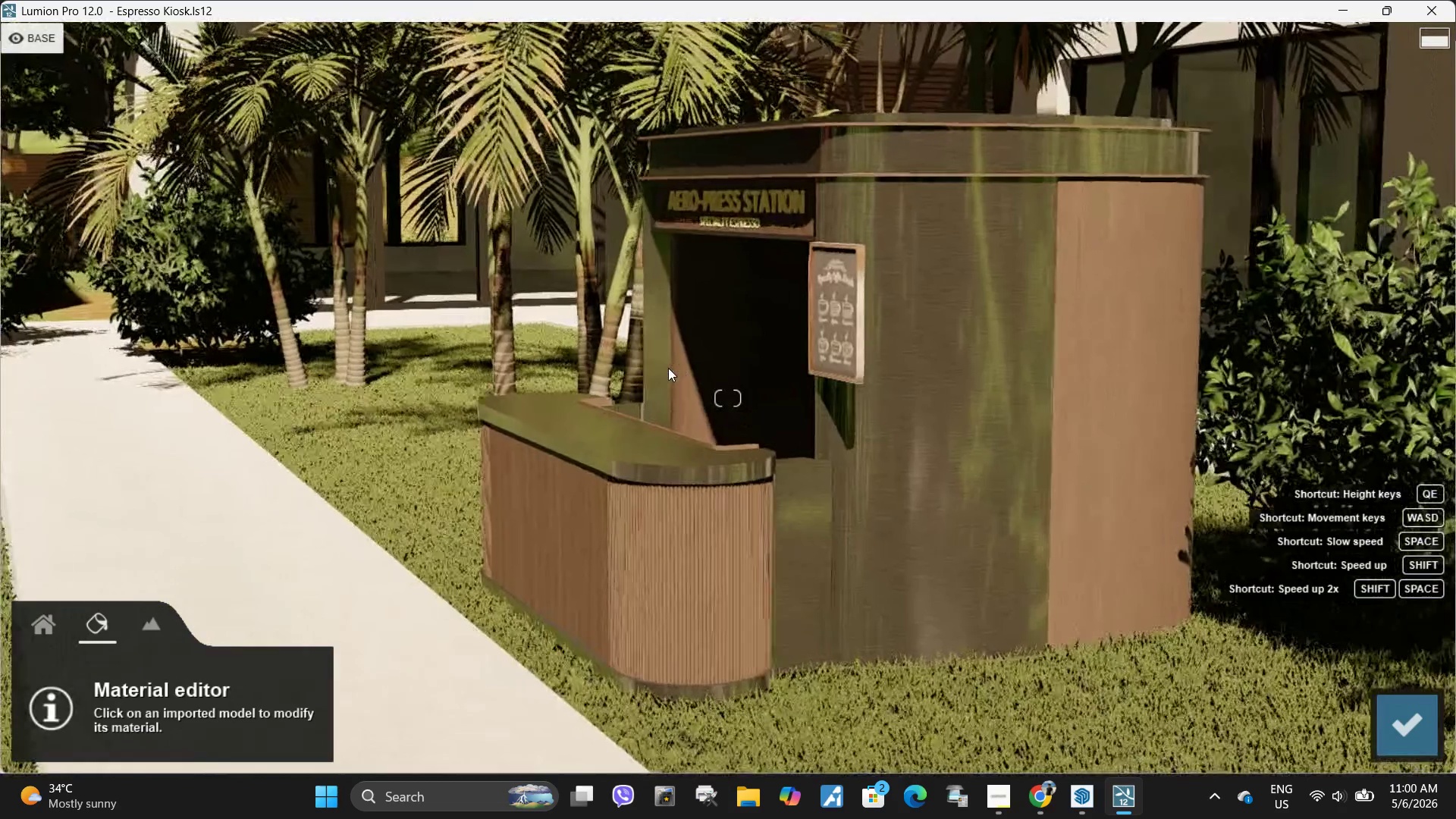 
hold_key(key=A, duration=0.67)
 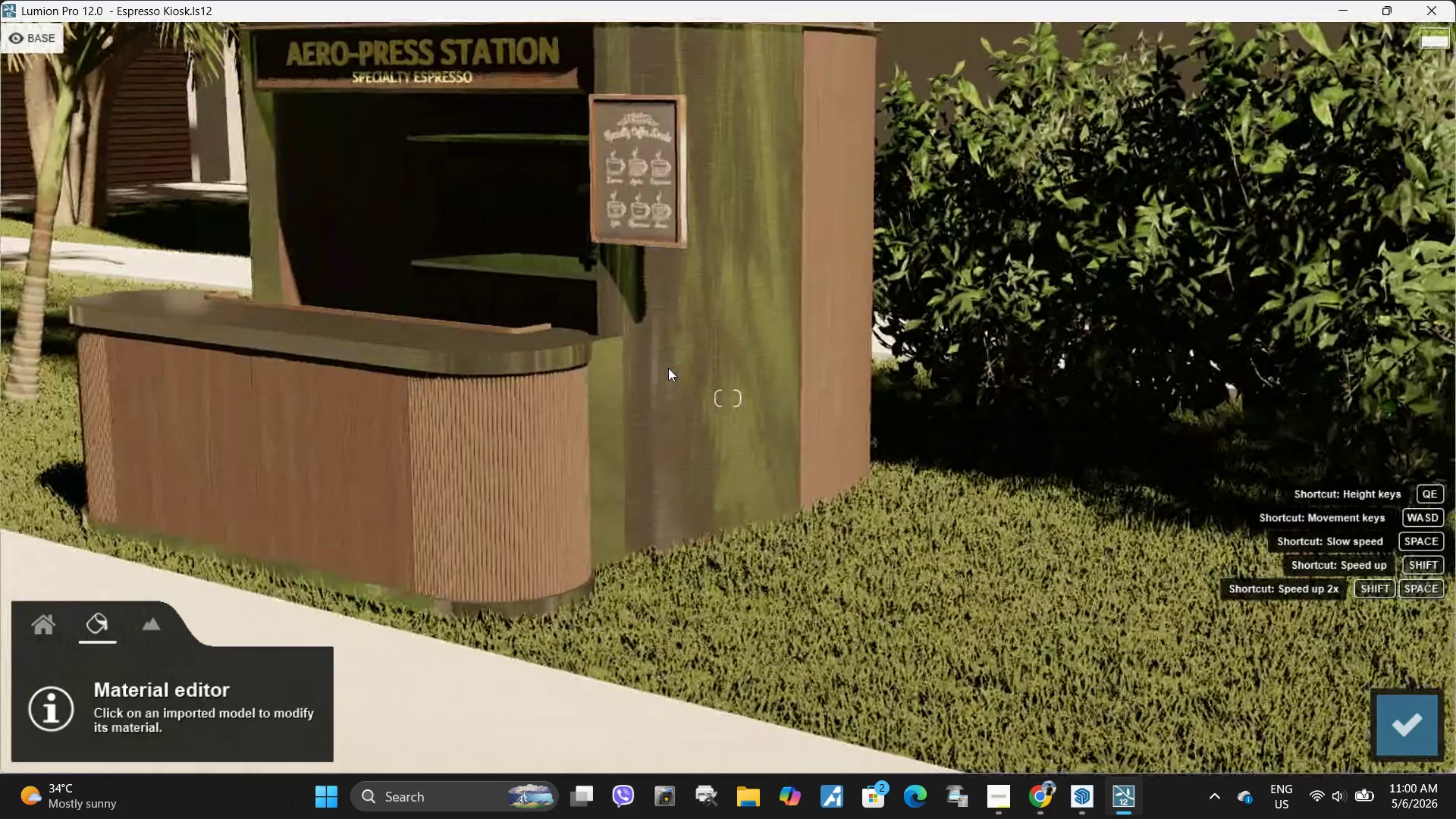 
key(W)
 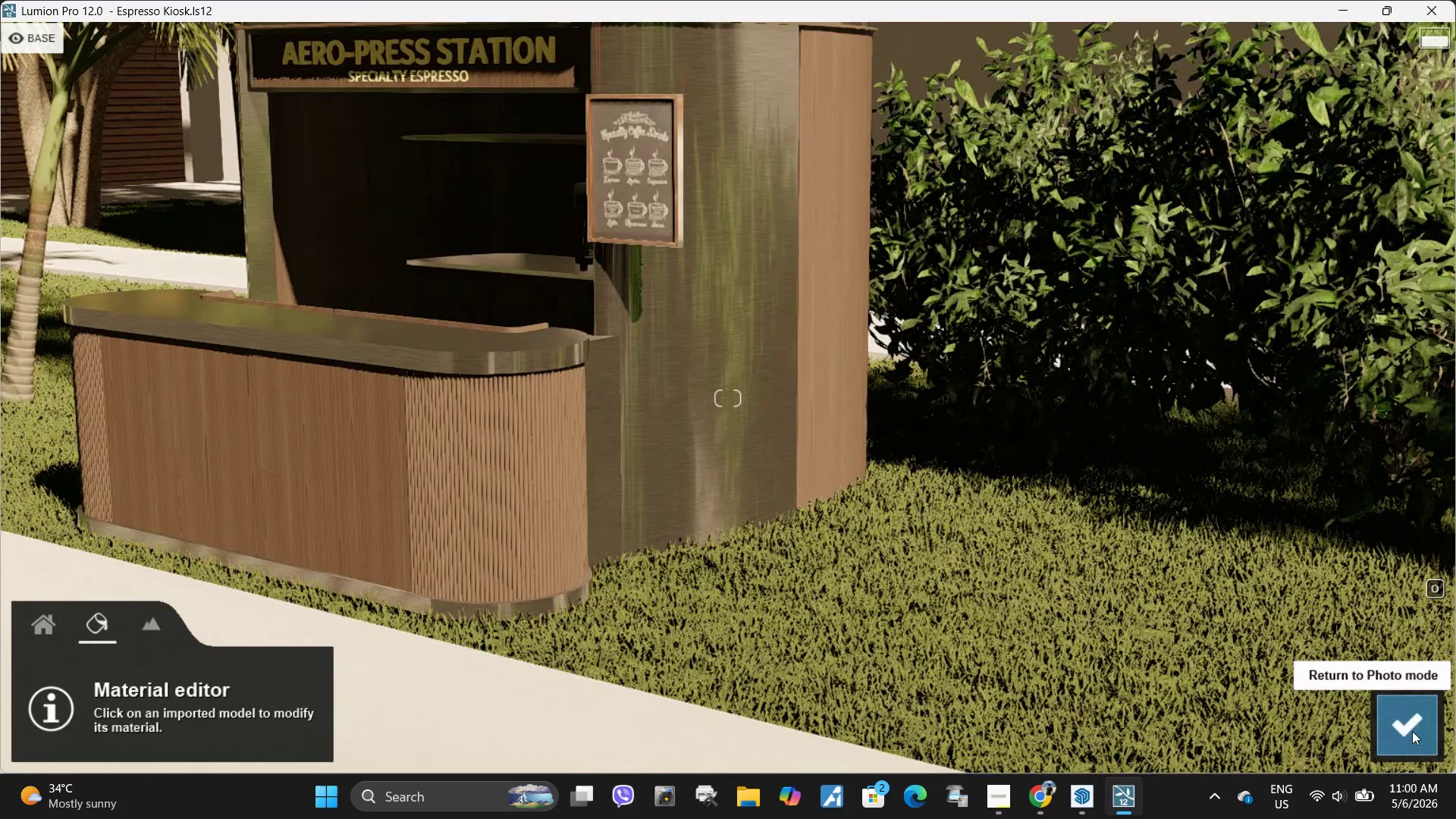 
type(aaawqqaw)
 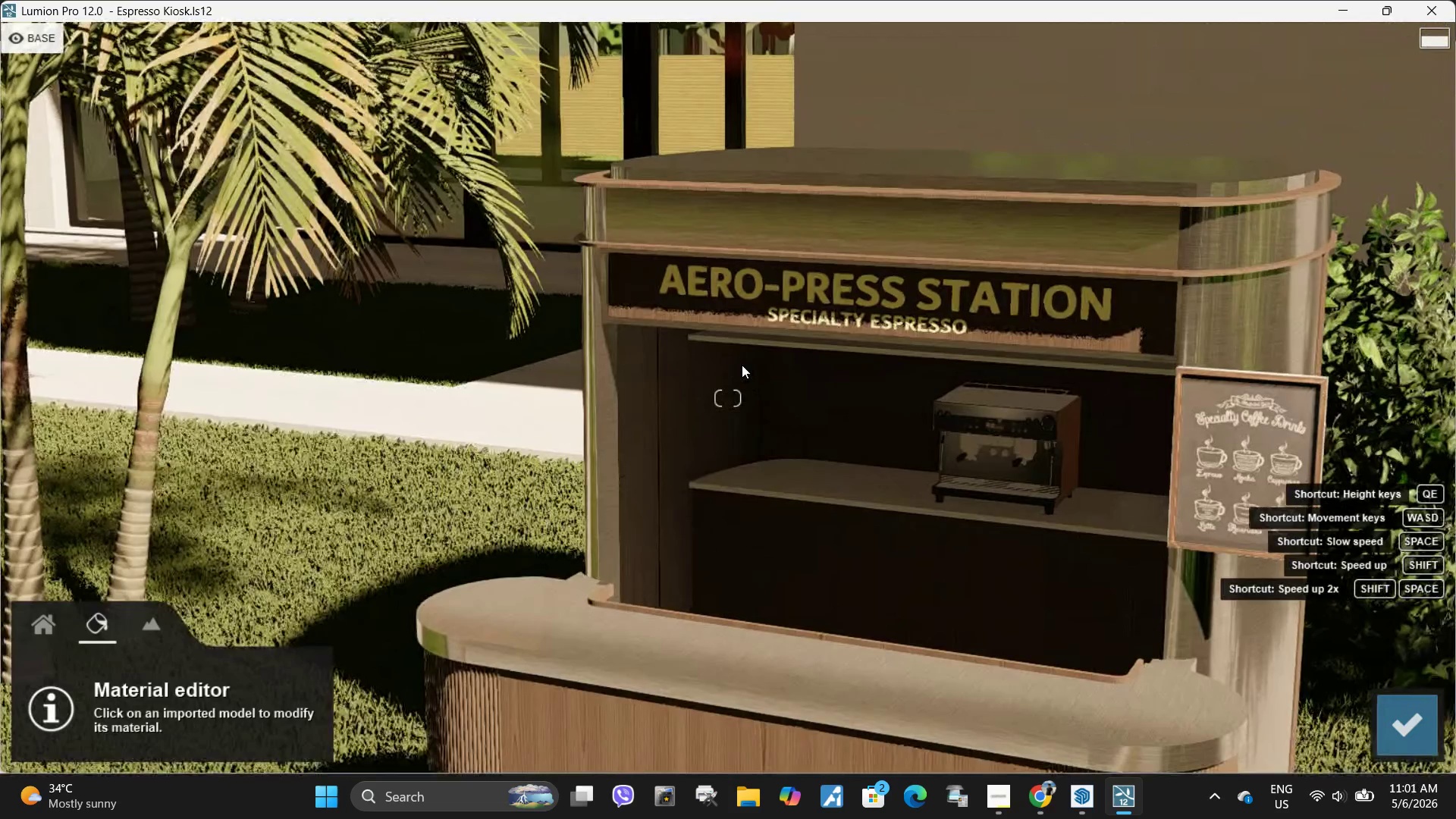 
hold_key(key=W, duration=0.55)
 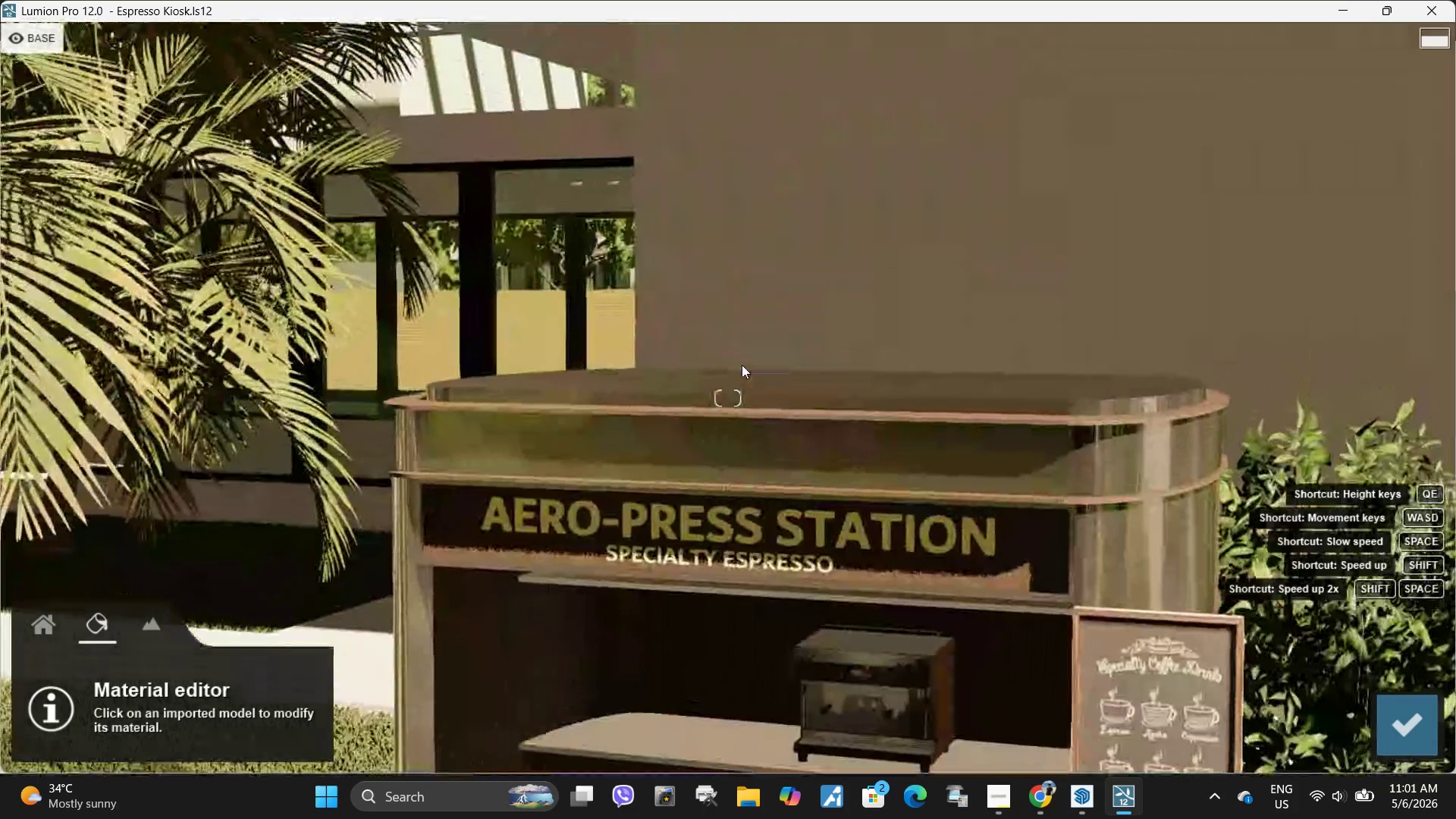 
type(wwe)
 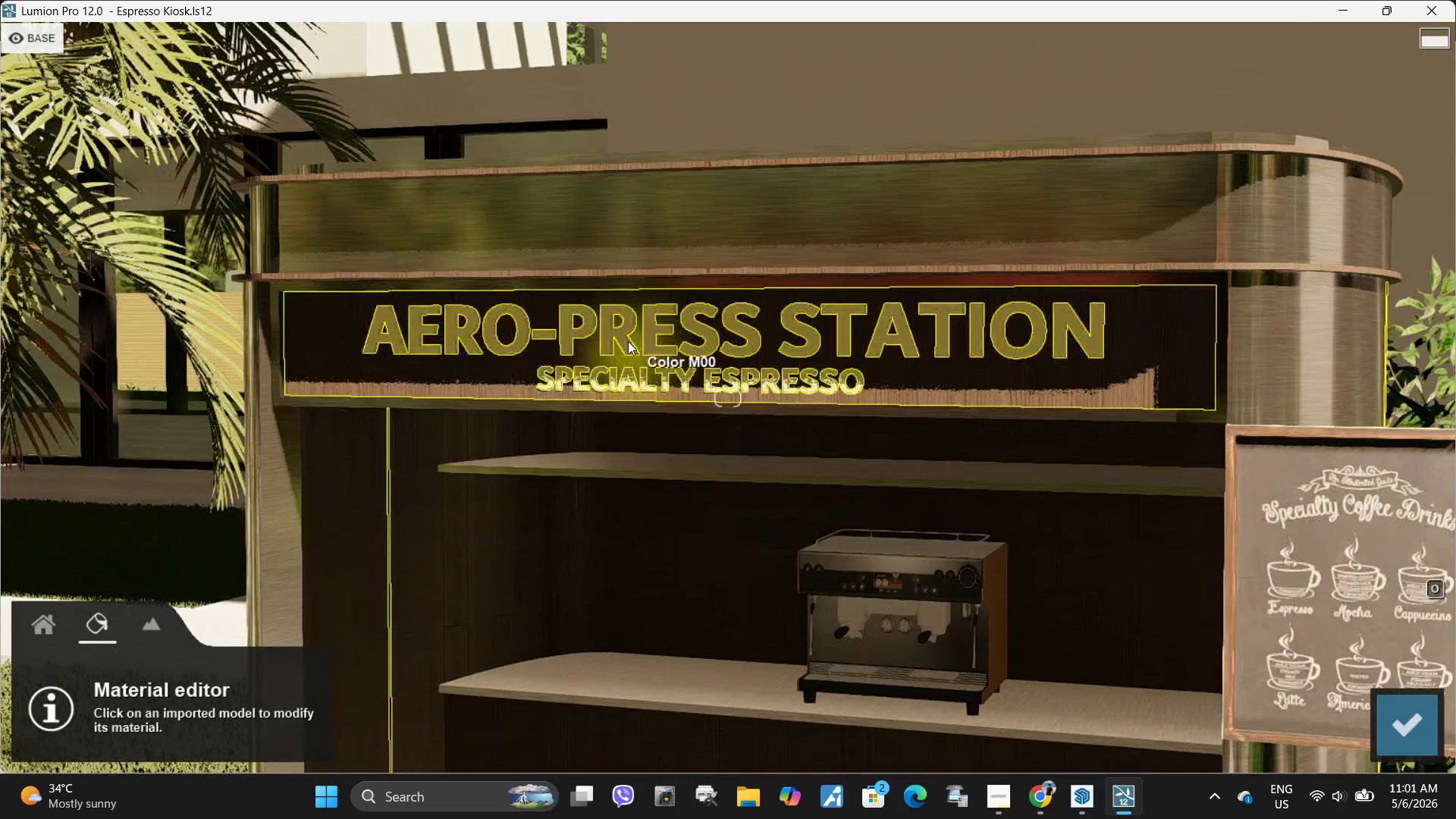 
left_click([628, 339])
 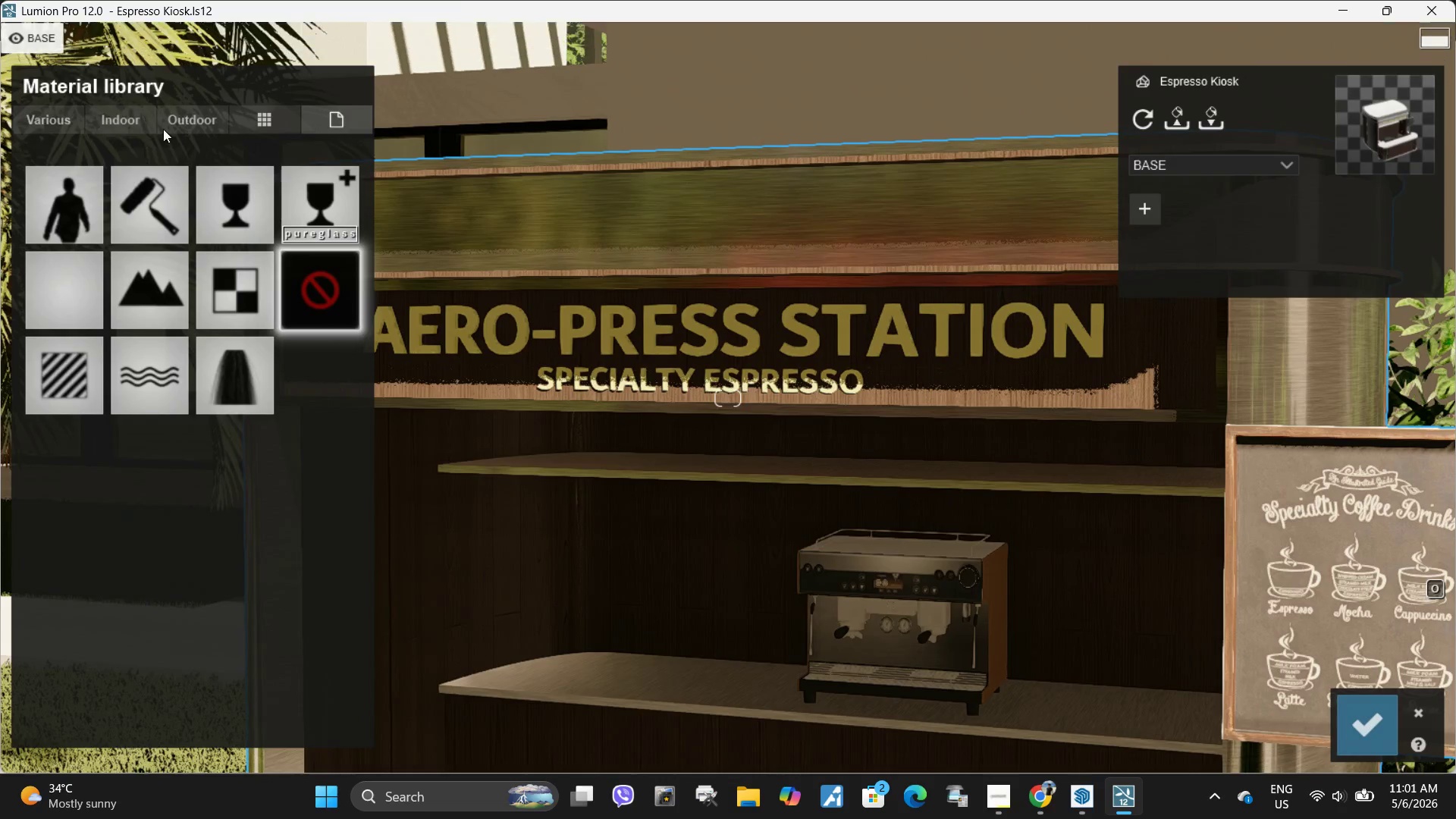 
double_click([133, 124])
 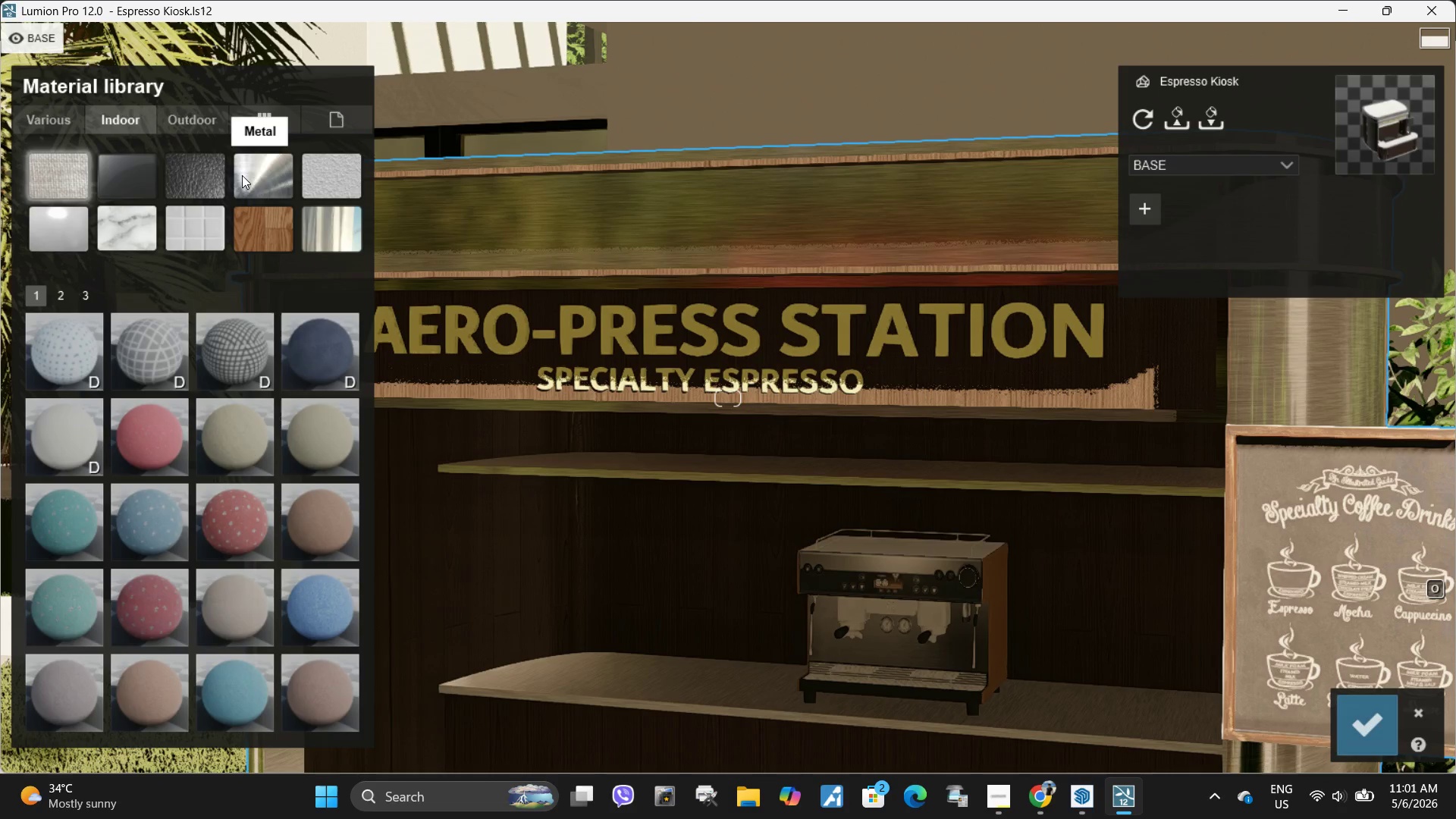 
left_click([262, 175])
 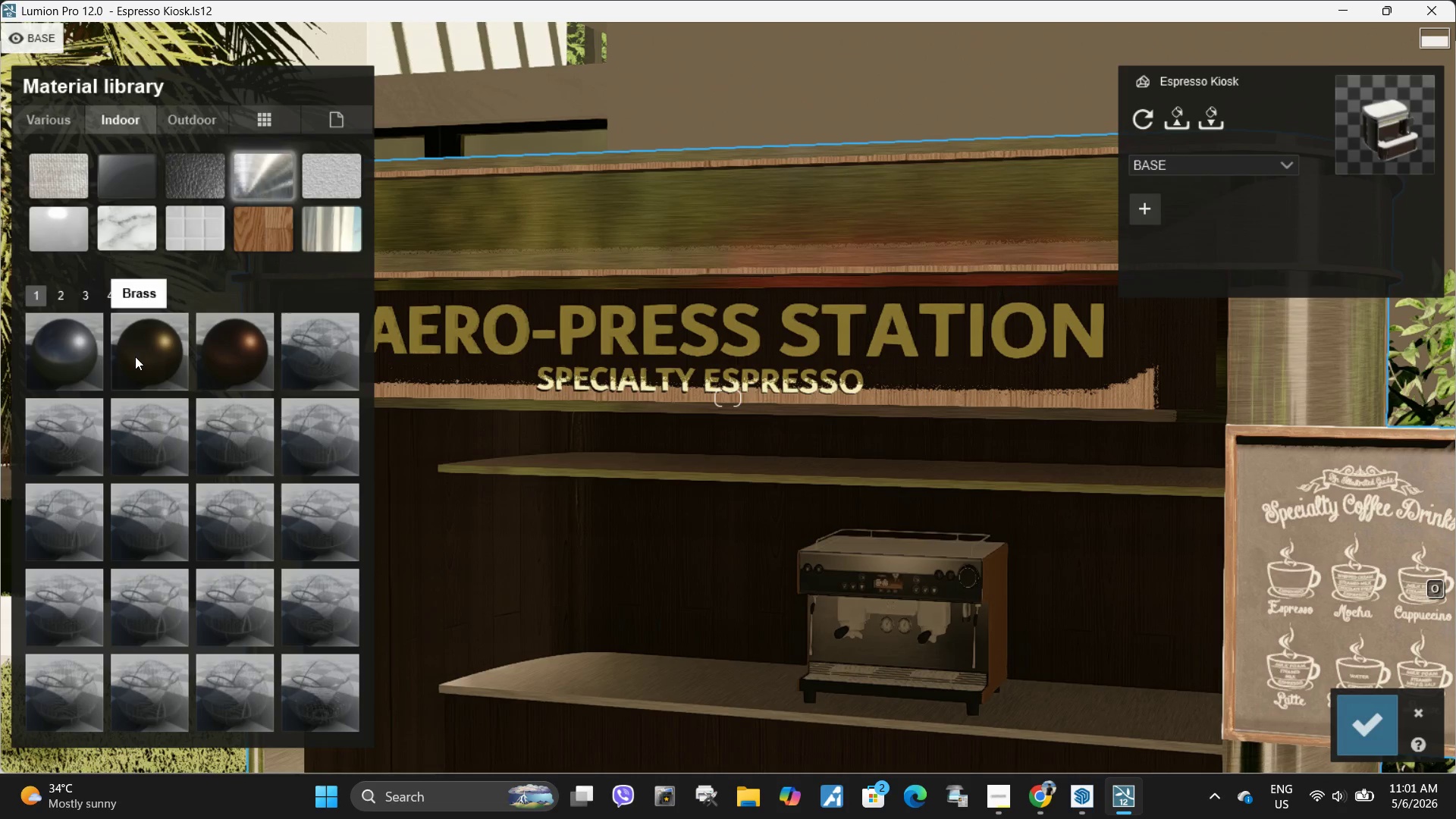 
left_click([142, 350])
 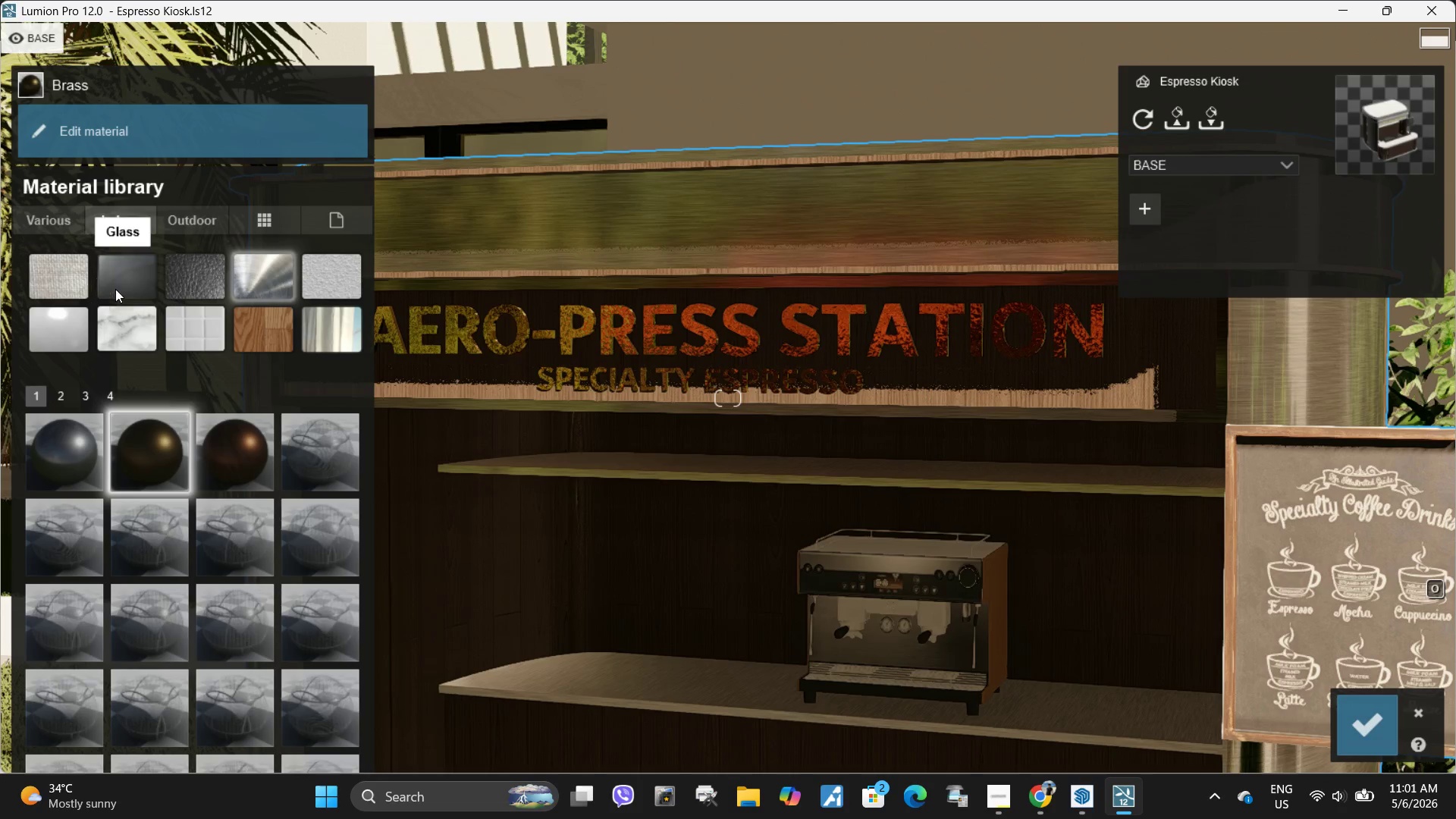 
type(aww)
 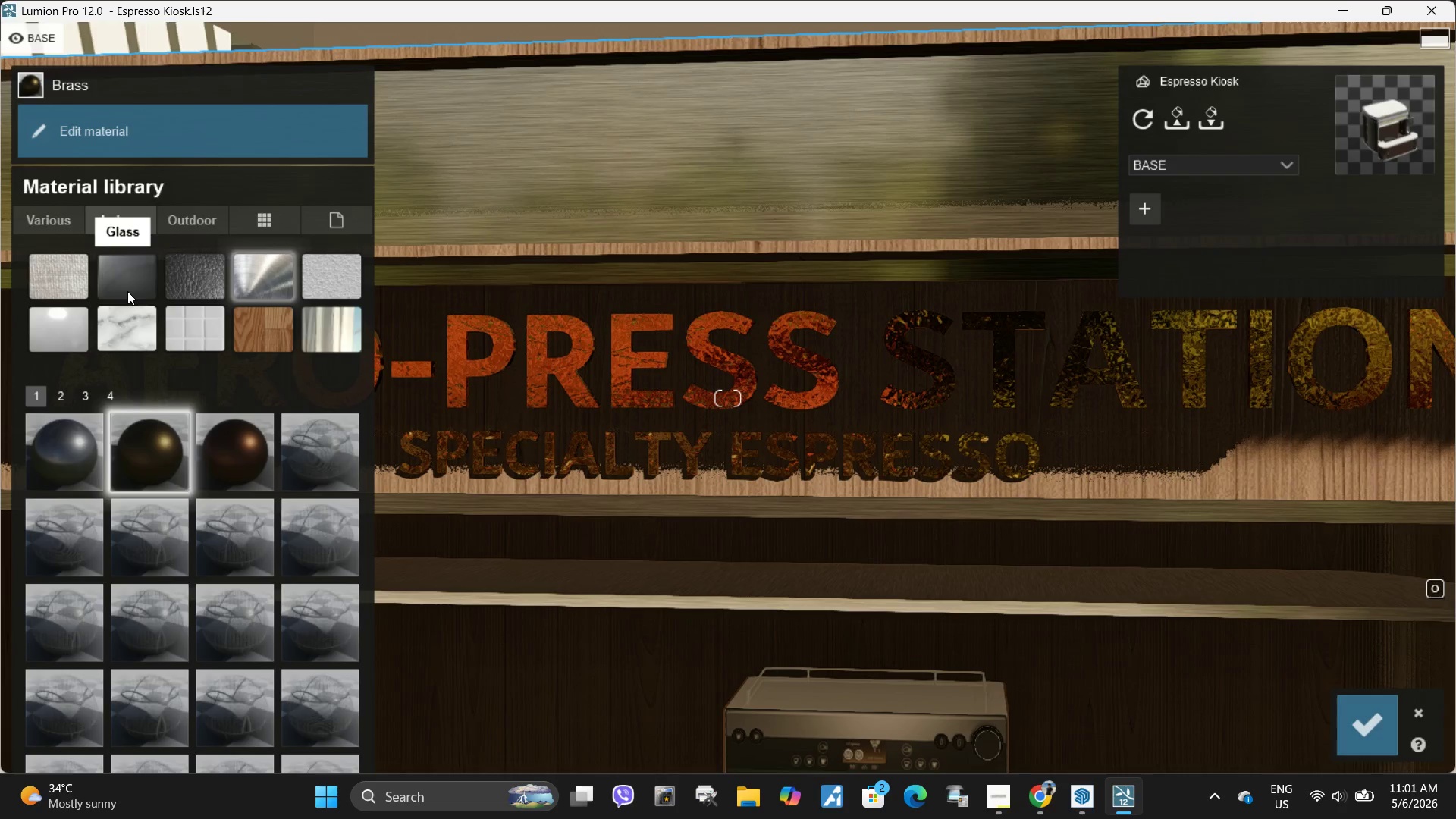 
wait(6.0)
 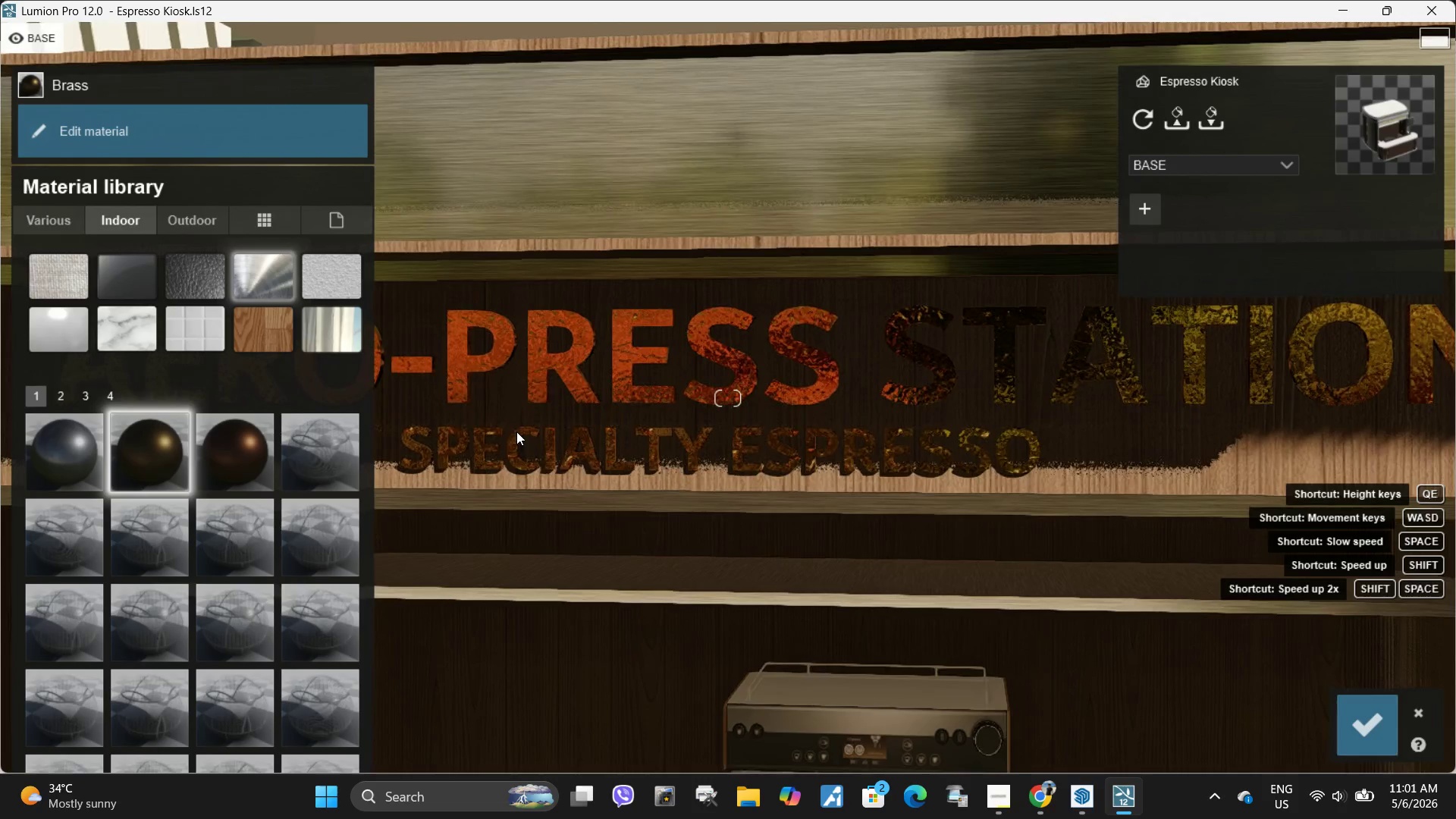 
mouse_move([107, 334])
 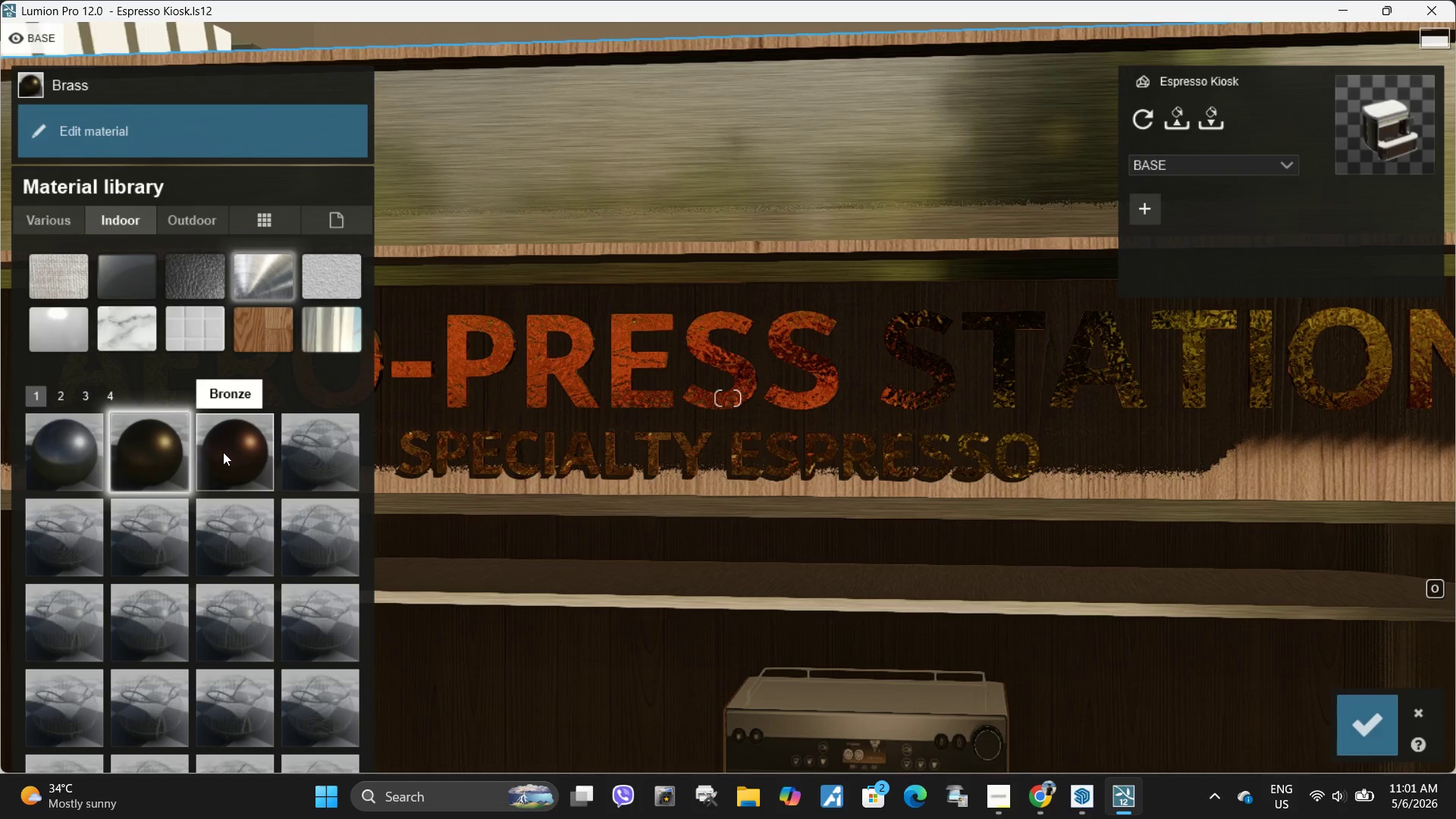 
left_click([223, 451])
 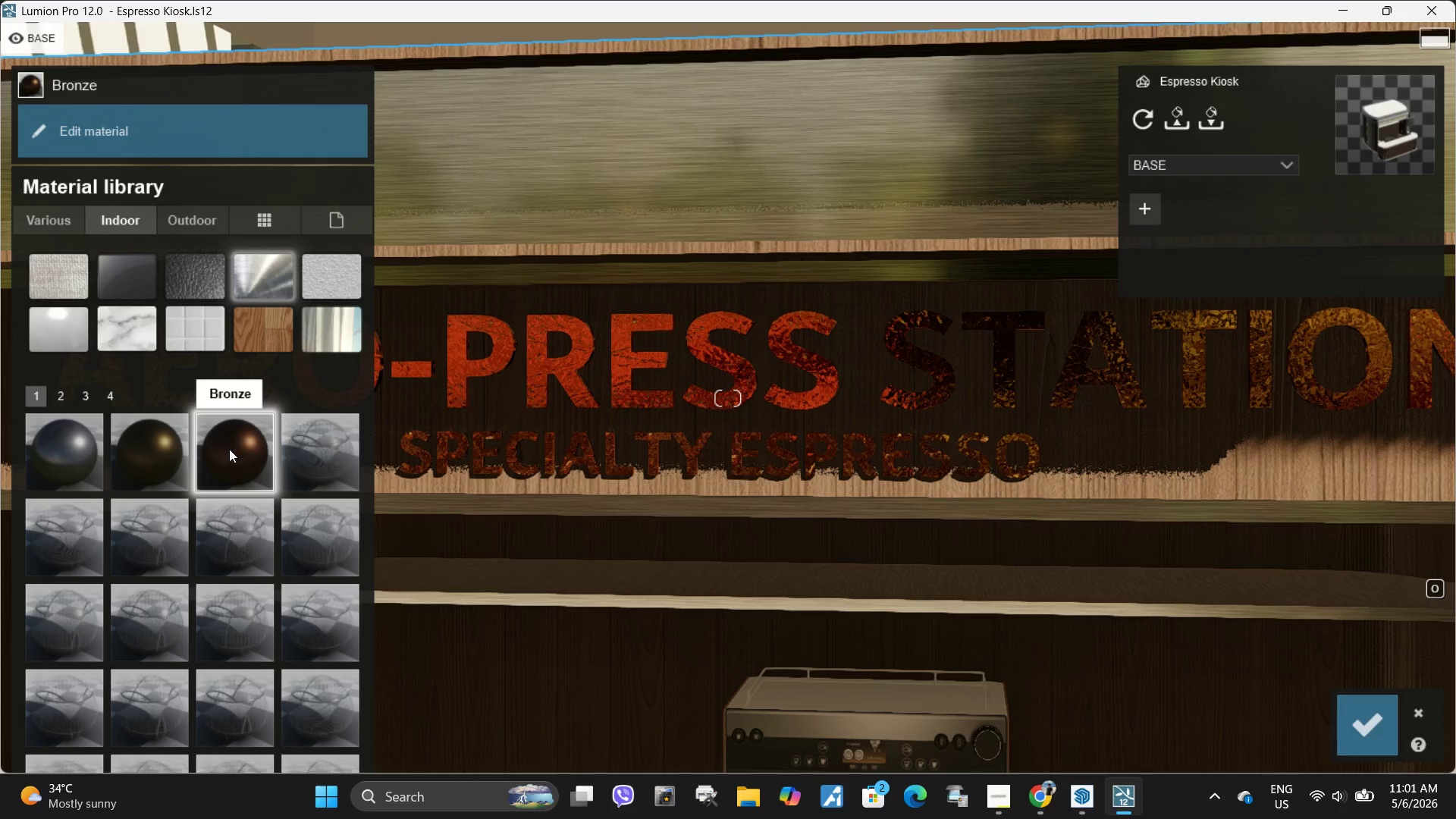 
type(sa)
 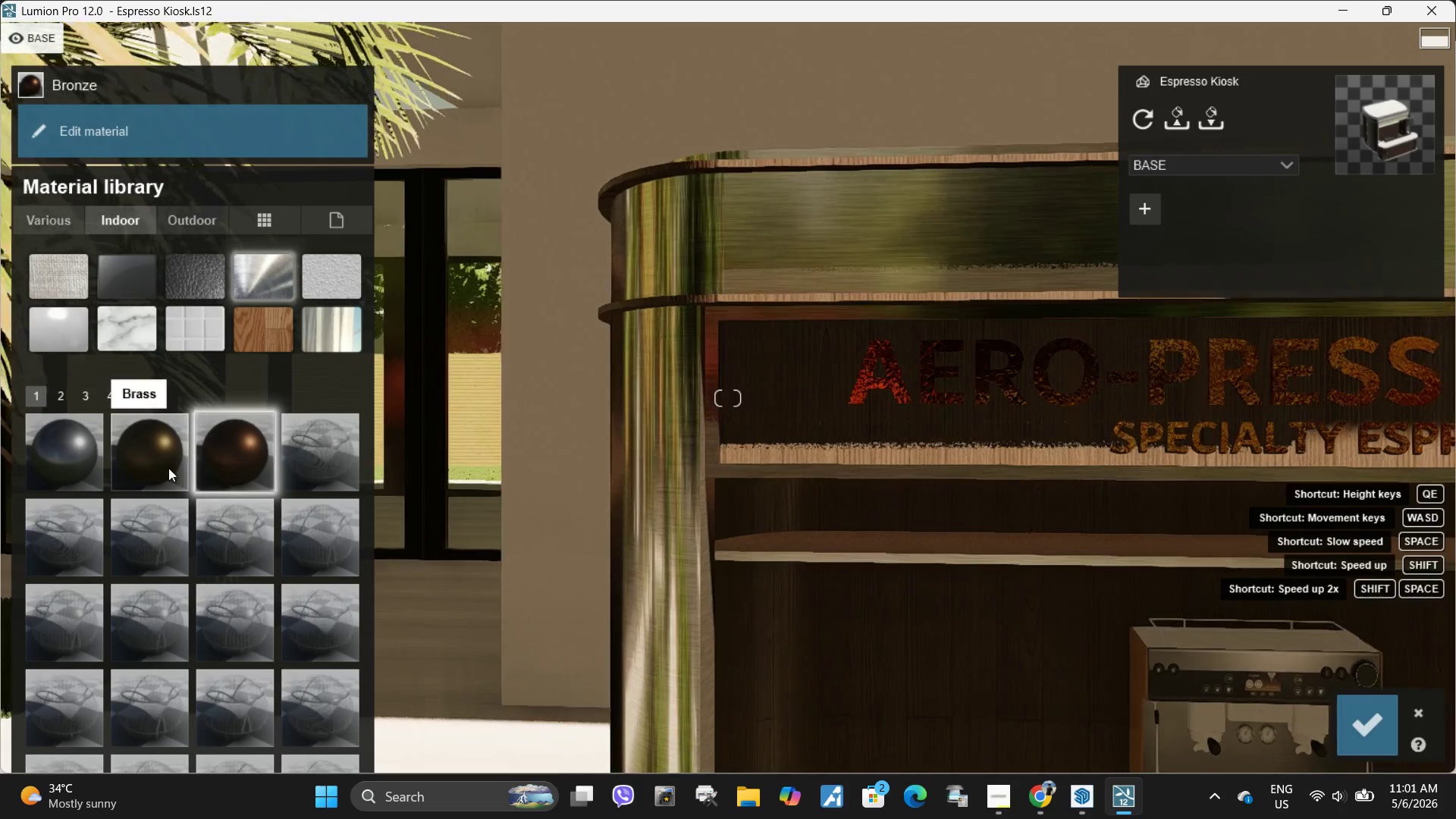 
left_click([159, 464])
 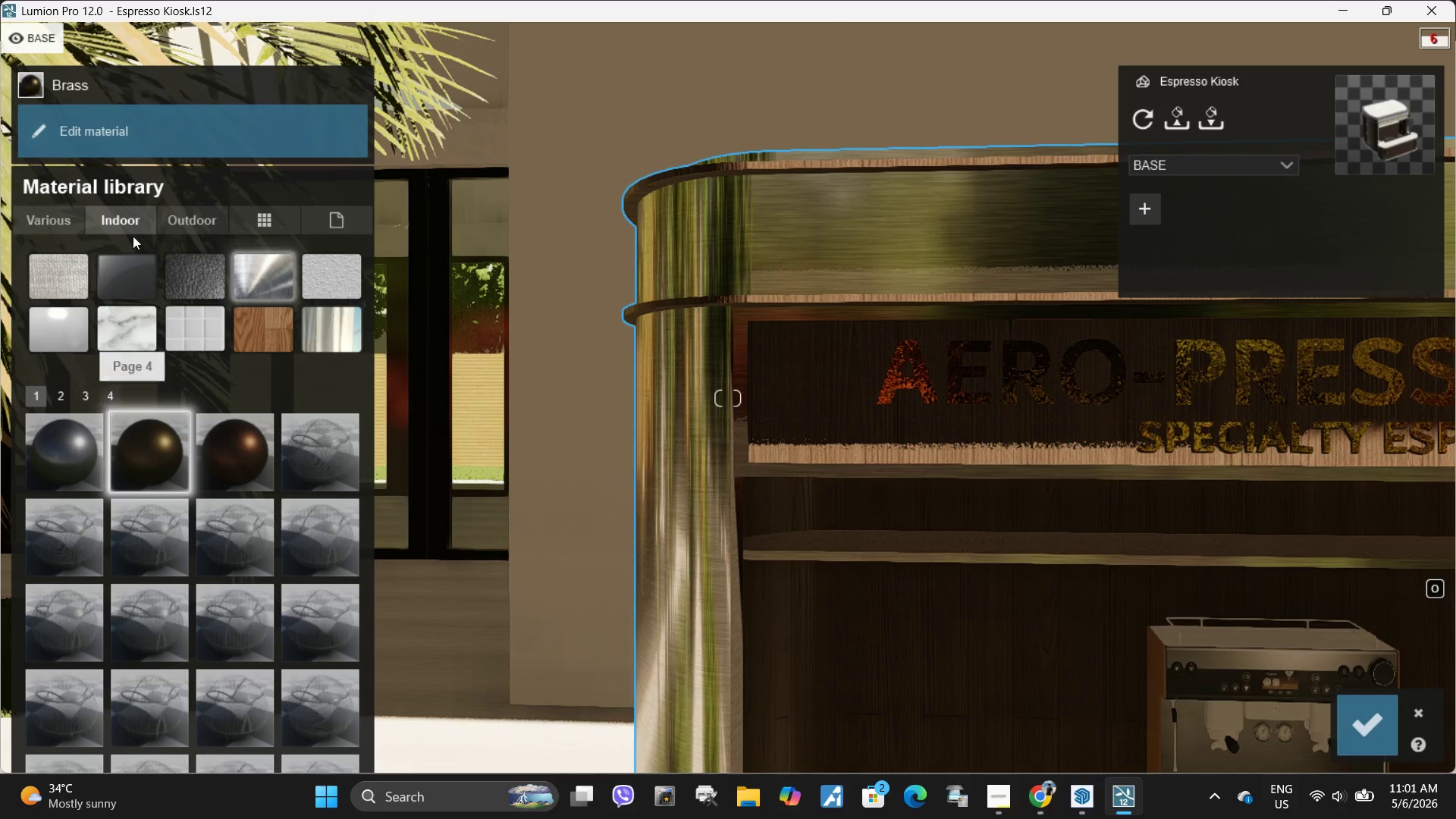 
left_click([175, 215])
 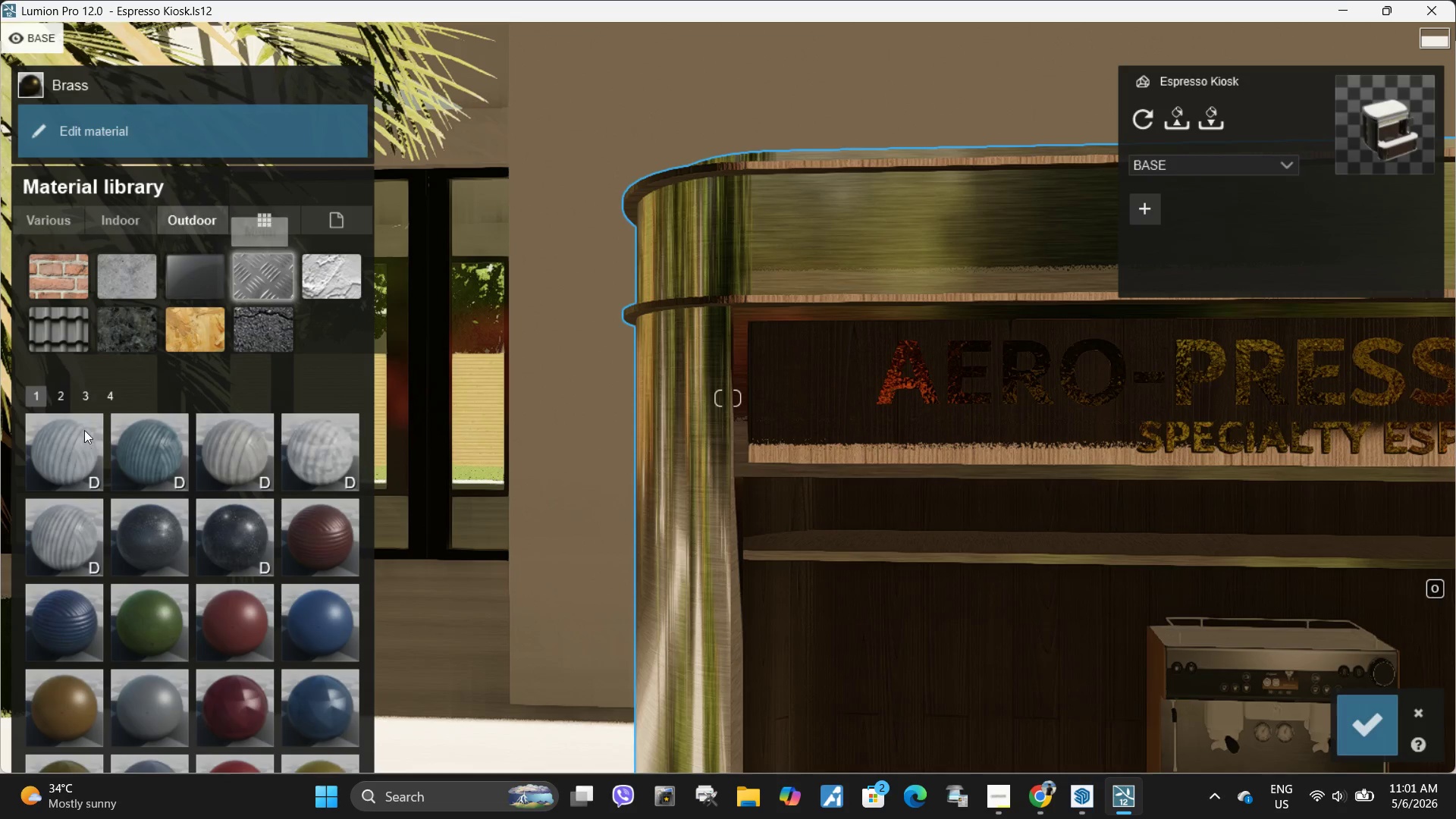 
left_click([94, 394])
 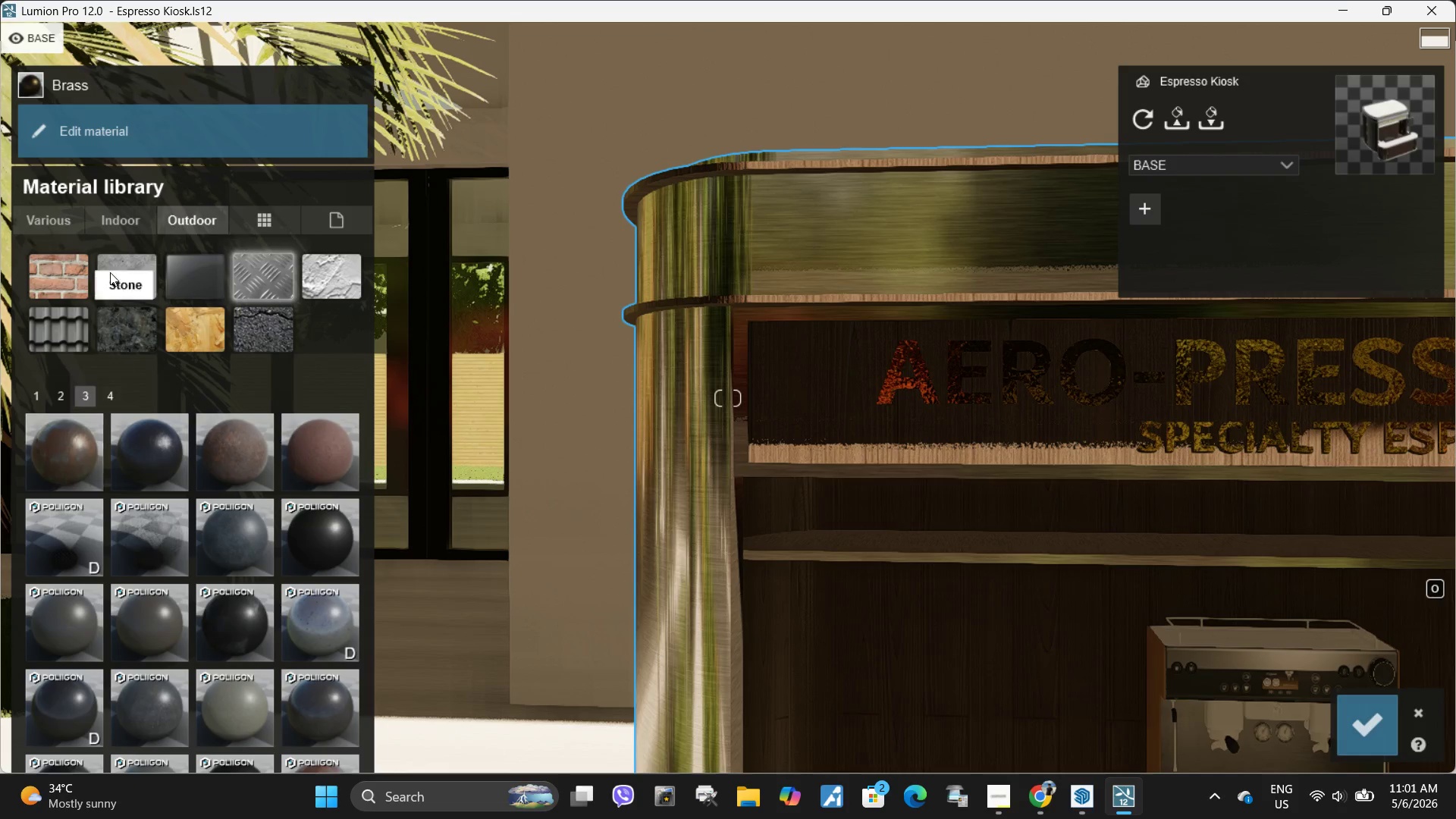 
left_click([139, 223])
 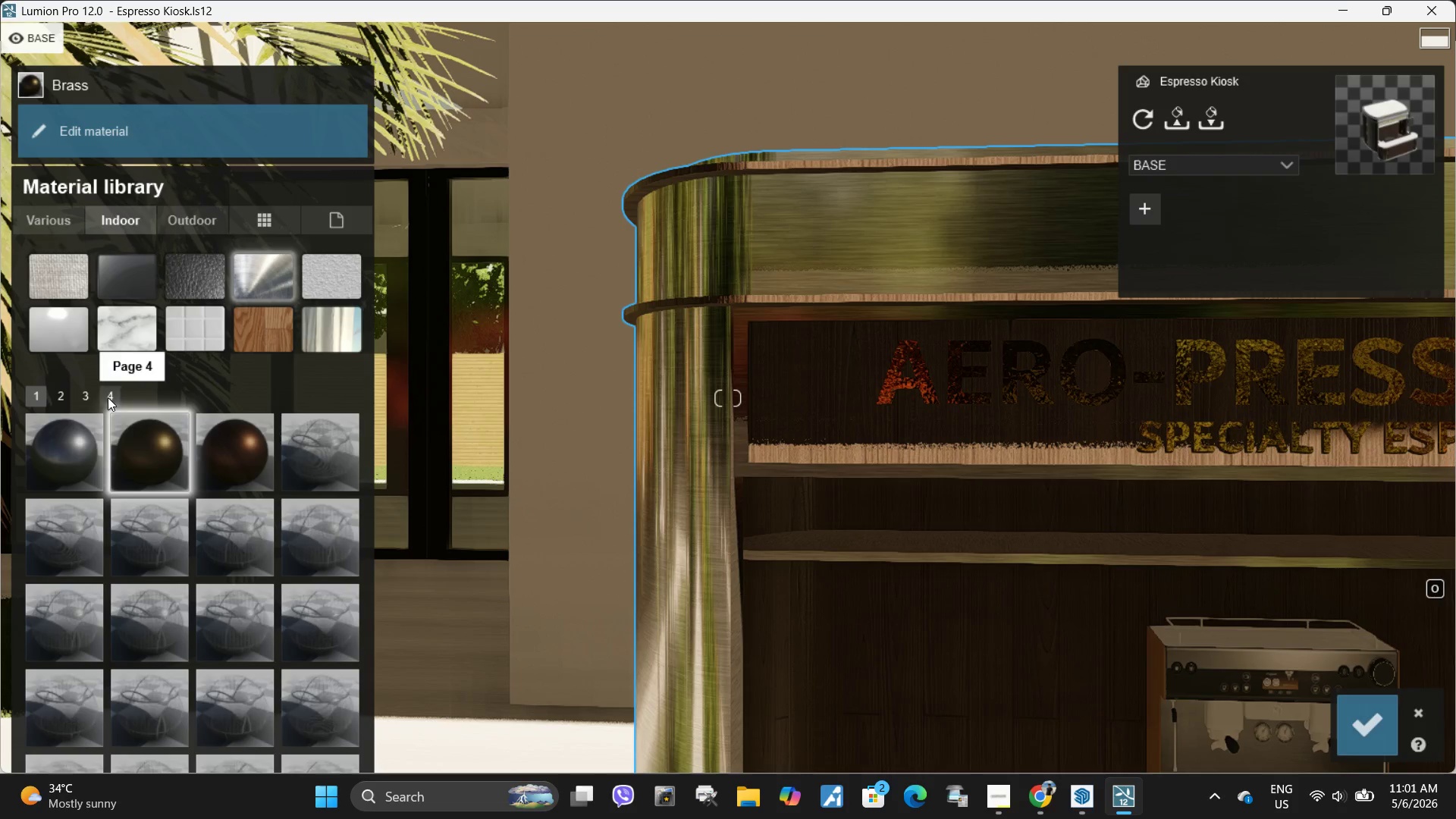 
double_click([85, 458])
 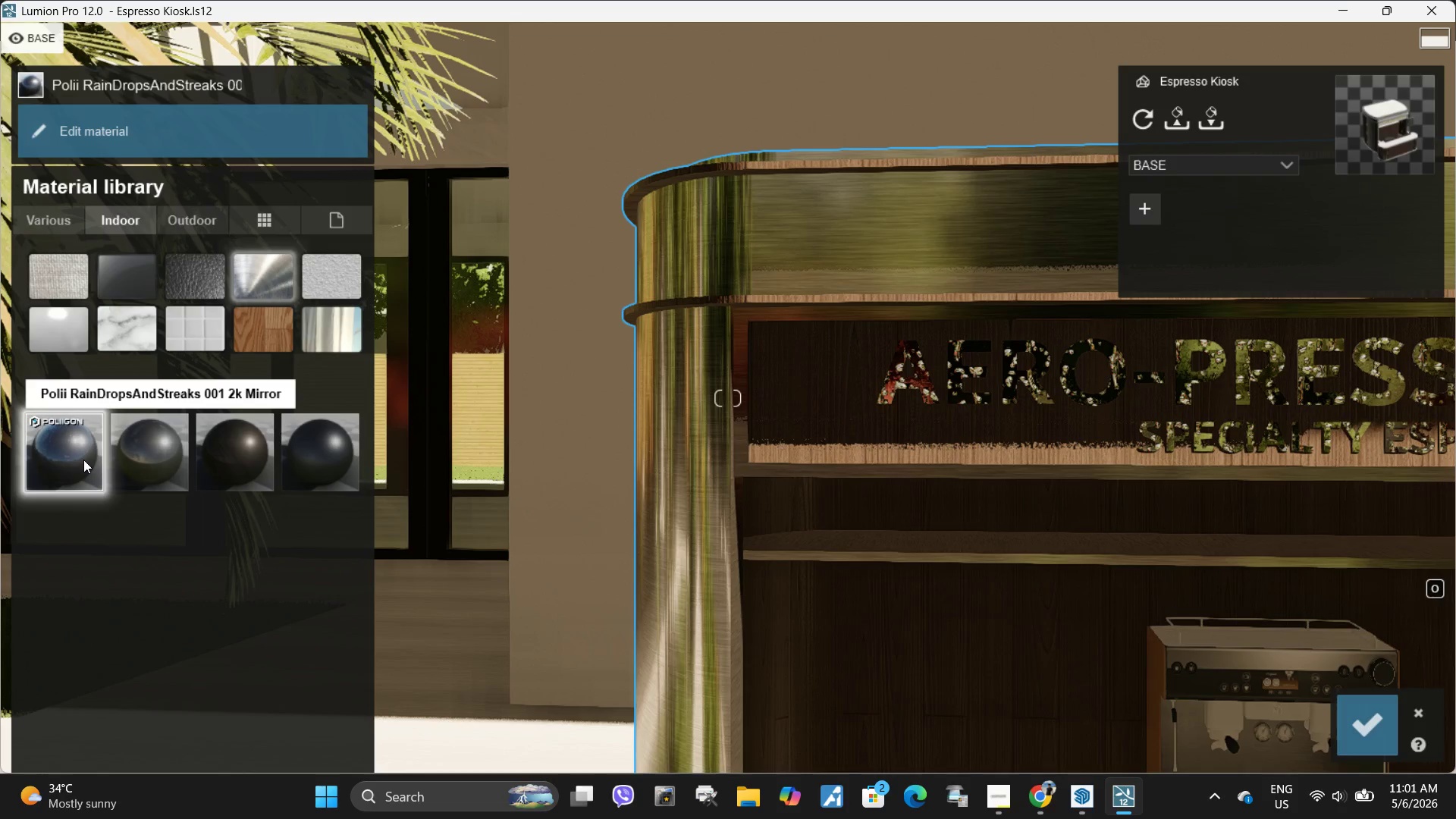 
key(D)
 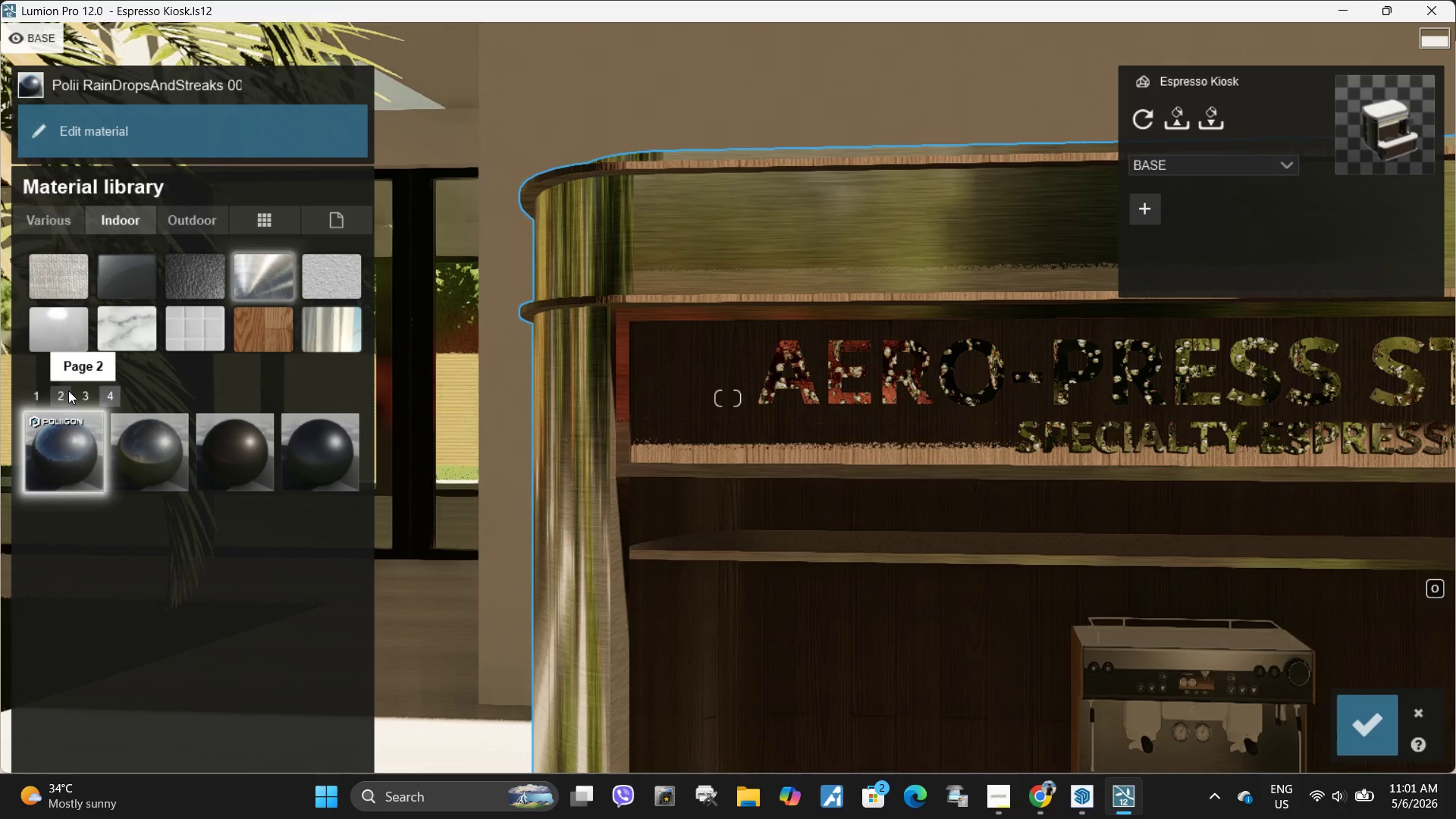 
left_click([70, 391])
 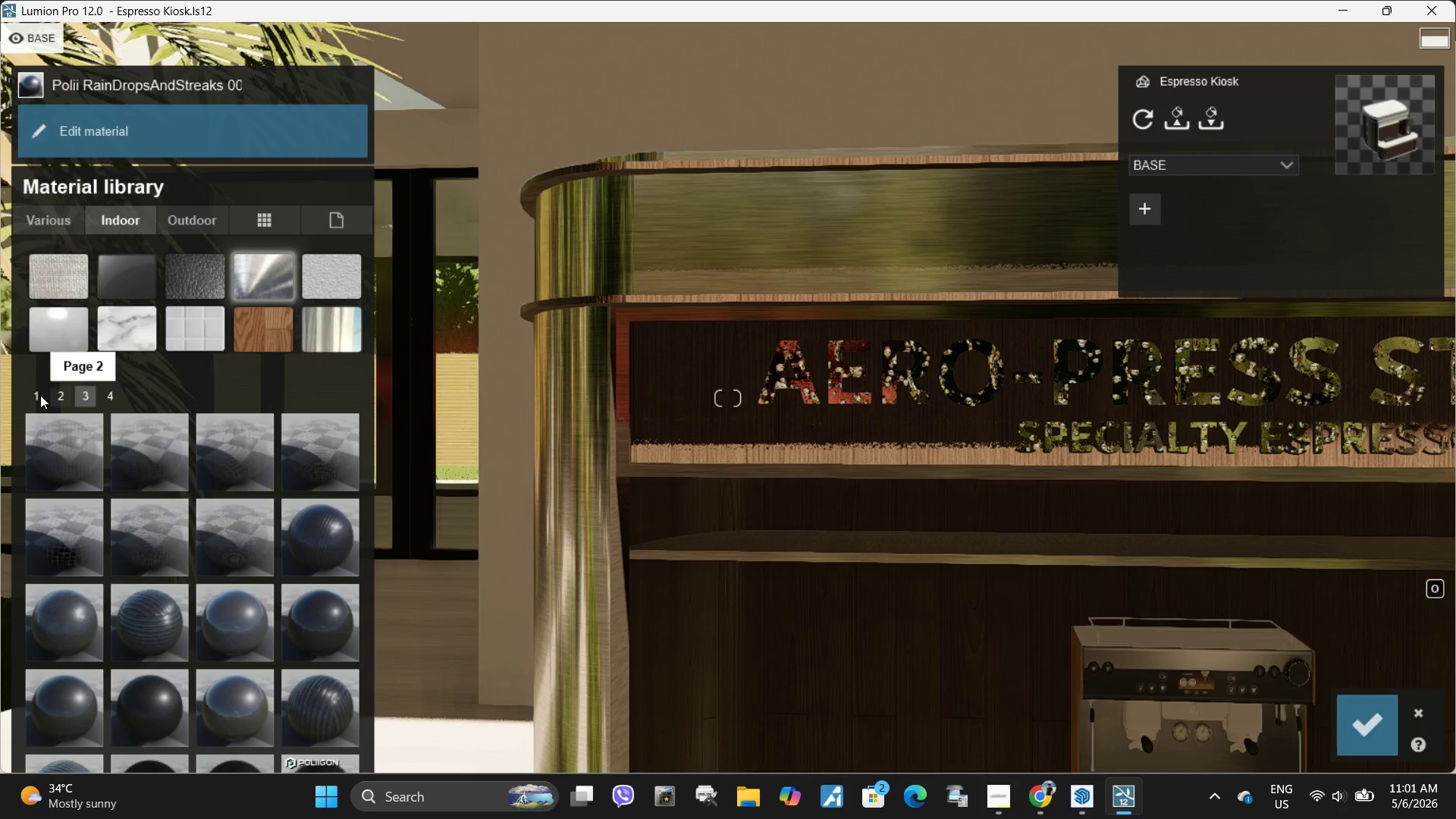 
double_click([33, 394])
 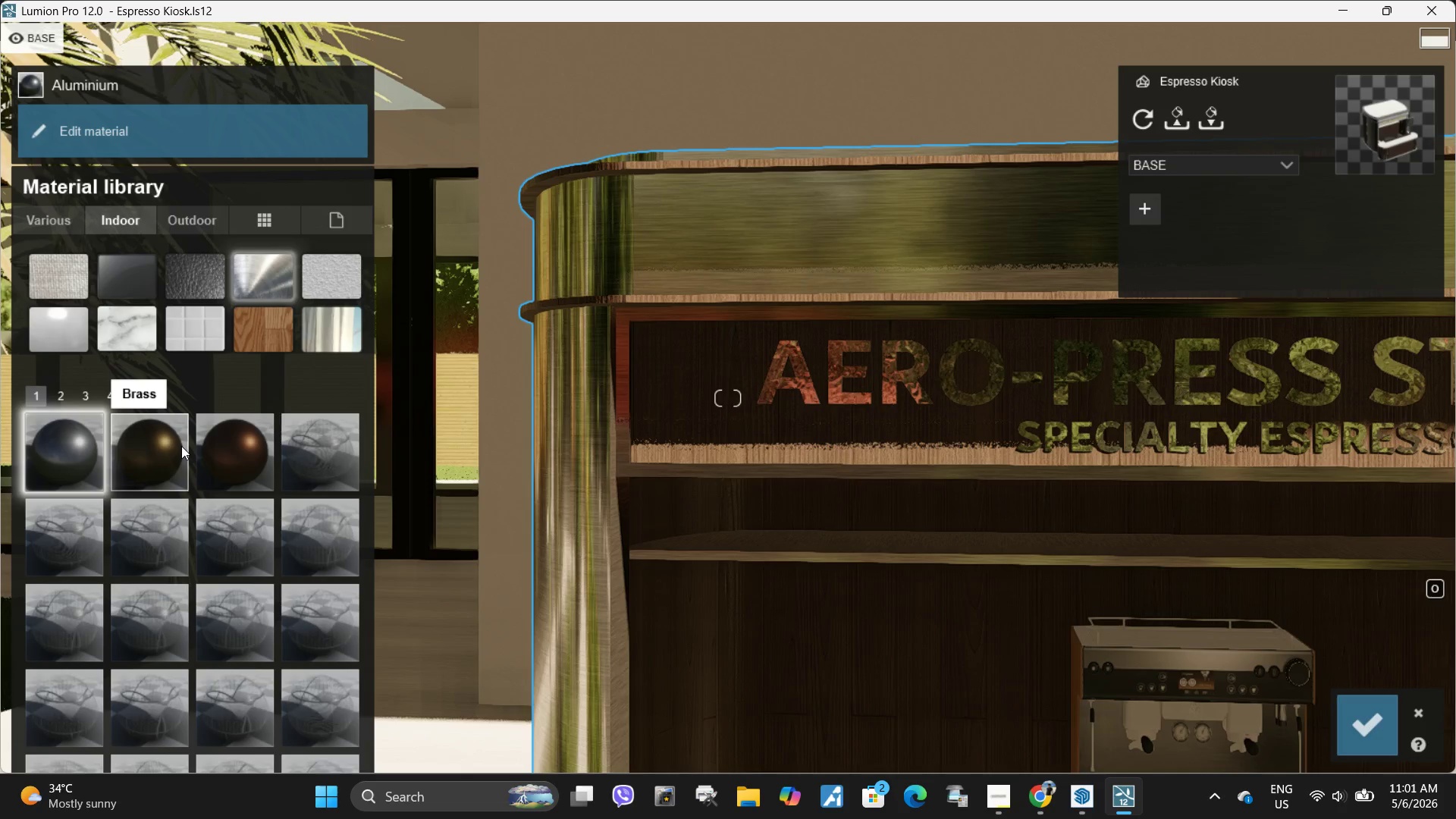 
type(da)
 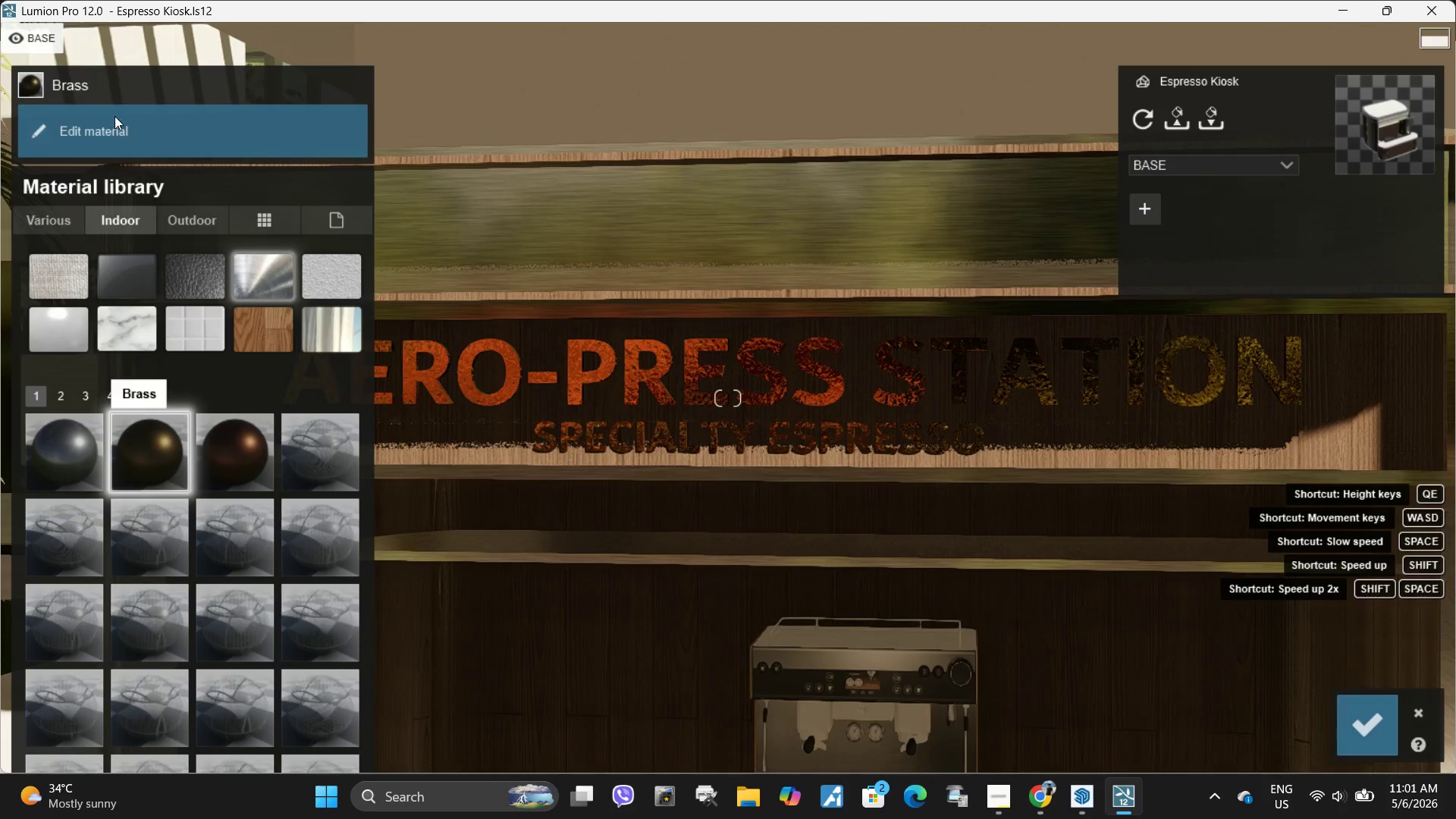 
left_click([133, 142])
 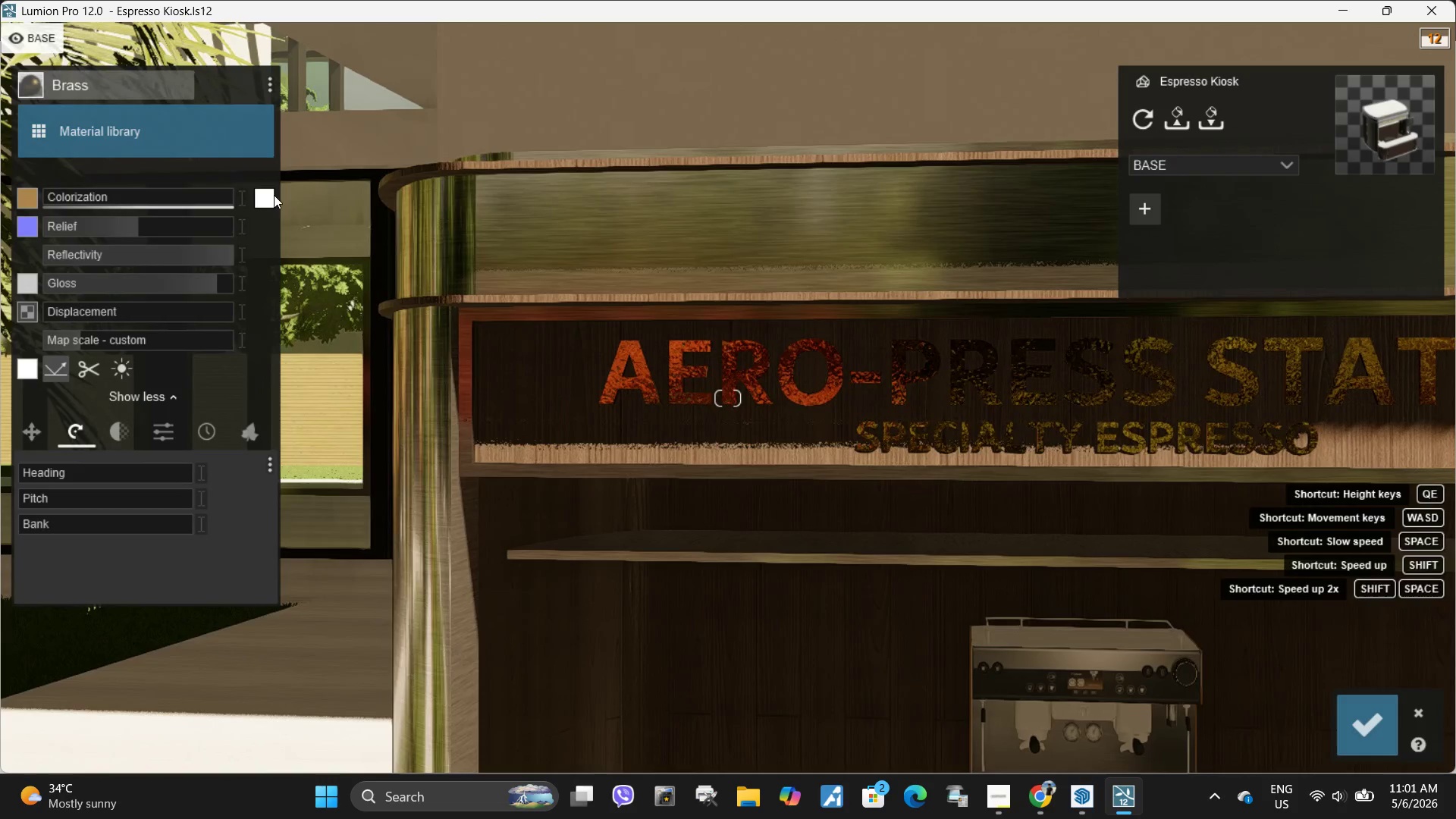 
left_click([265, 199])
 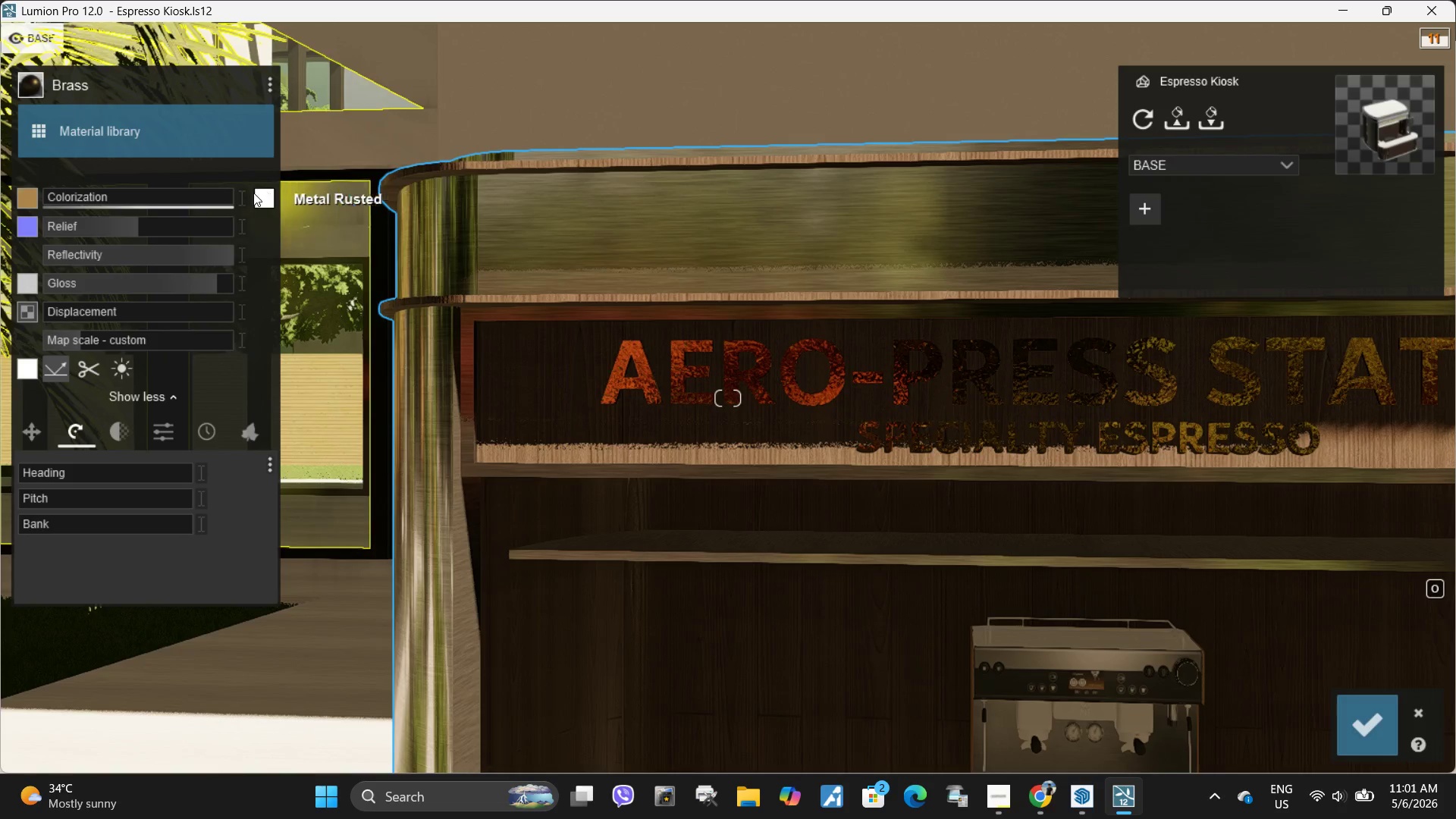 
left_click_drag(start_coordinate=[137, 204], to_coordinate=[276, 204])
 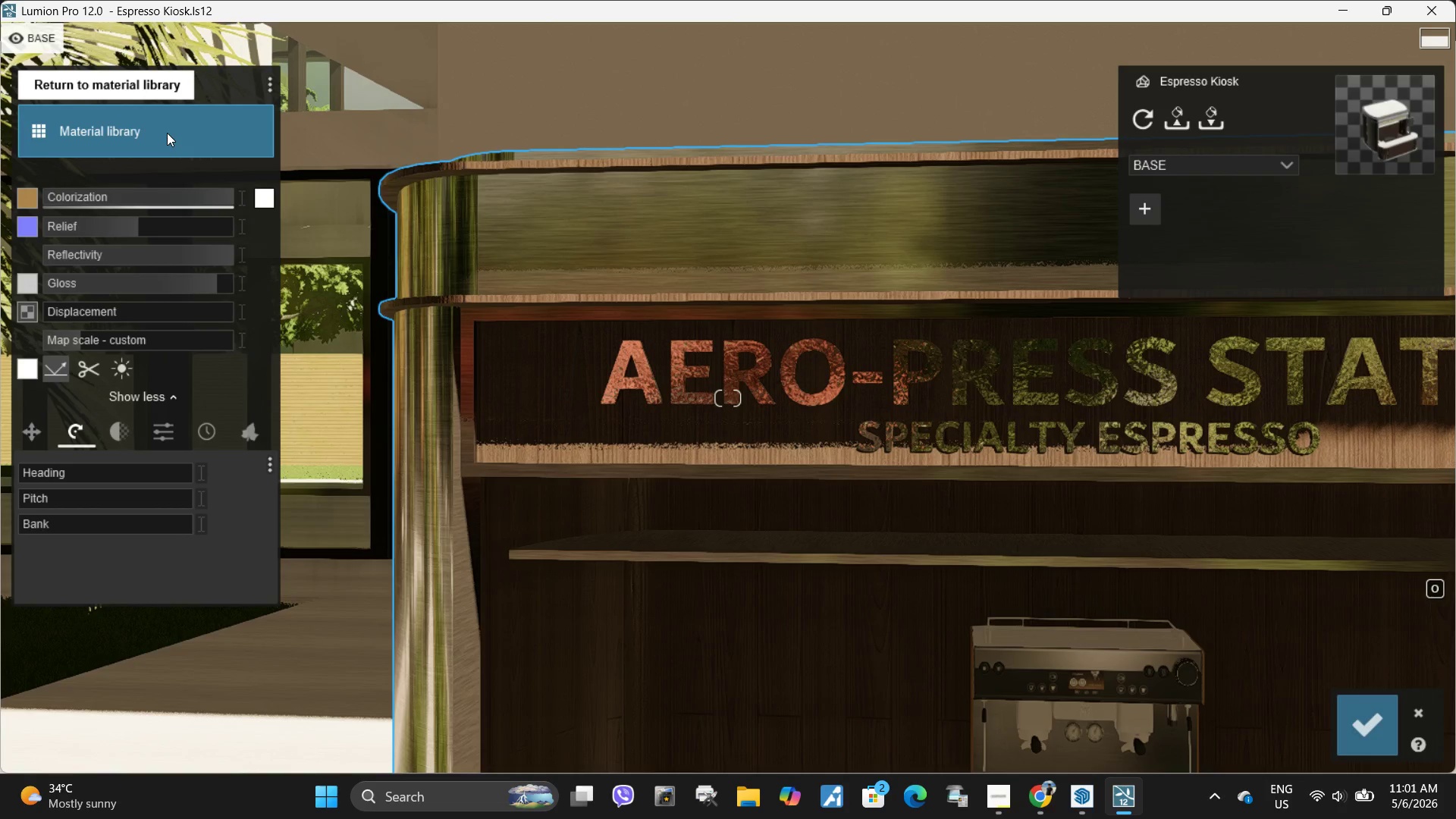 
left_click([167, 133])
 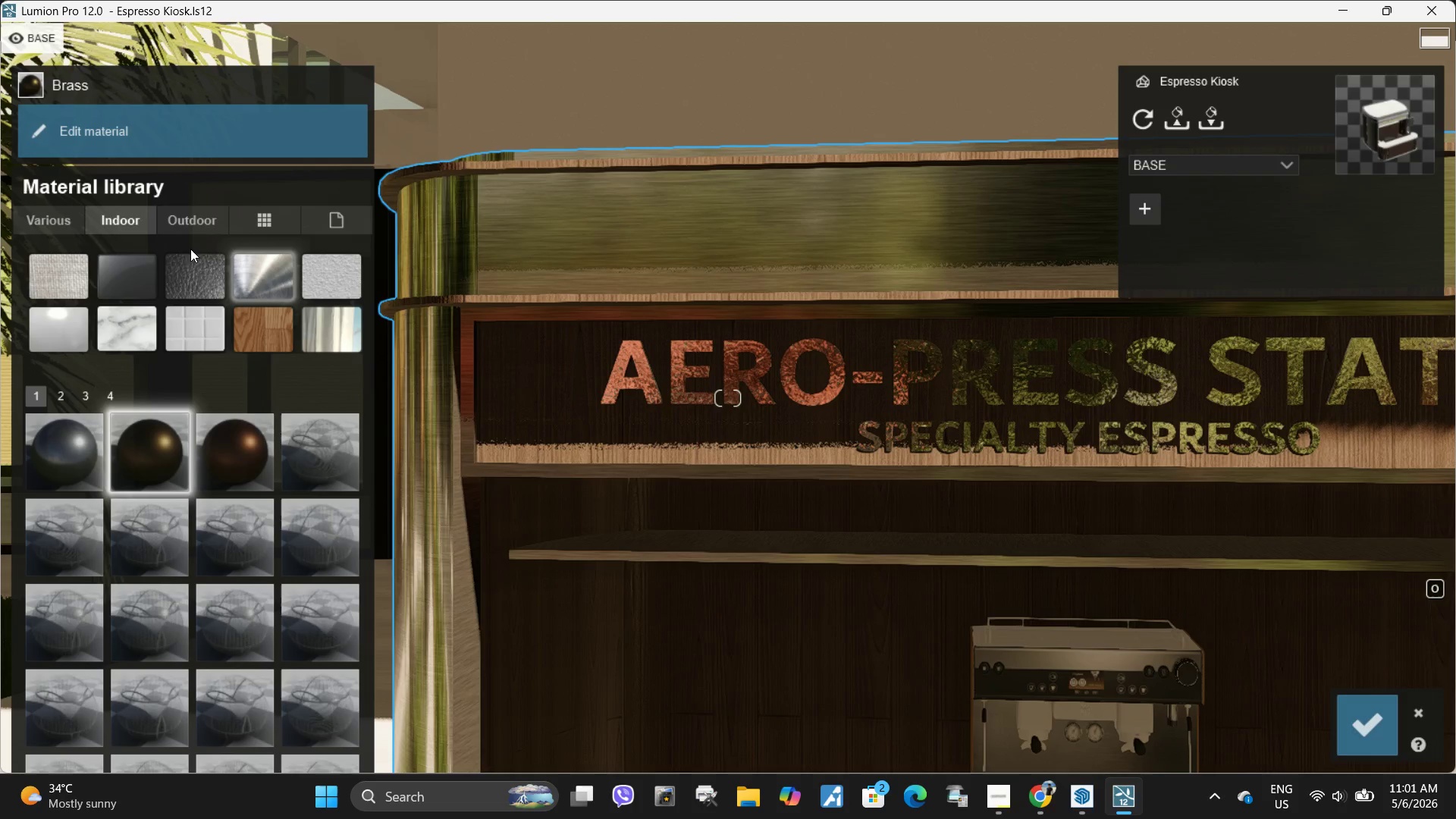 
left_click([196, 230])
 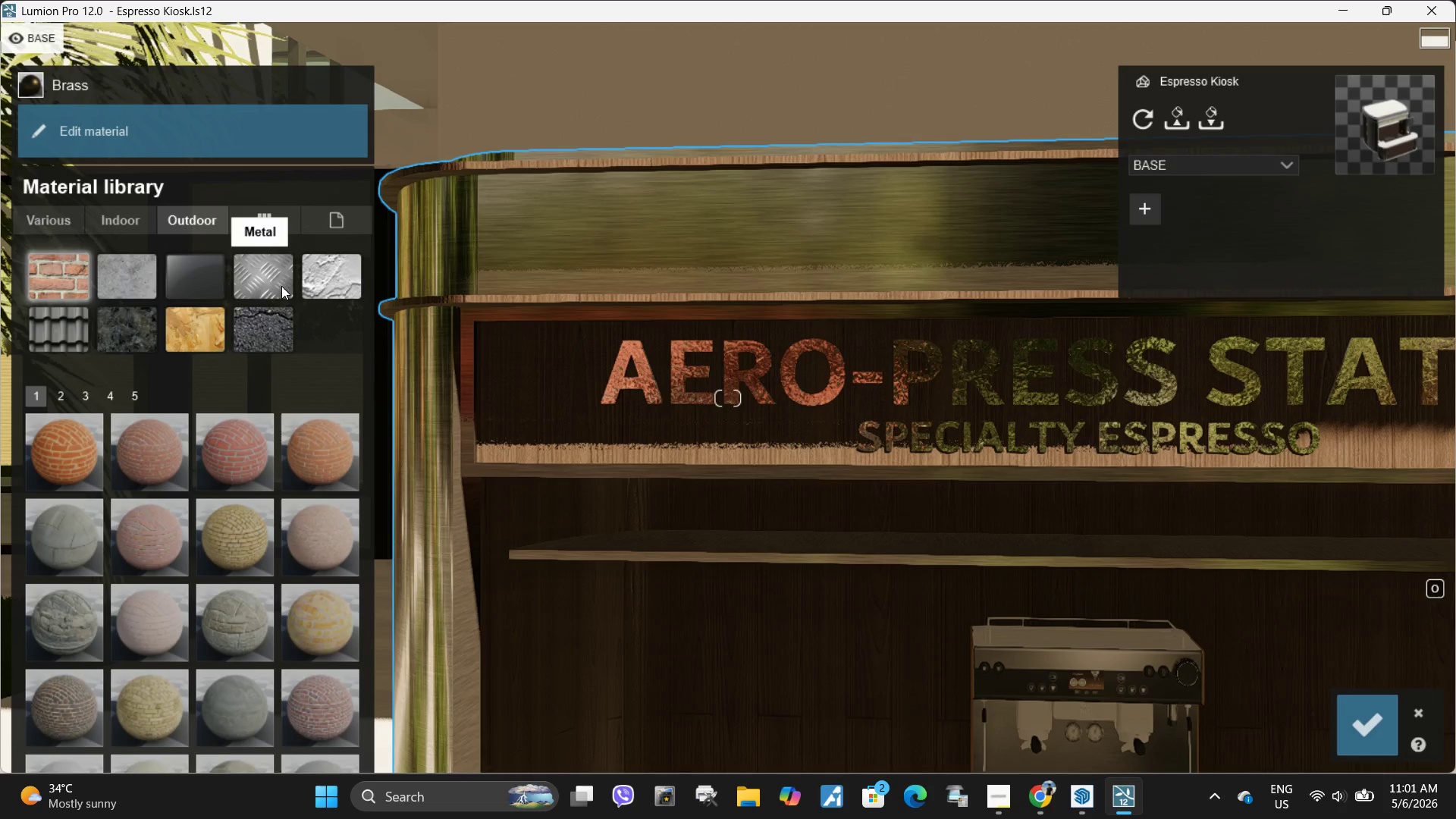 
left_click([280, 287])
 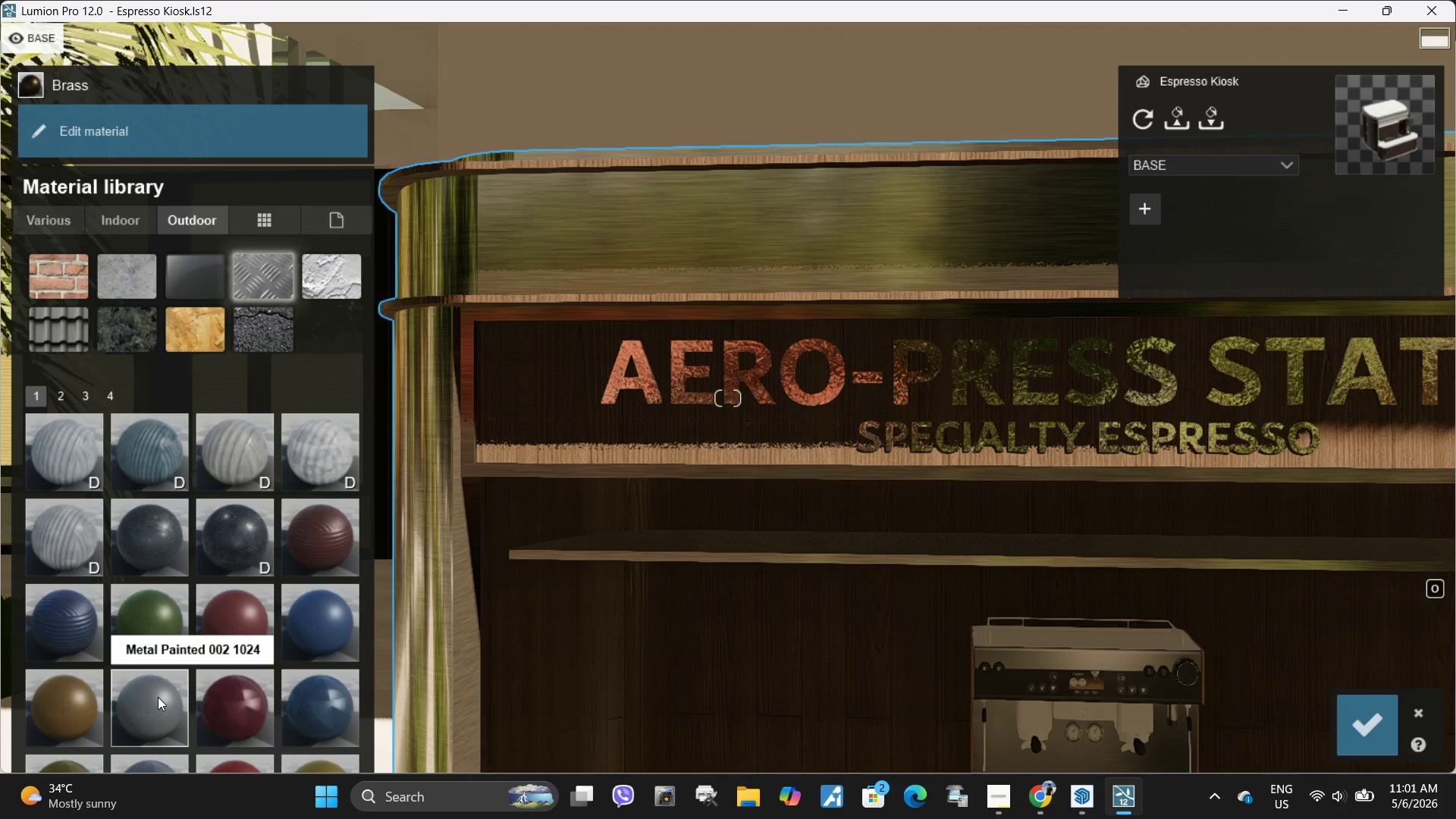 
left_click([71, 700])
 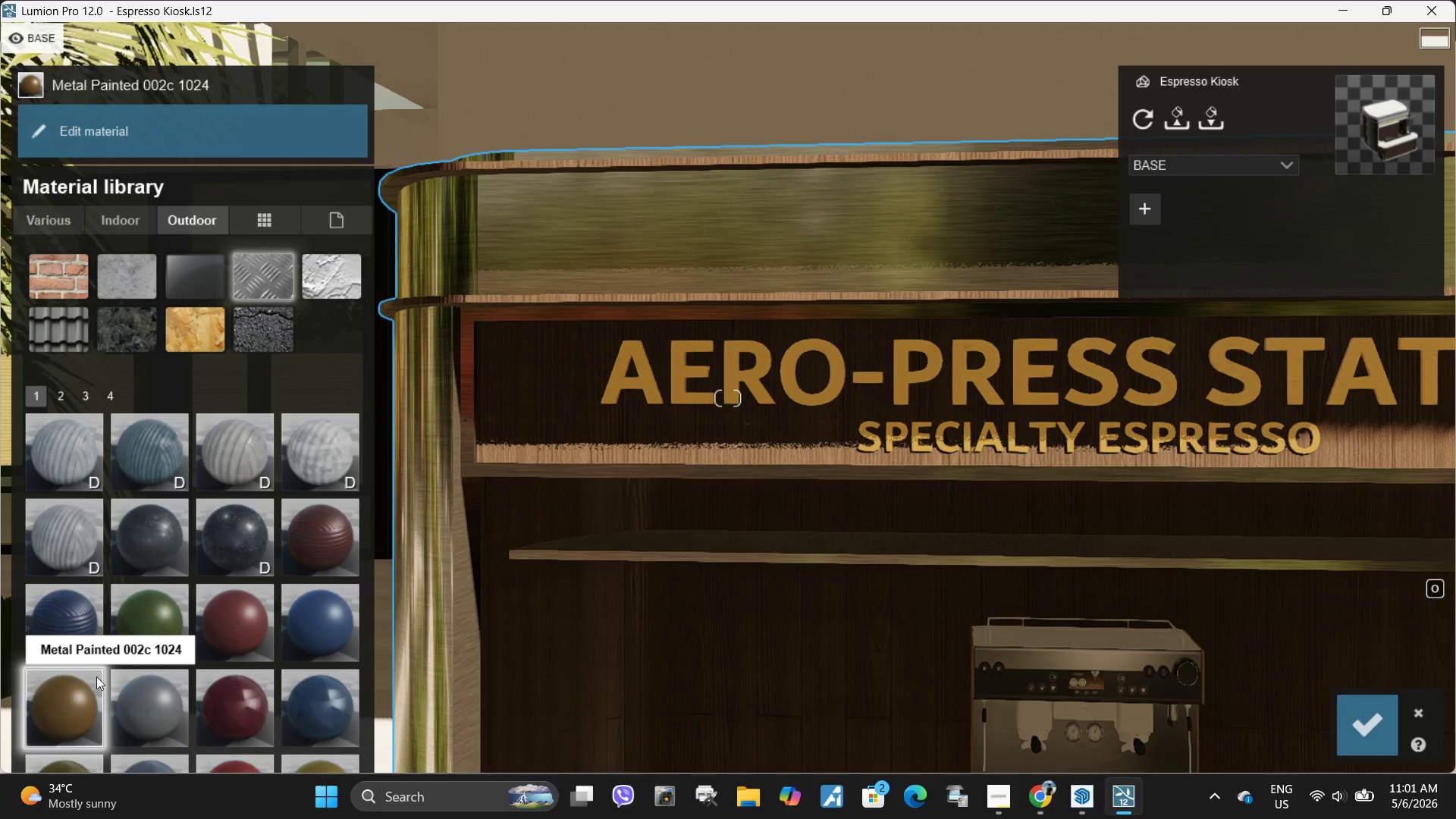 
type(ssda)
 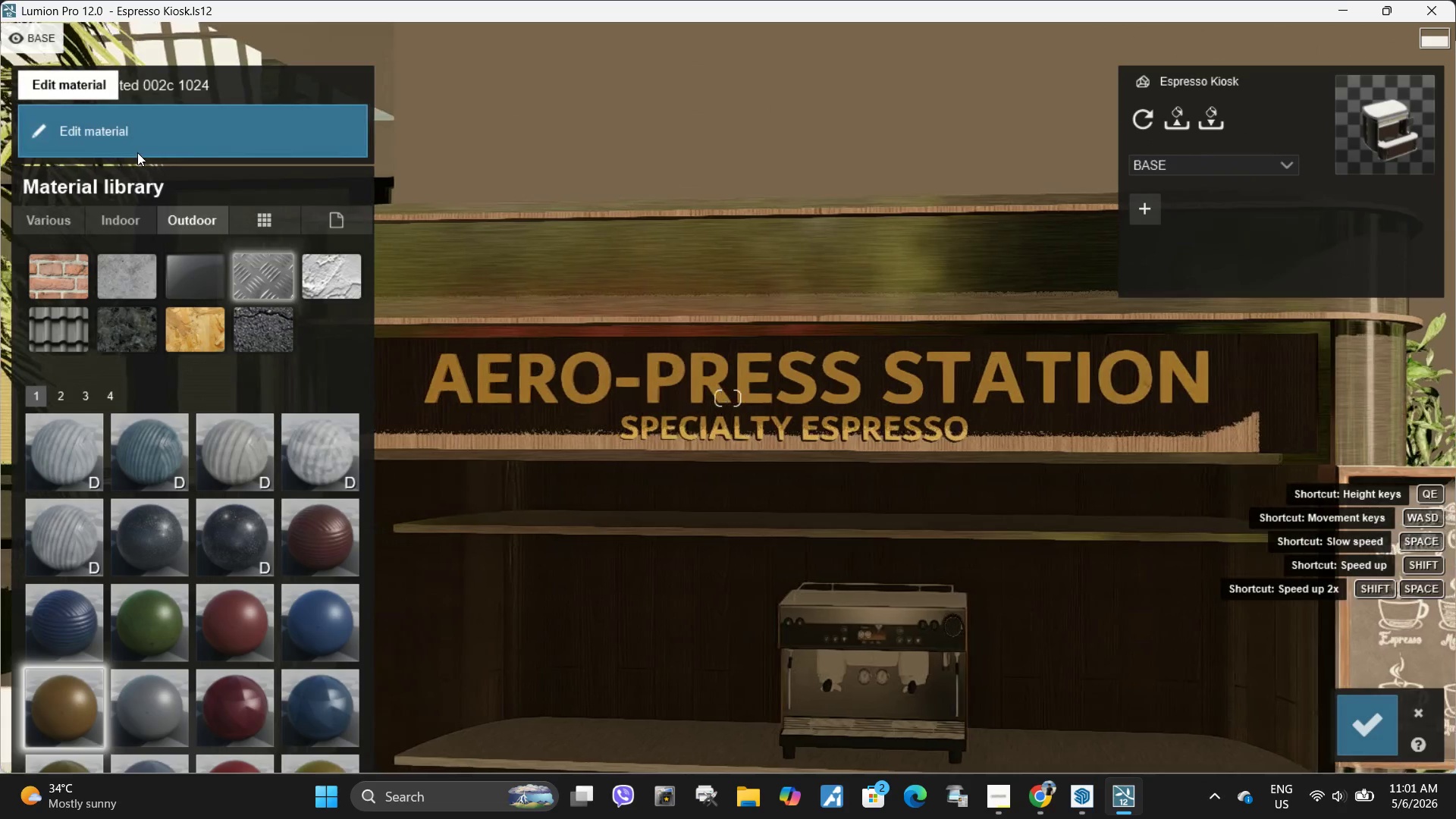 
left_click([137, 152])
 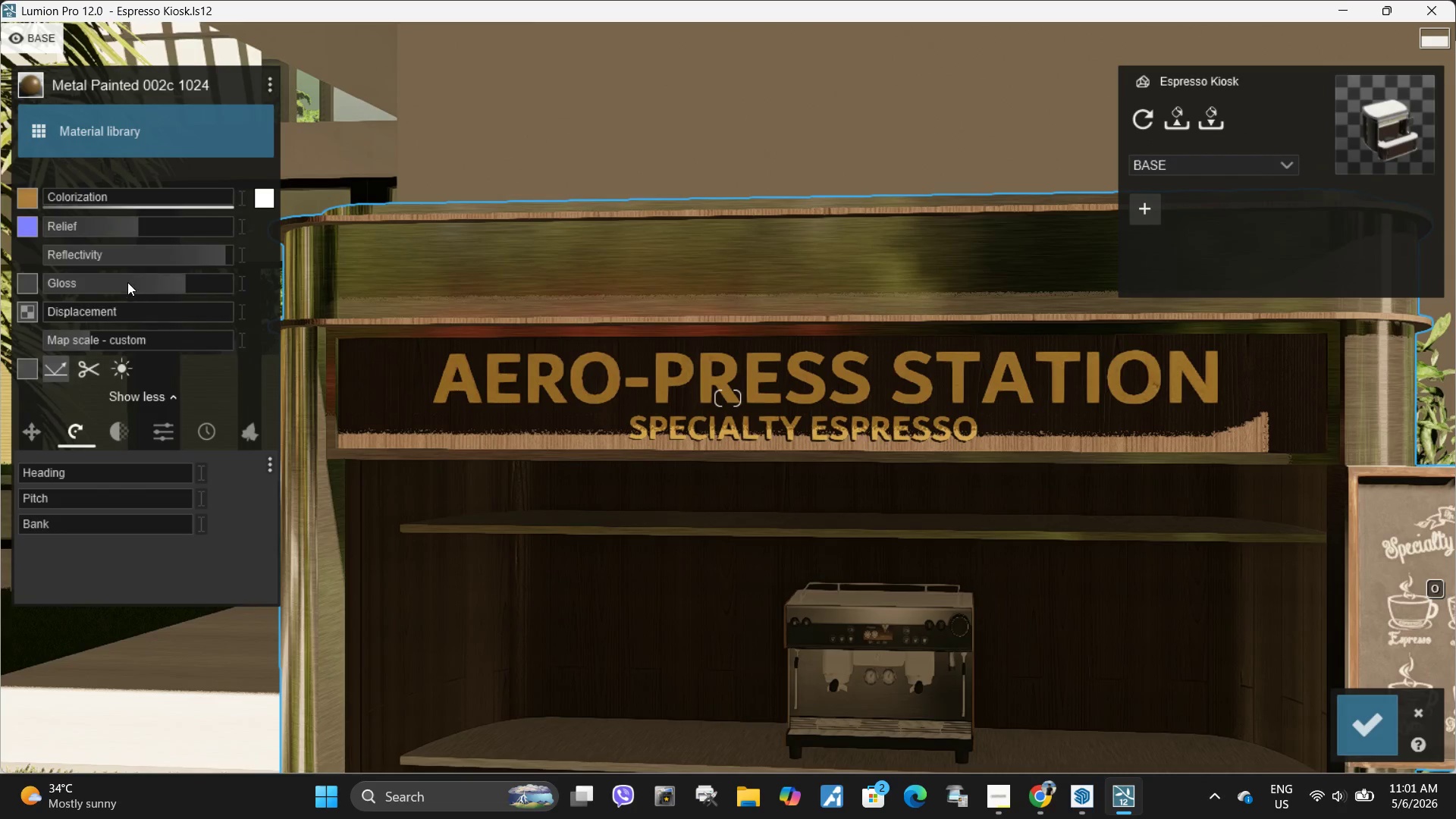 
left_click_drag(start_coordinate=[141, 277], to_coordinate=[1, 278])
 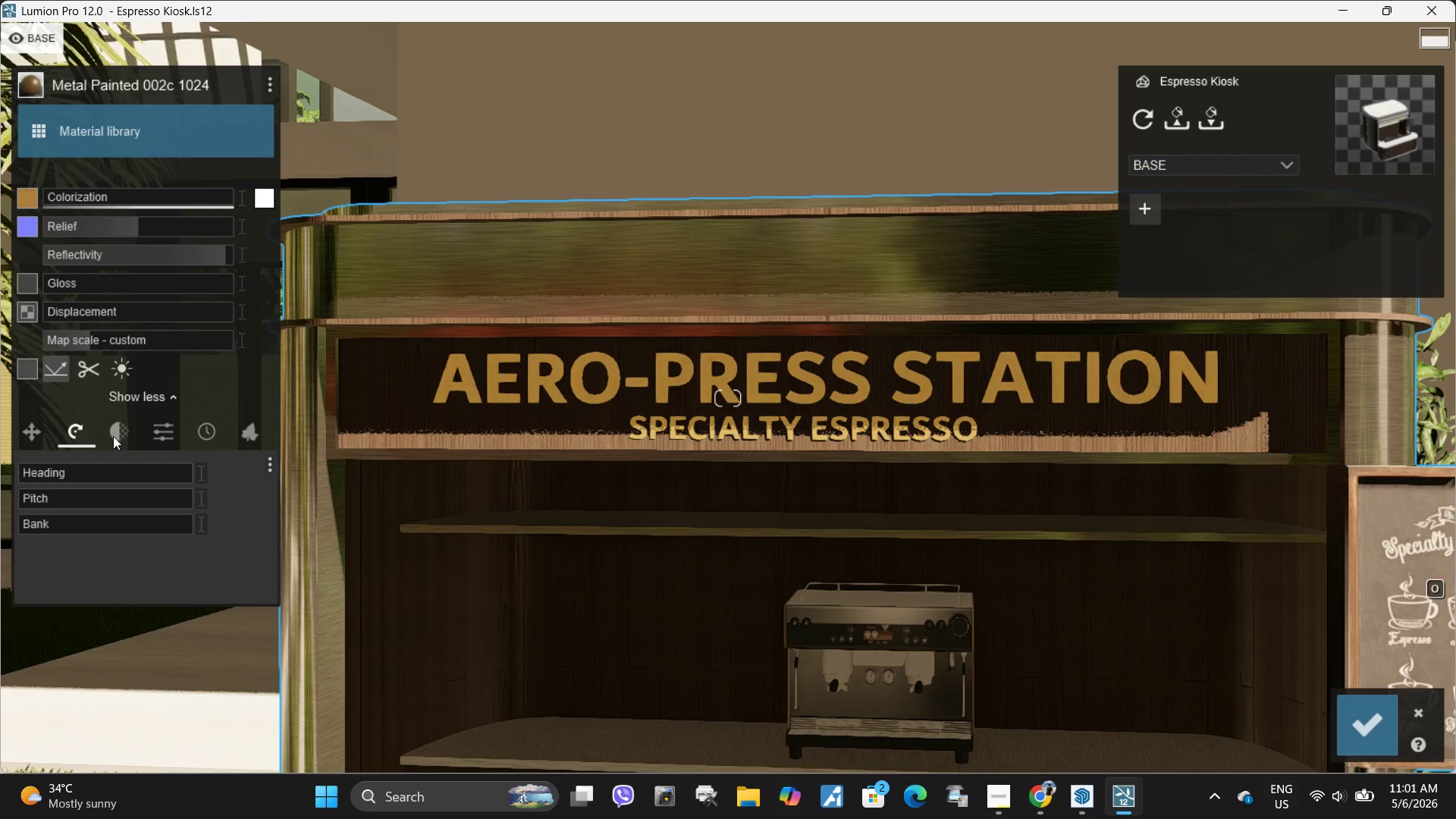 
left_click([124, 434])
 